 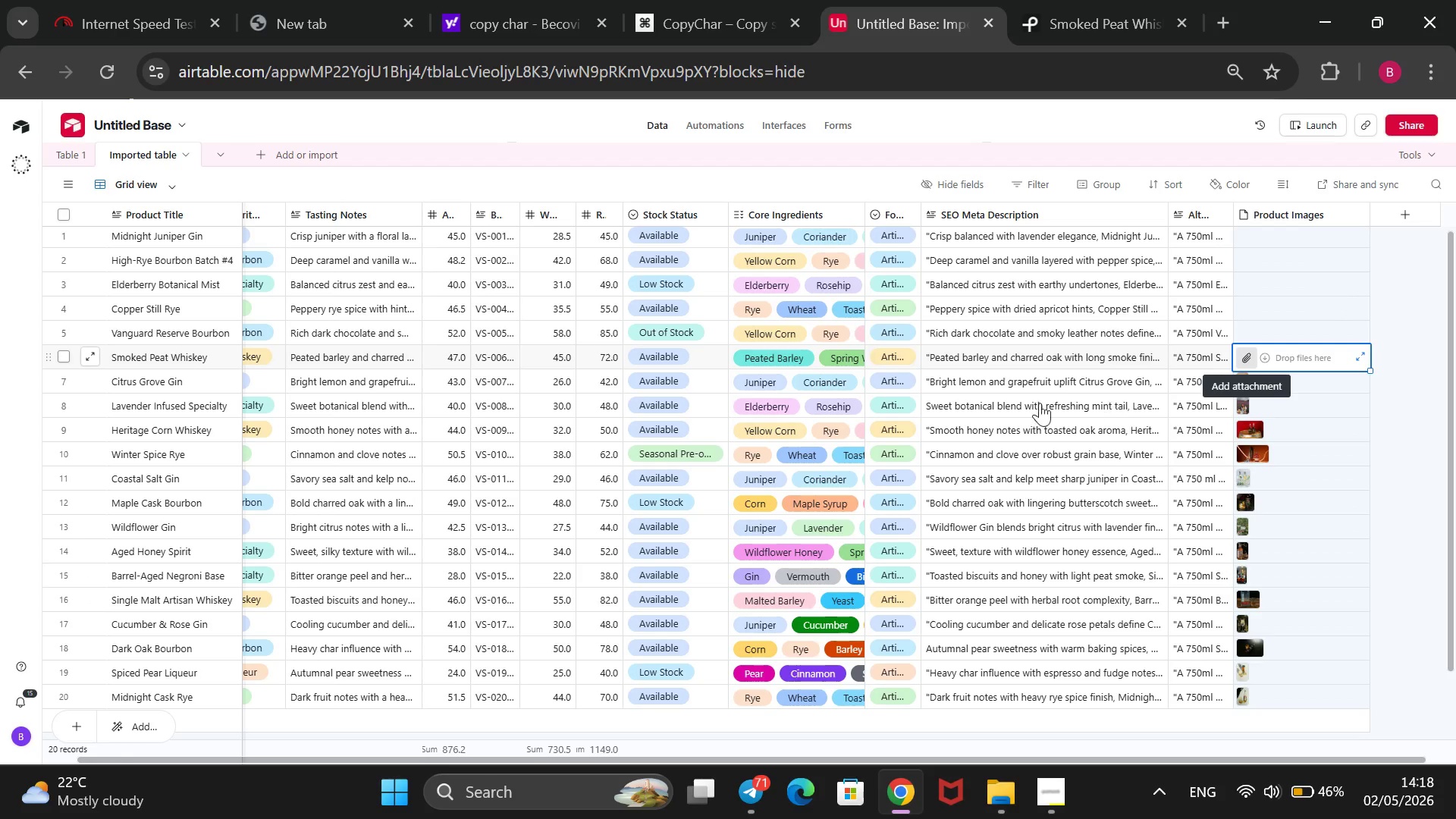 
left_click([521, 297])
 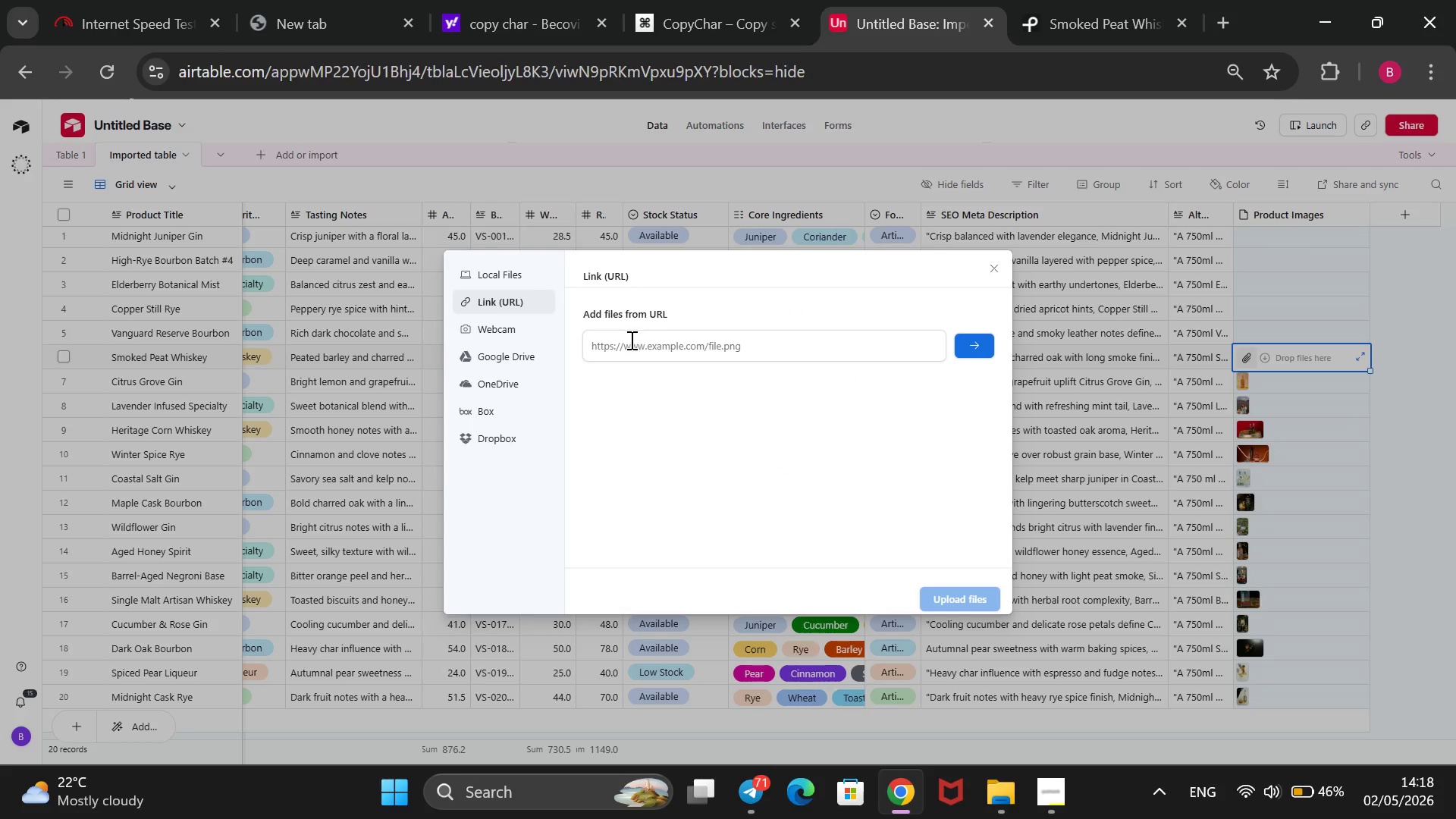 
left_click_drag(start_coordinate=[630, 340], to_coordinate=[626, 358])
 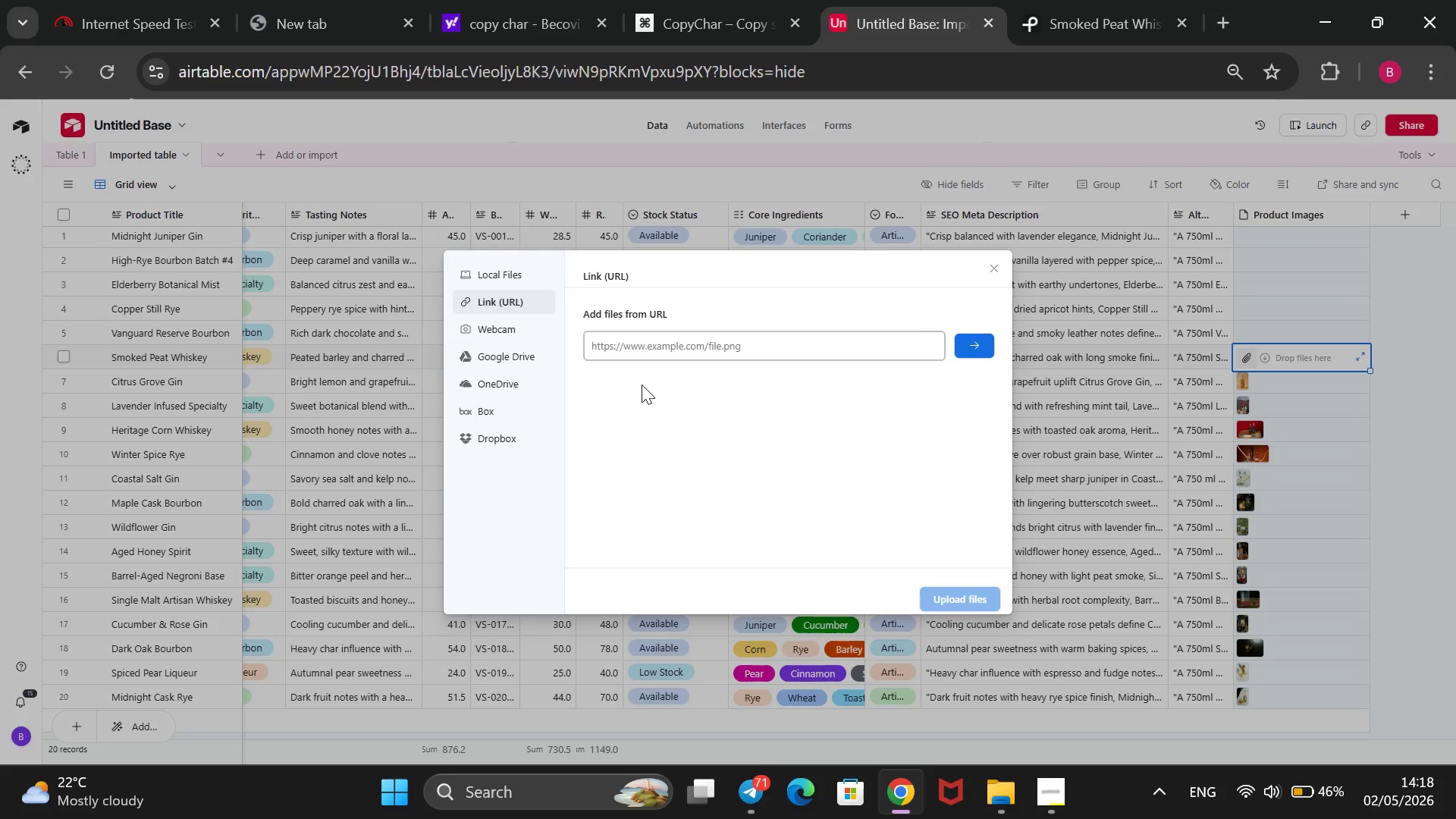 
key(Control+ControlLeft)
 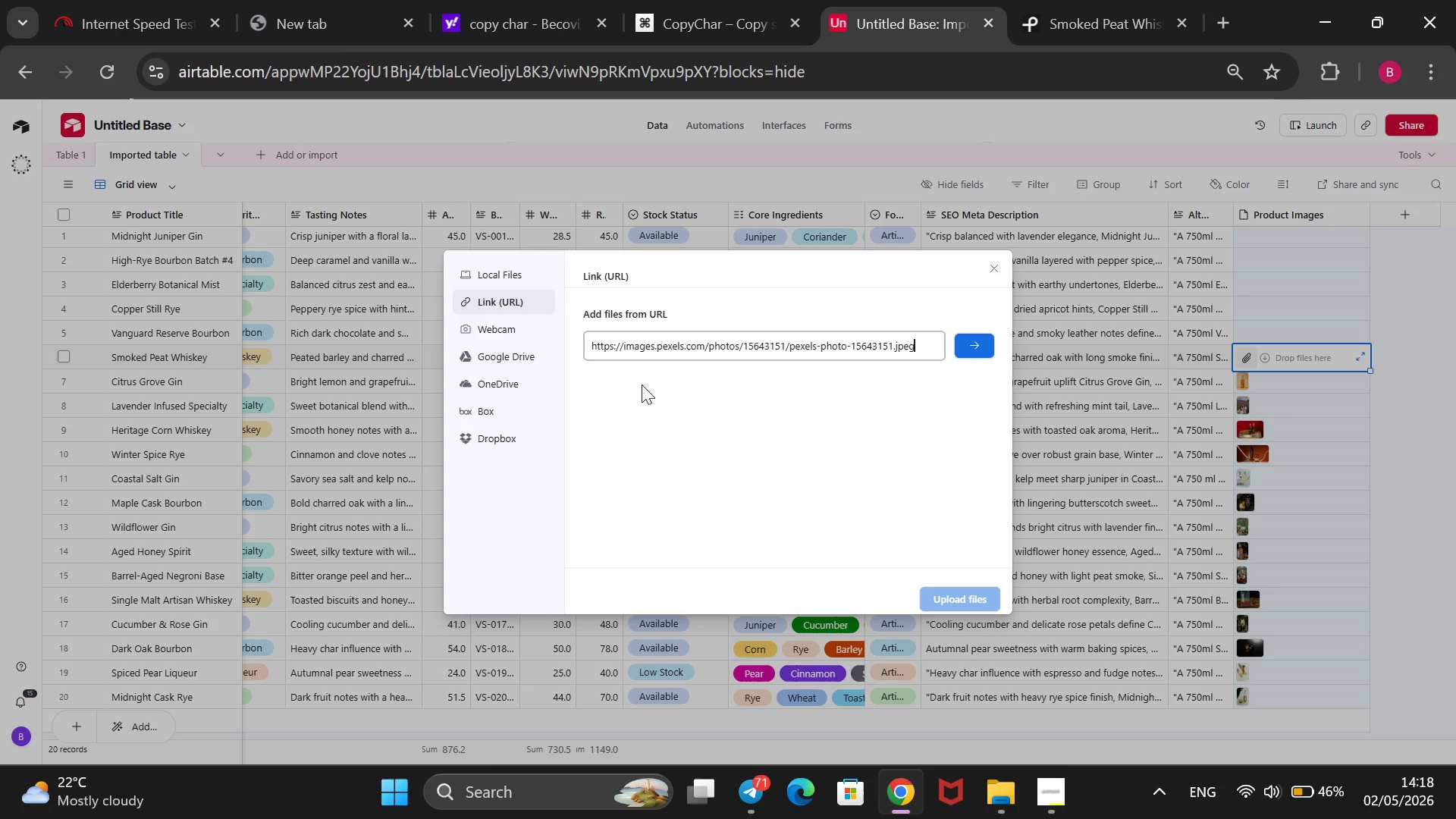 
key(Control+V)
 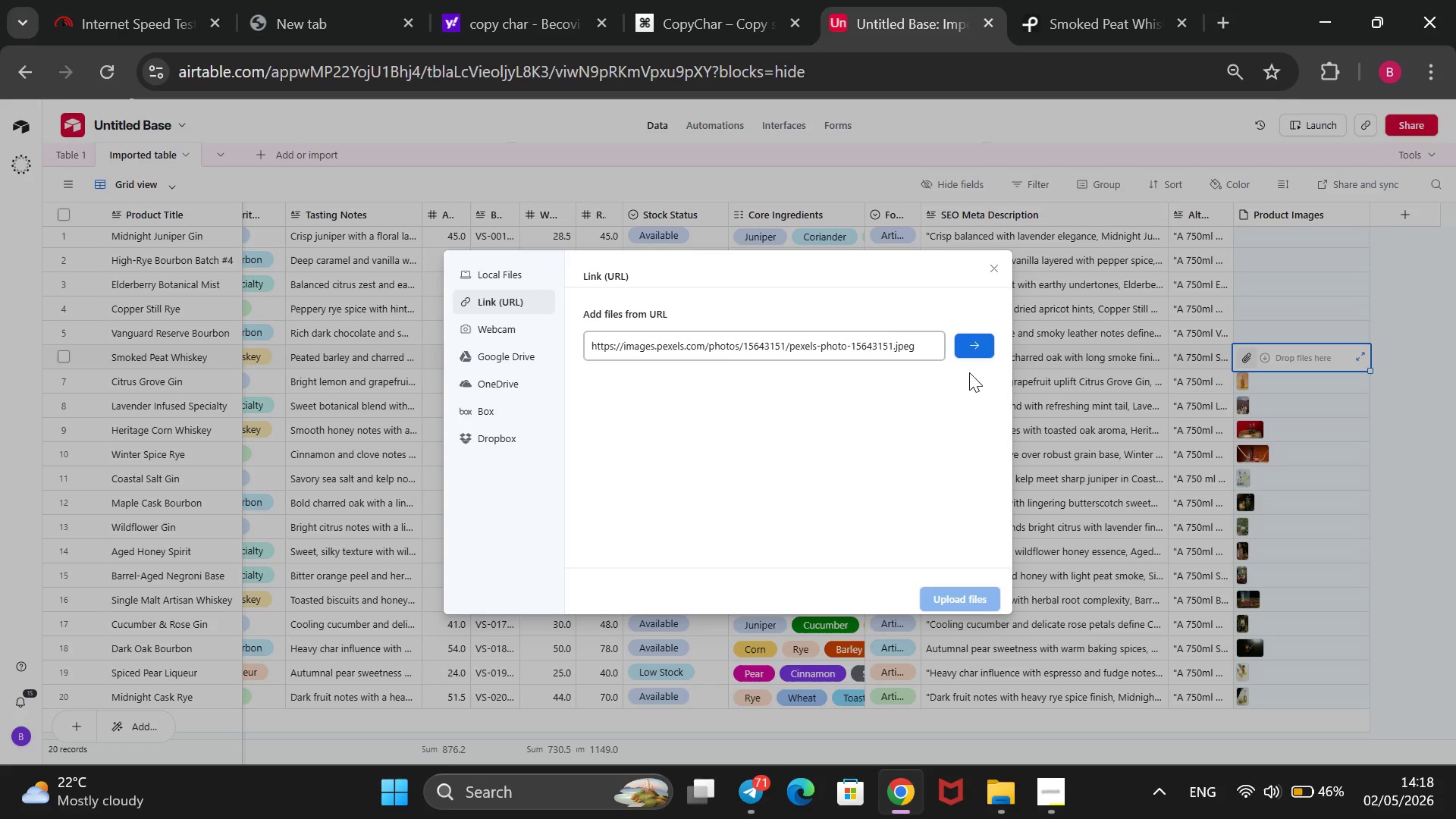 
left_click([975, 336])
 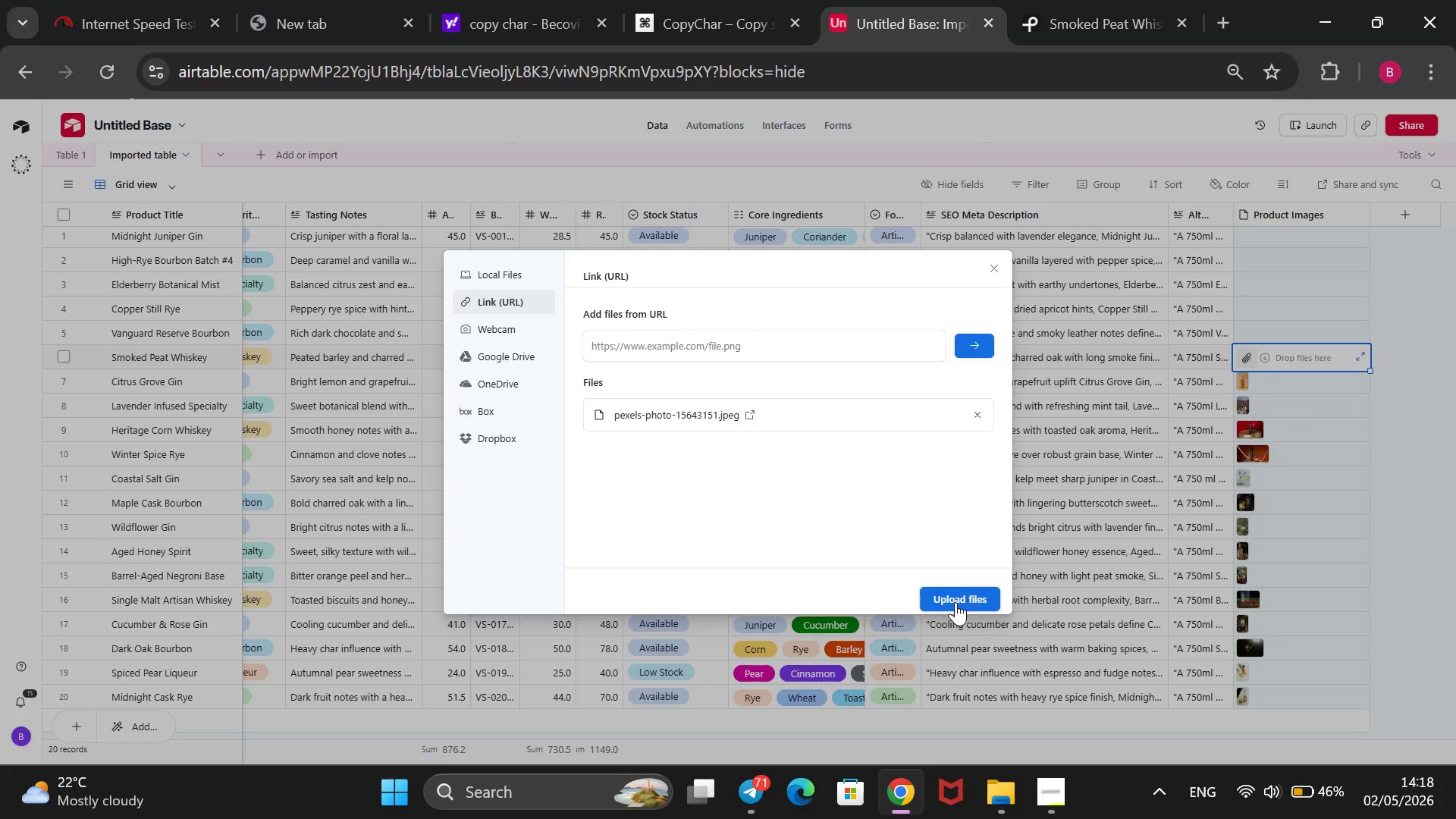 
left_click([956, 602])
 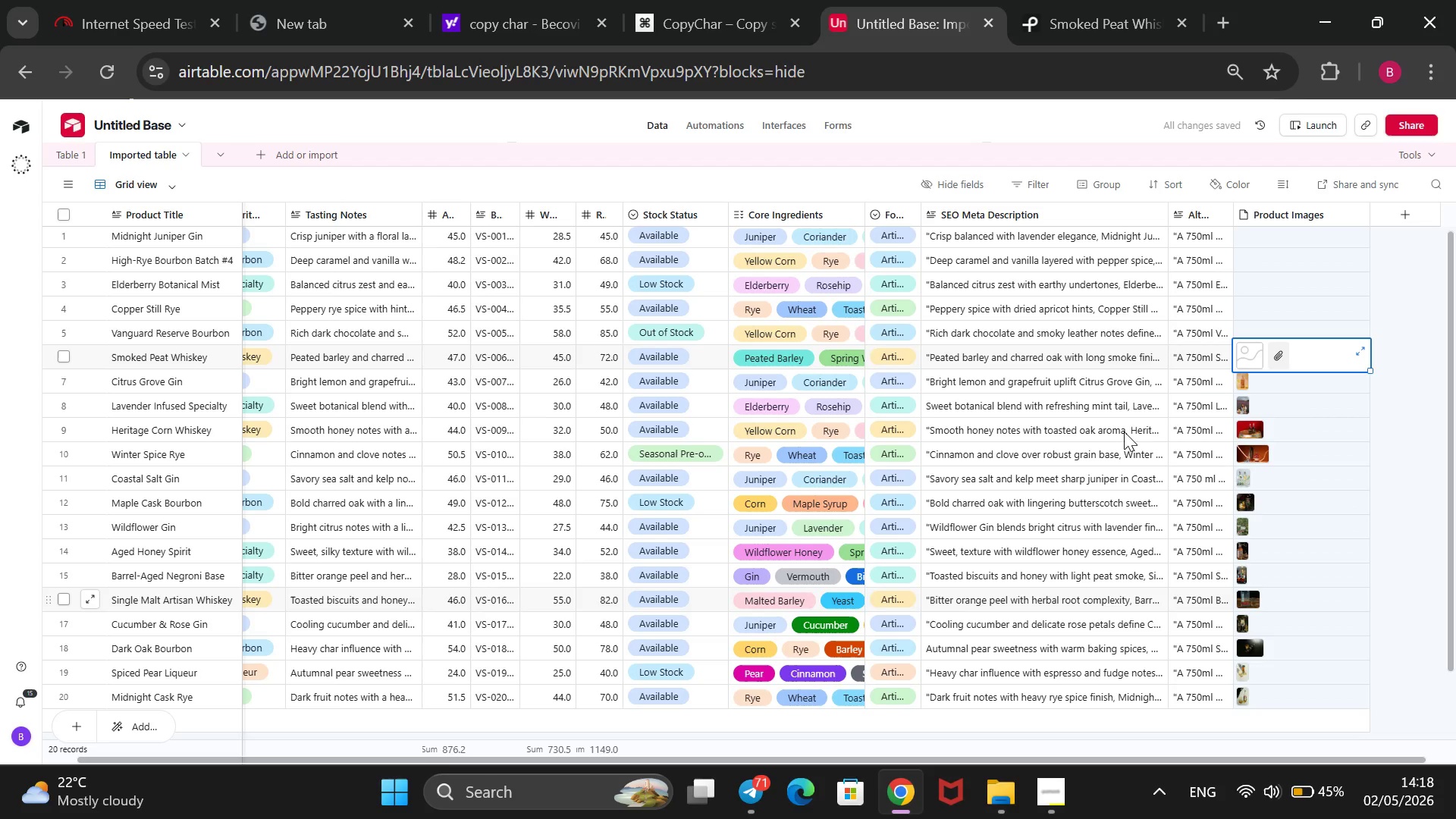 
left_click([1287, 326])
 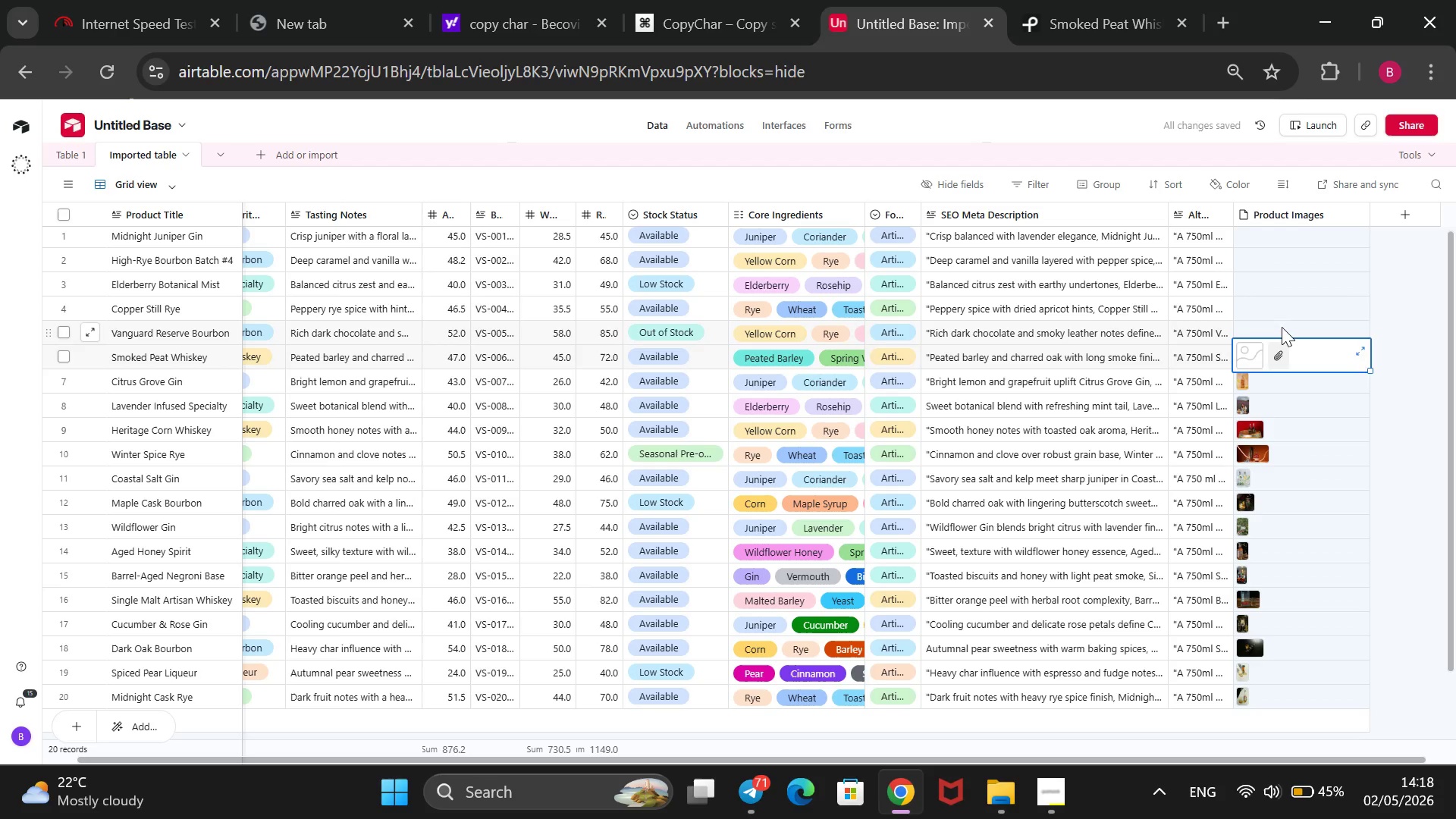 
wait(5.11)
 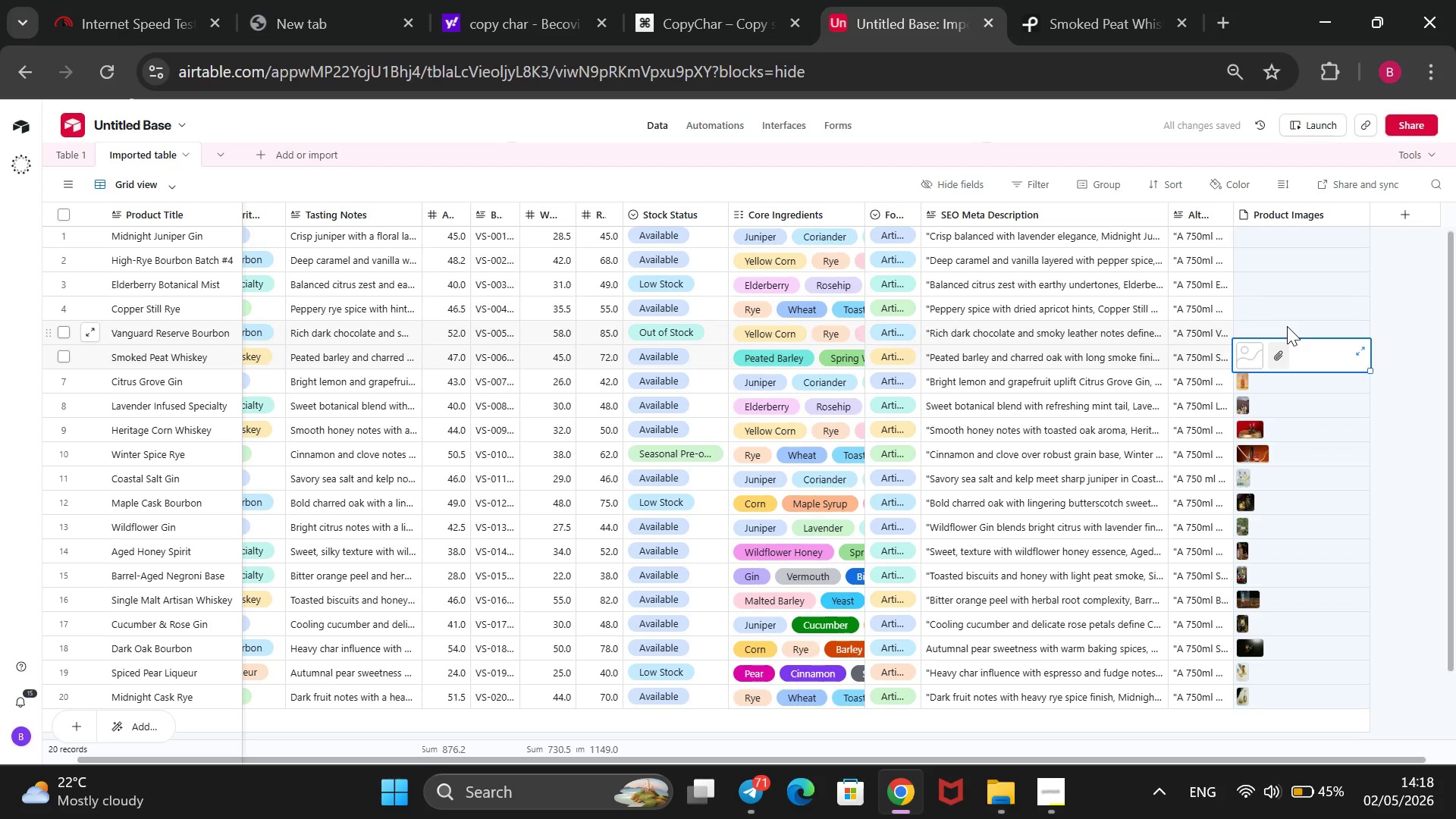 
left_click([1260, 364])
 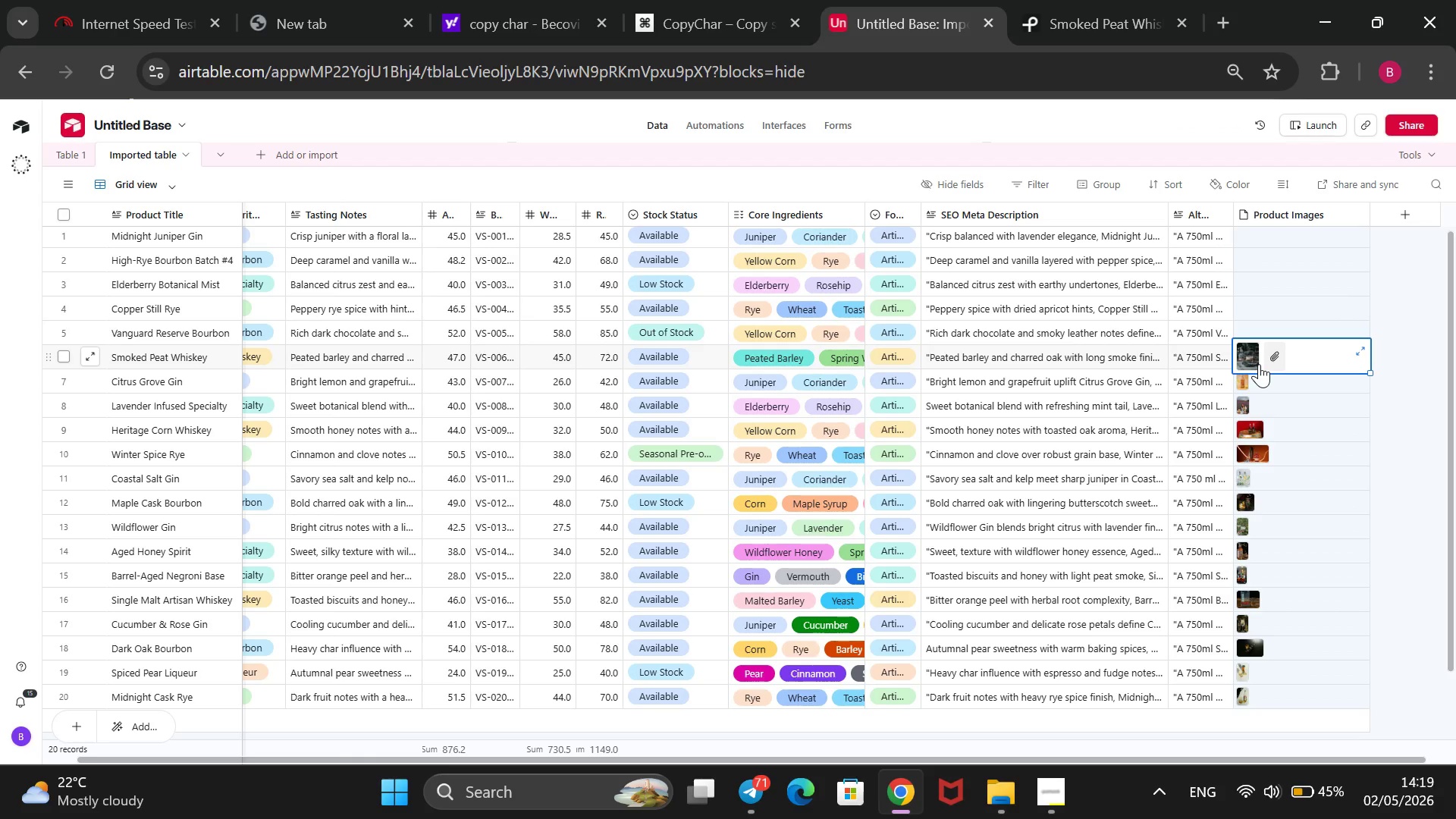 
wait(5.11)
 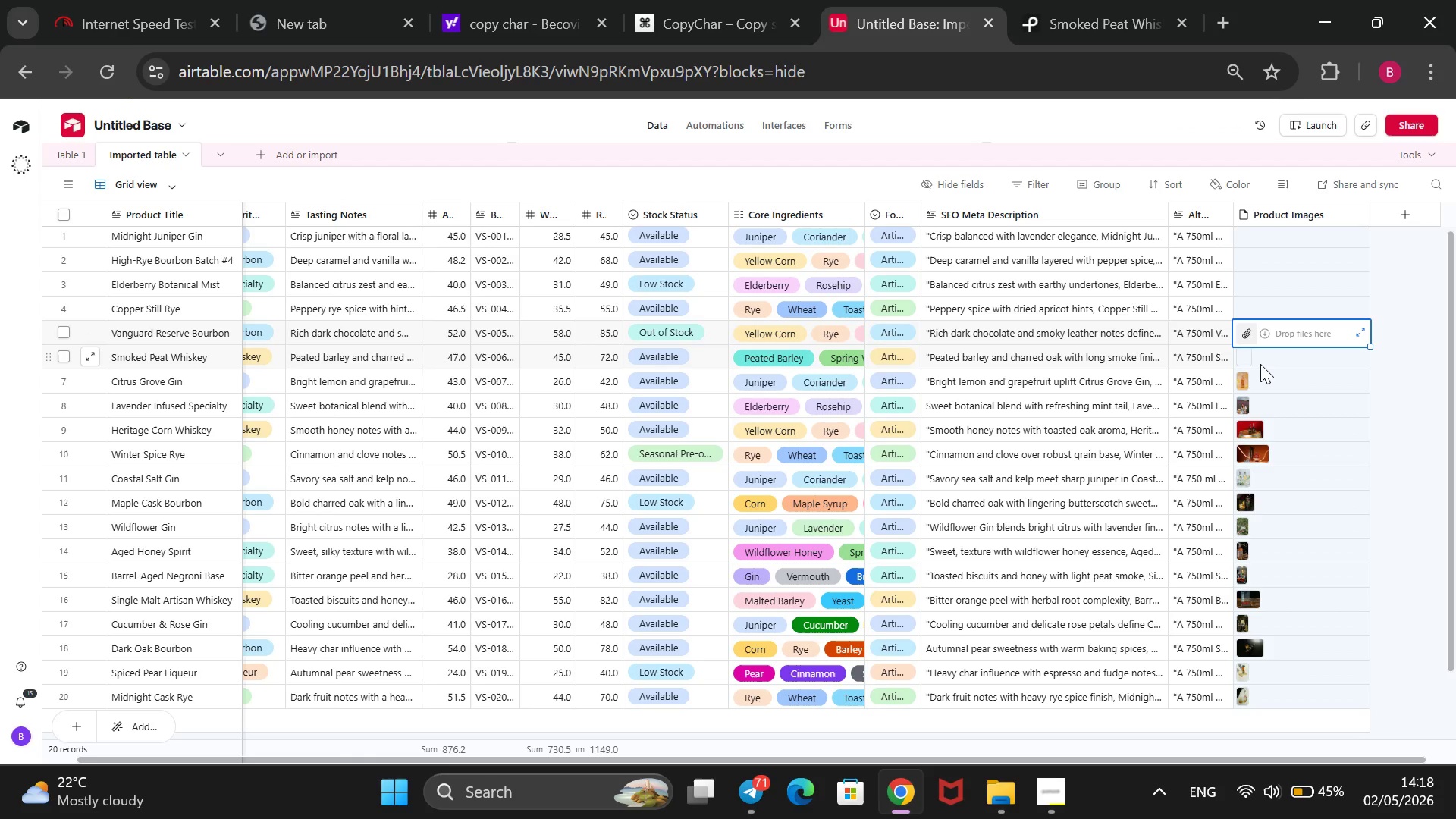 
left_click([1267, 325])
 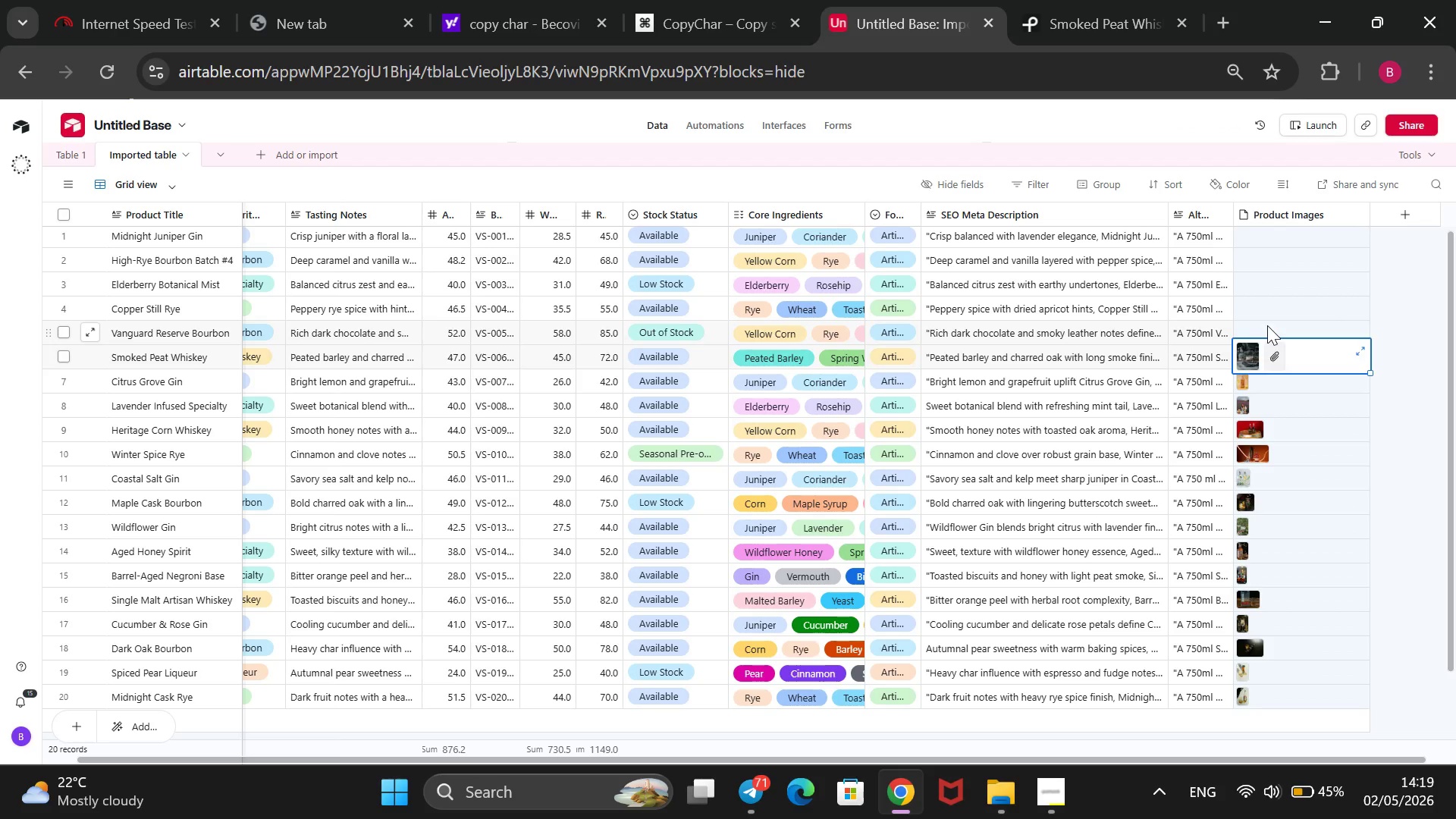 
left_click([1080, 0])
 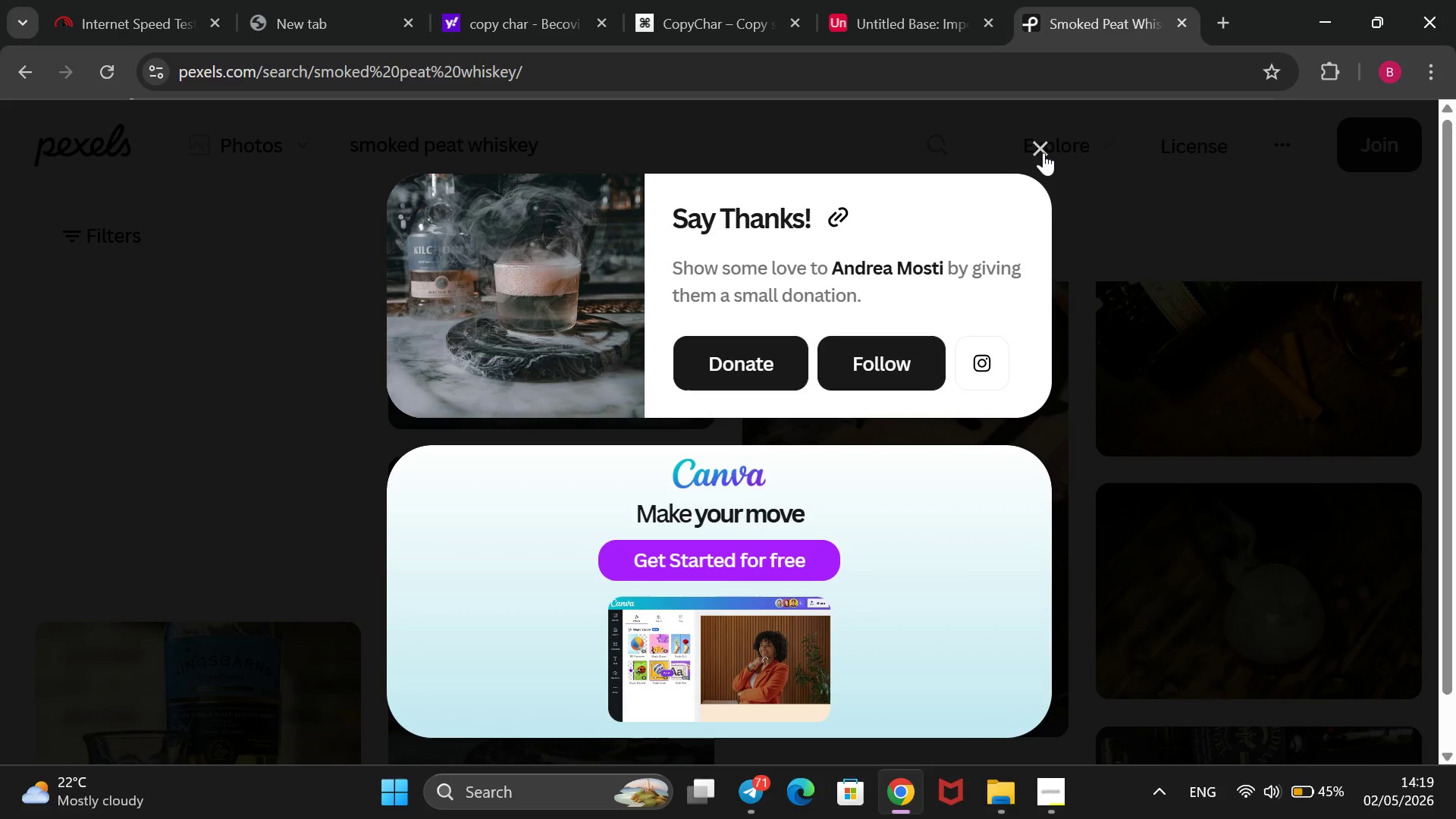 
left_click([1043, 148])
 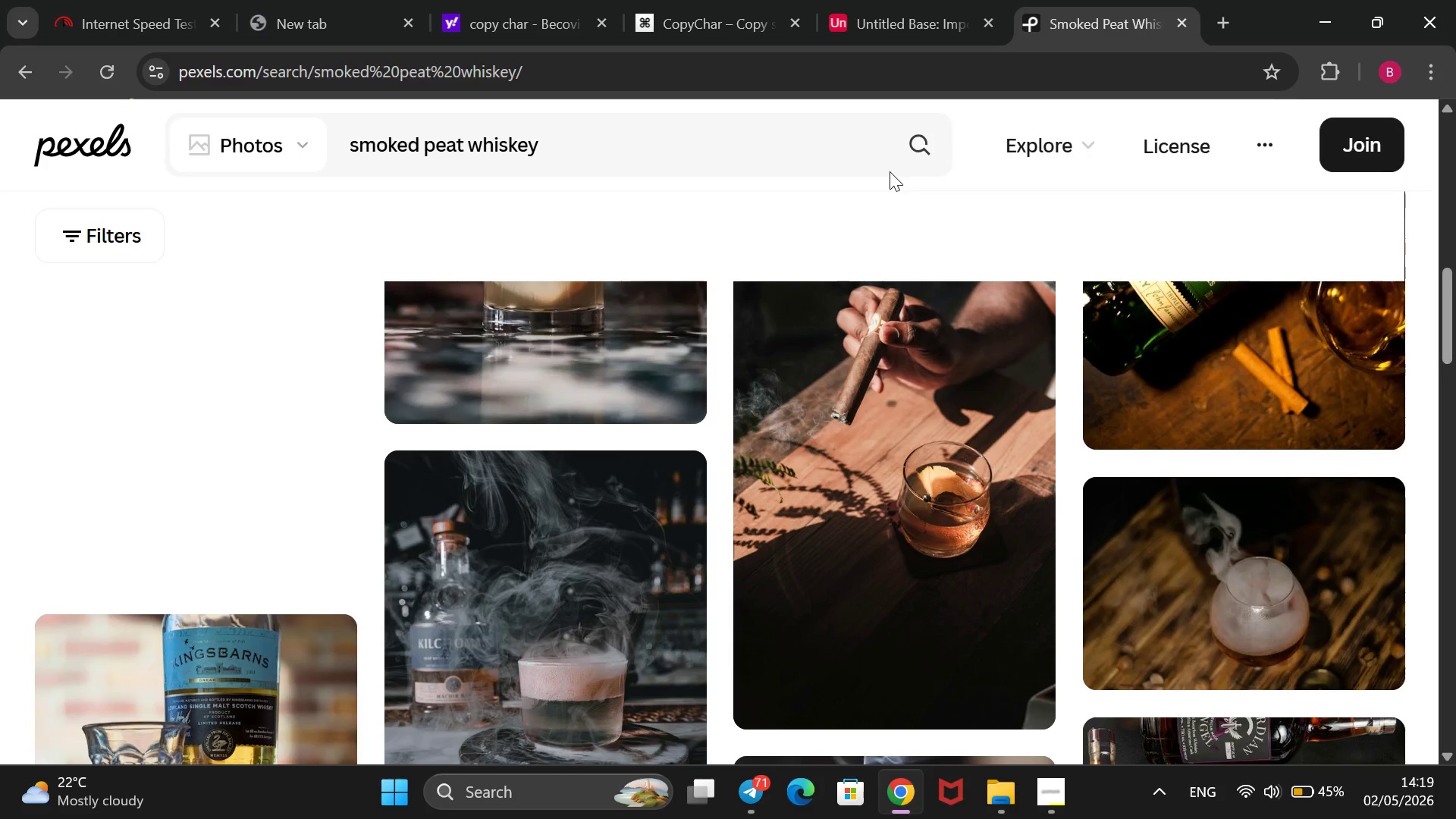 
left_click_drag(start_coordinate=[792, 156], to_coordinate=[306, 470])
 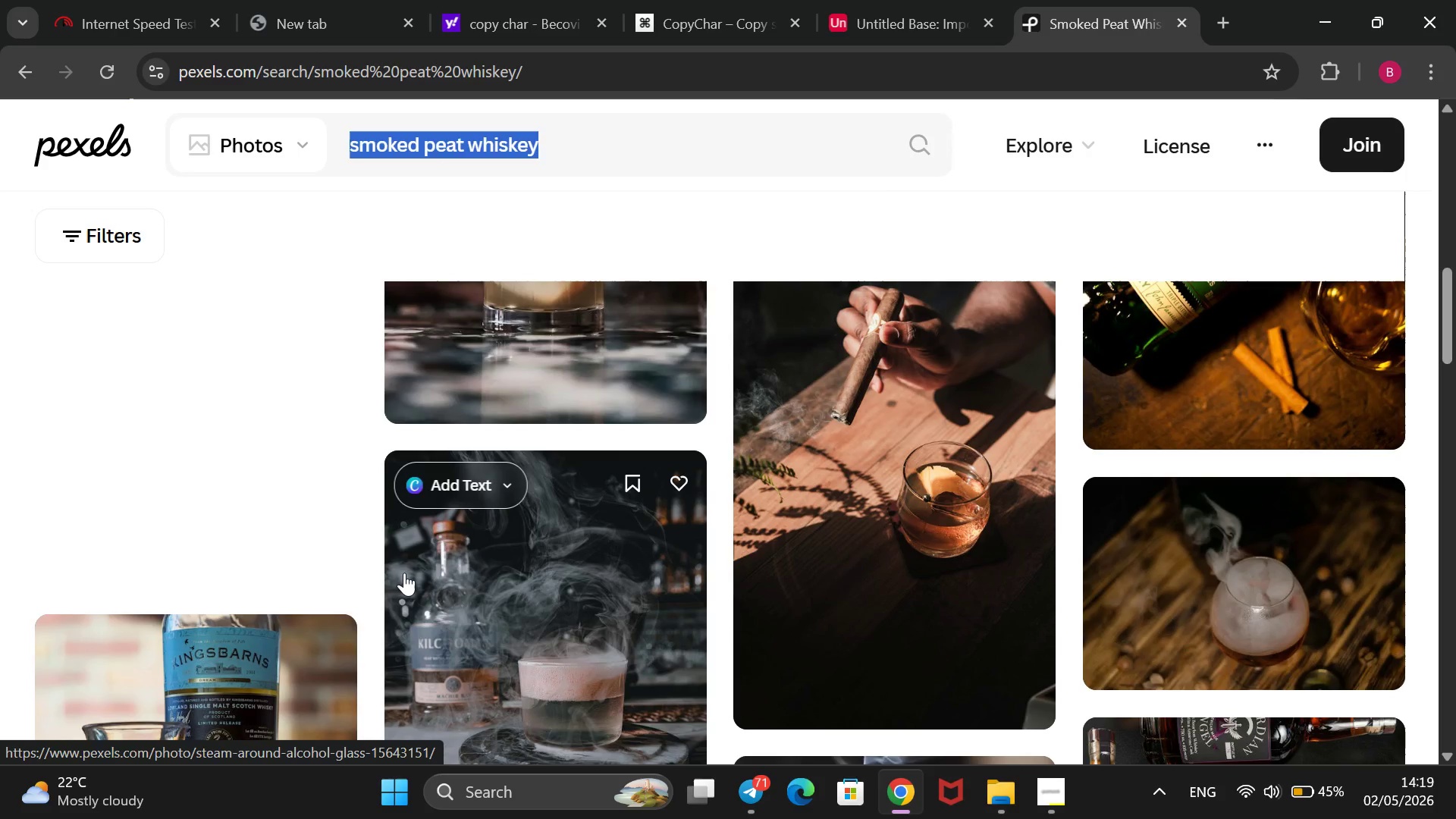 
key(Backspace)
type(vanguard reserve bounboon)
 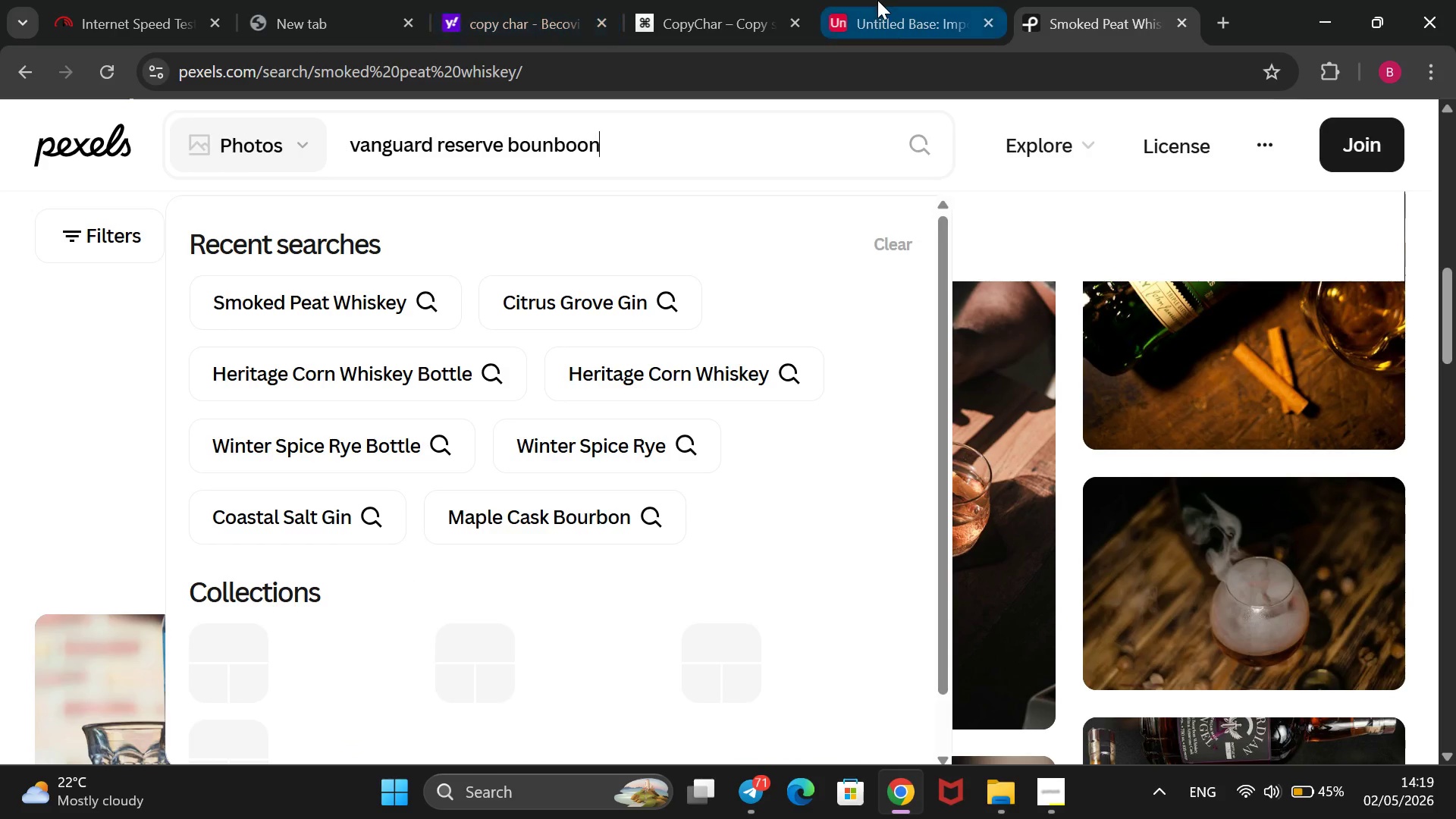 
left_click([877, 0])
 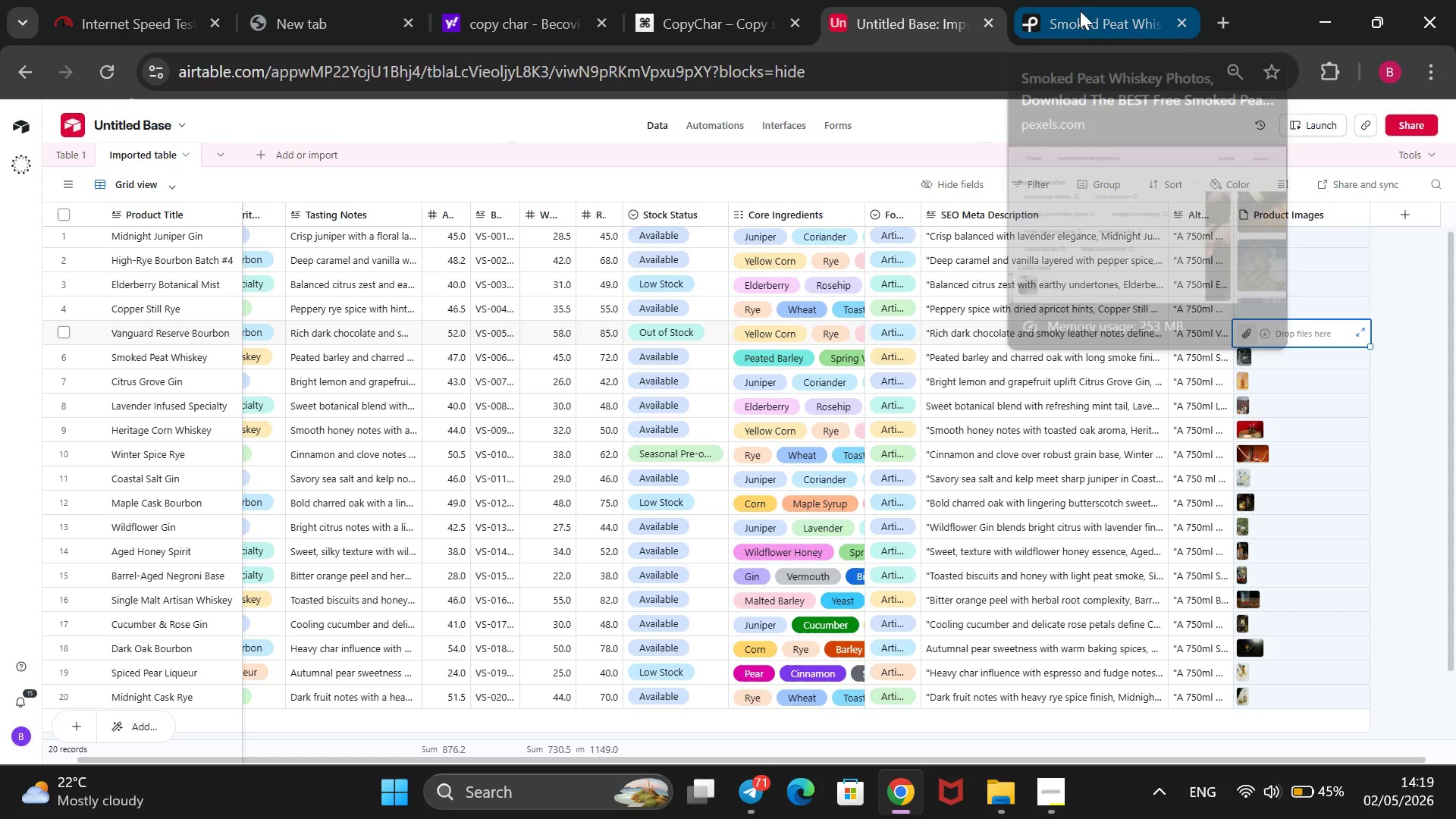 
left_click([1128, 8])
 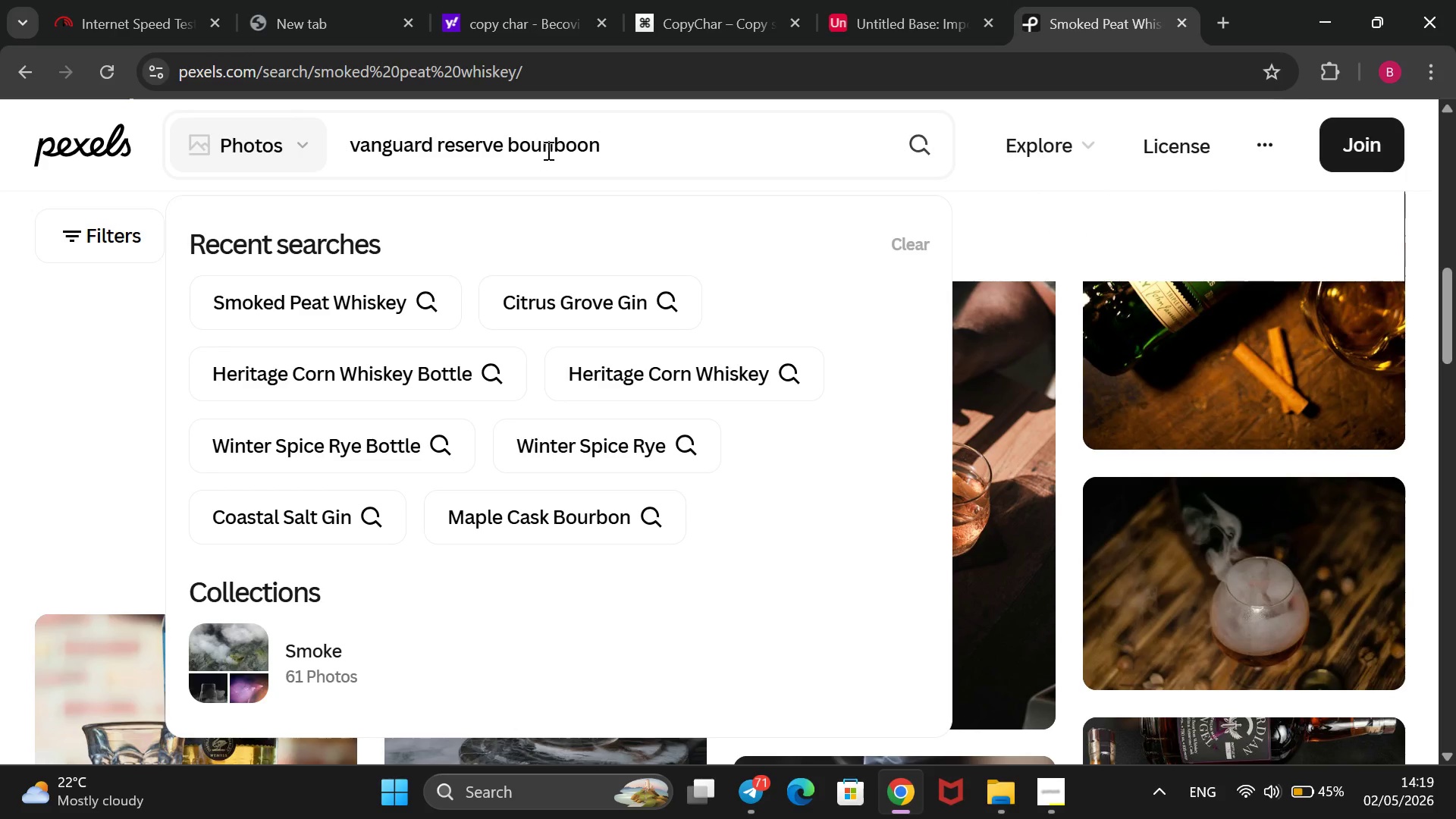 
left_click([551, 142])
 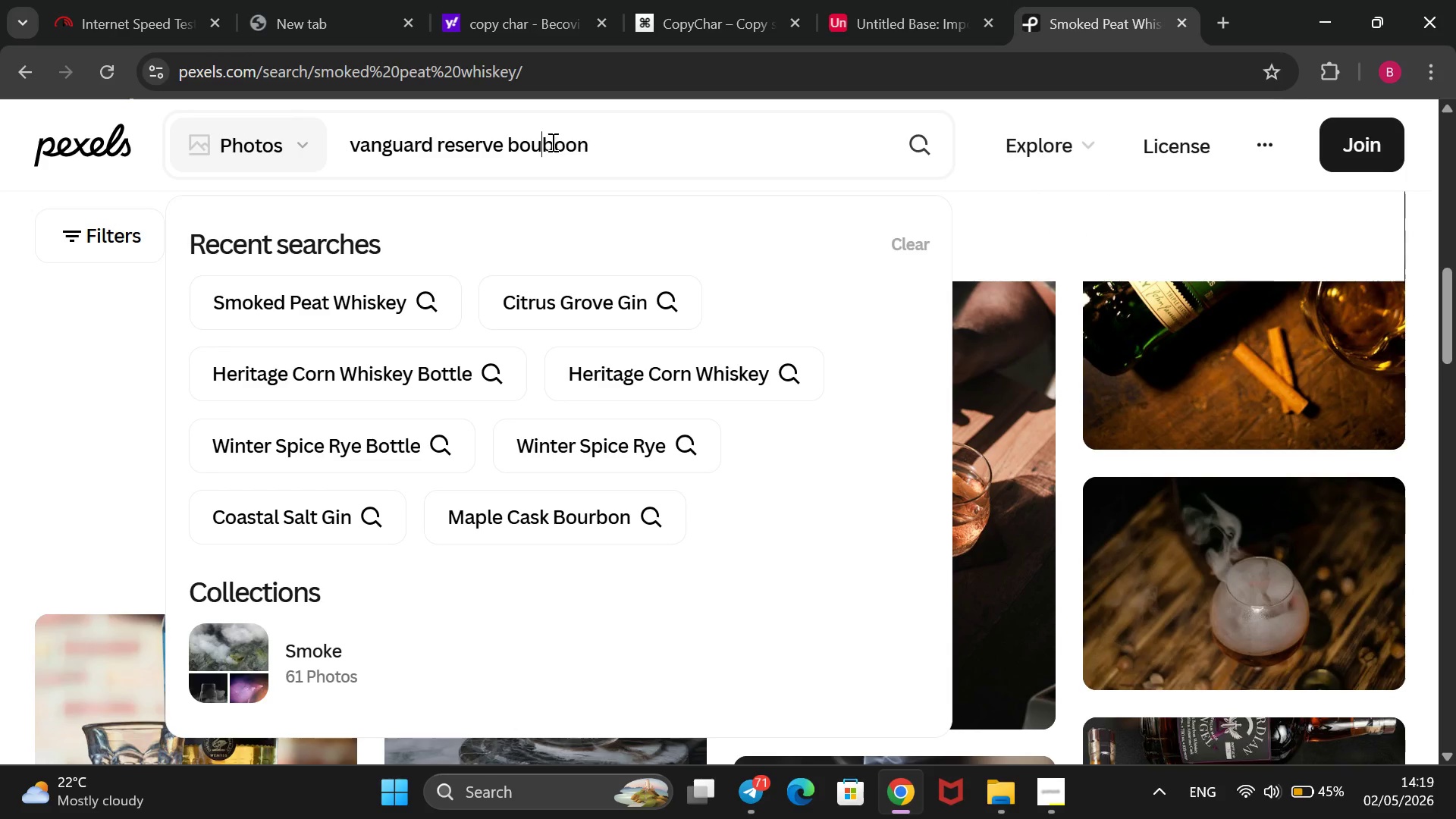 
key(Backspace)
 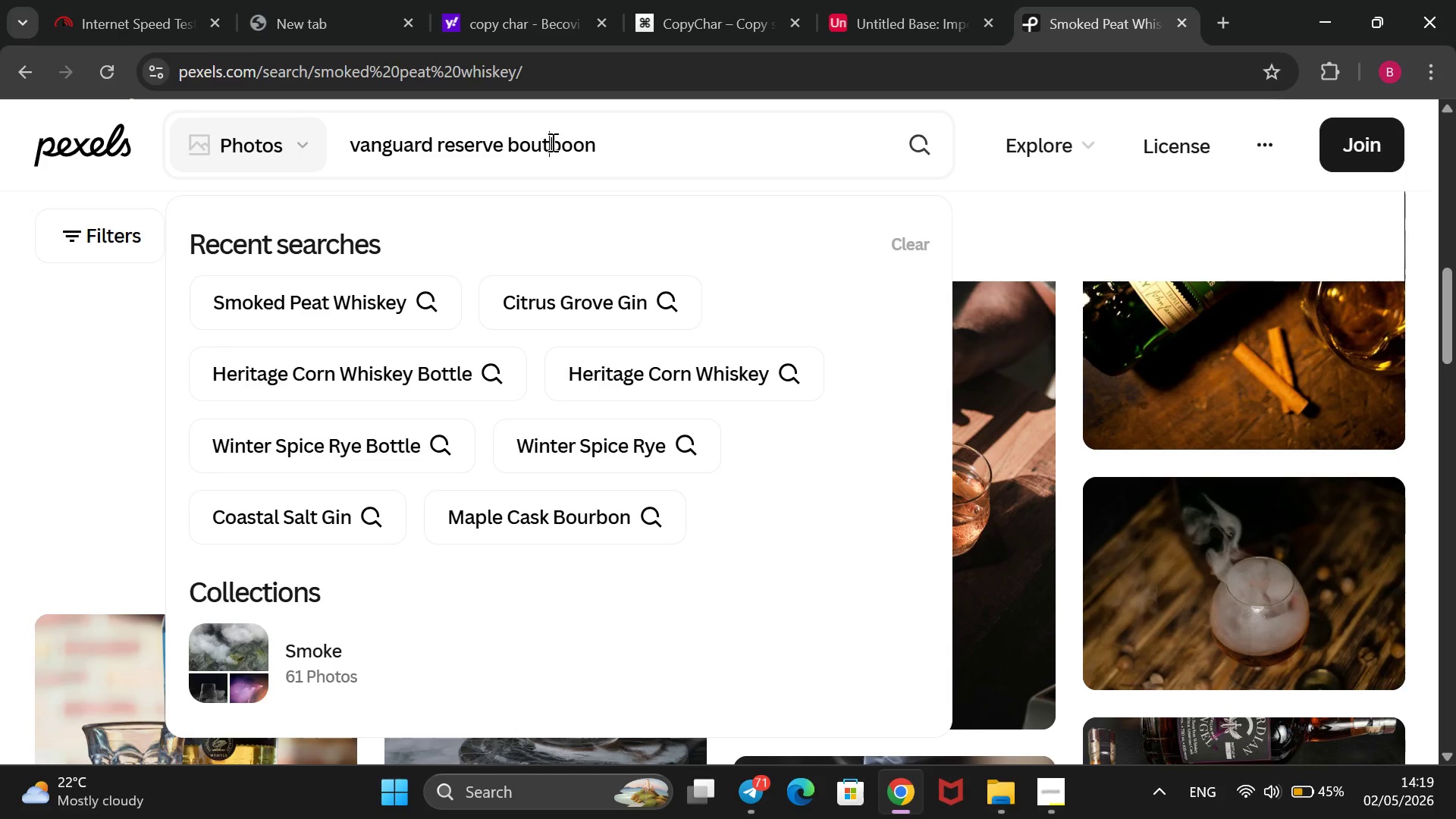 
key(T)
 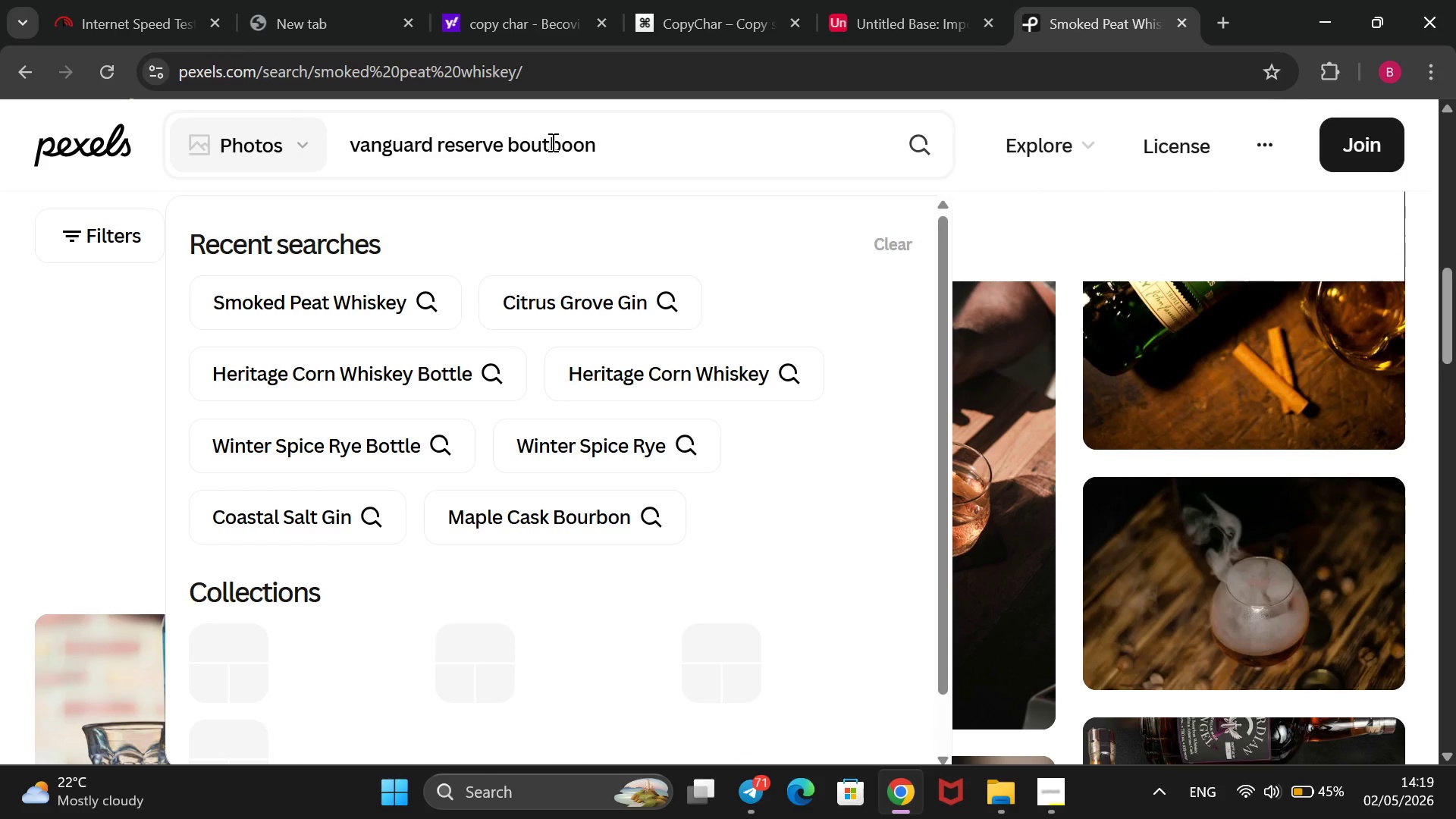 
key(Backspace)
 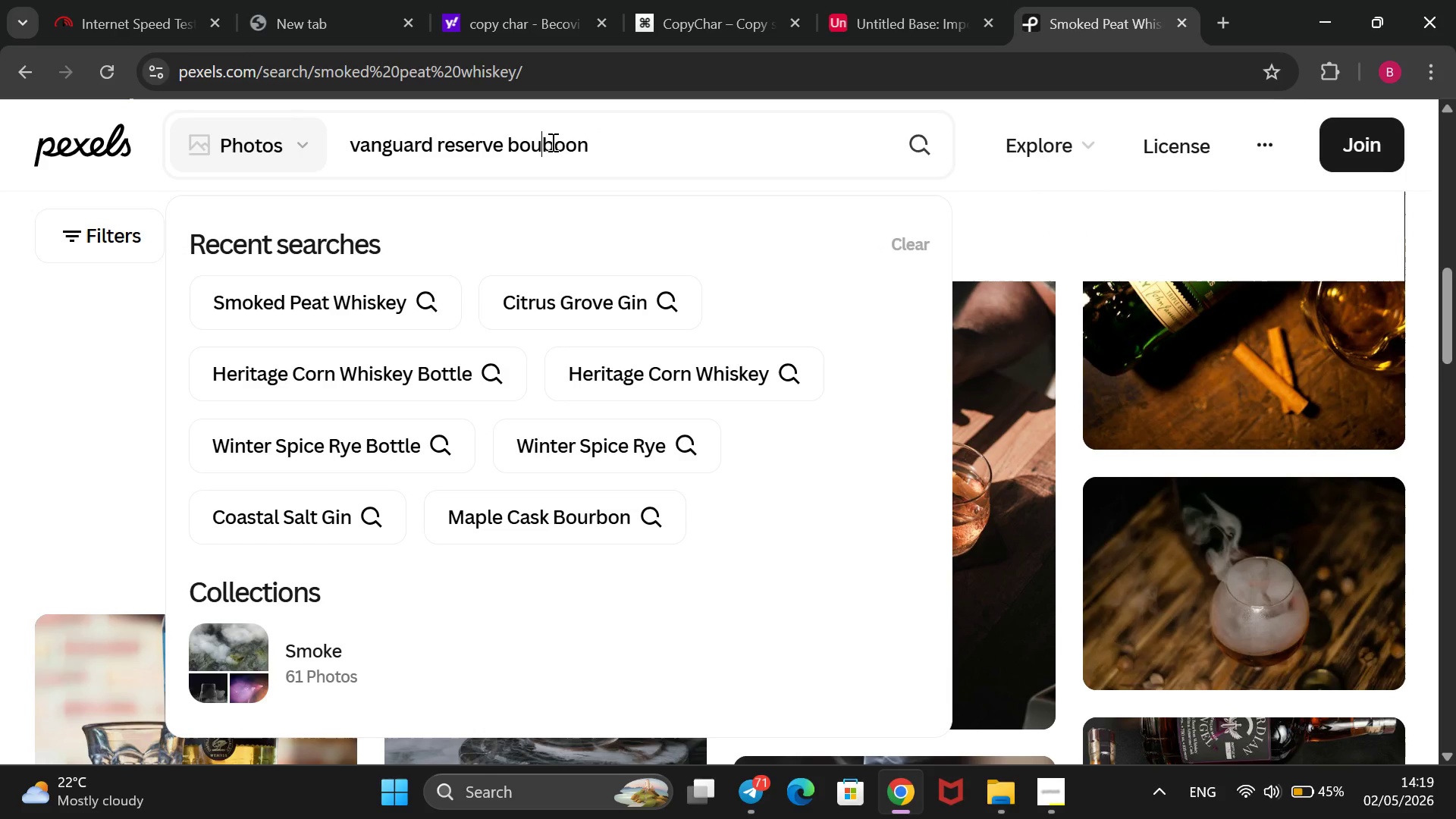 
key(R)
 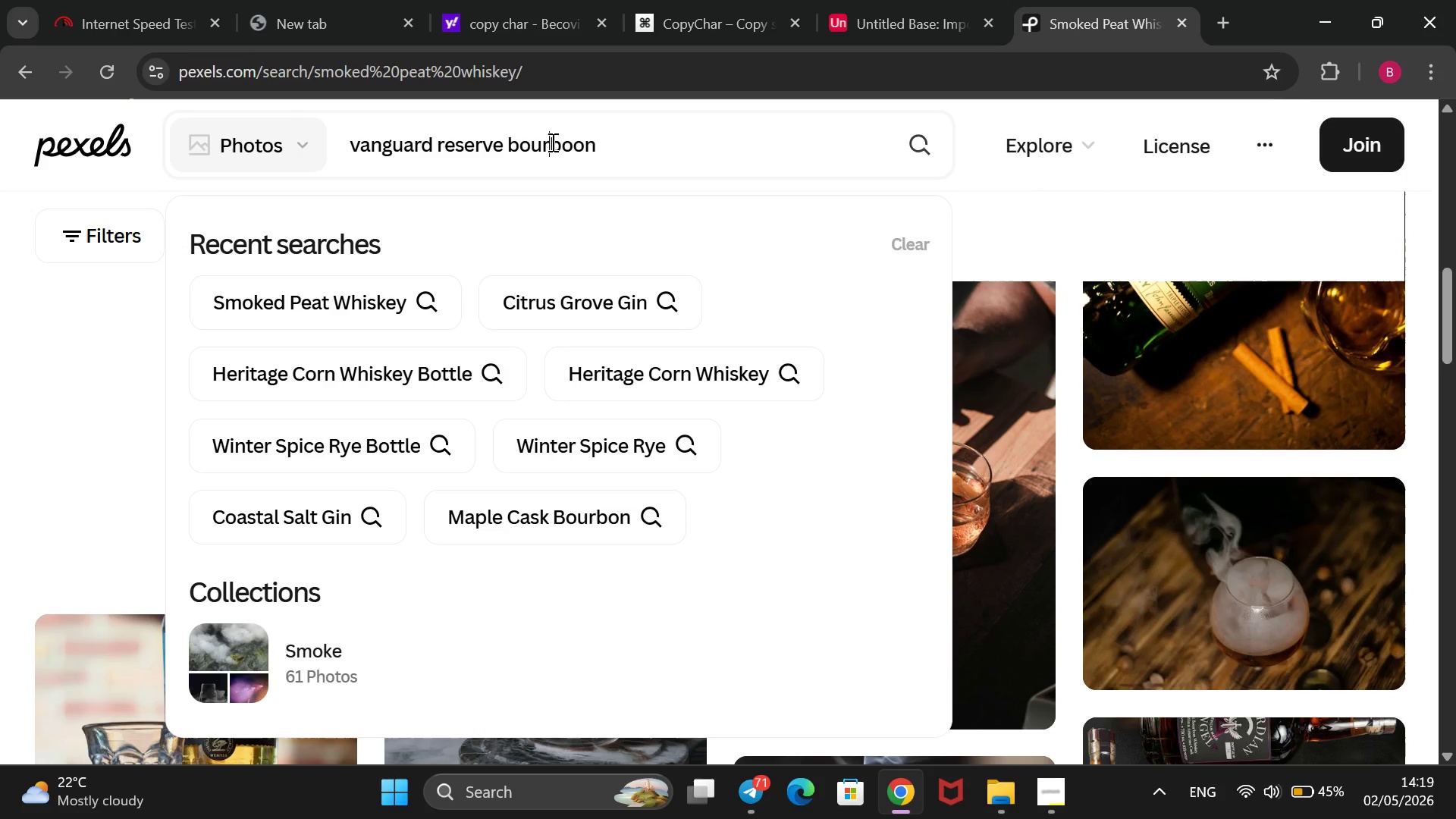 
key(Enter)
 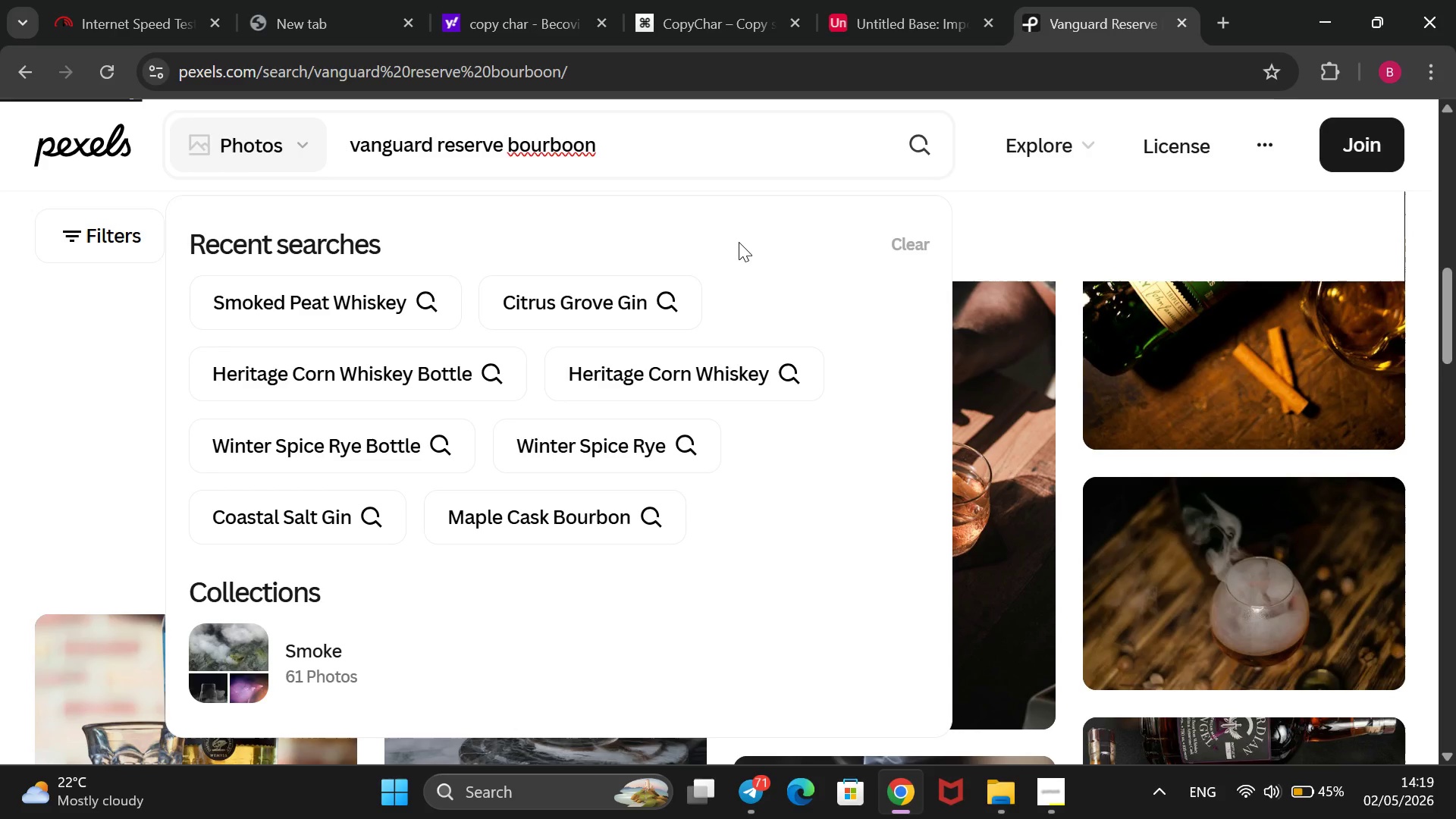 
wait(9.34)
 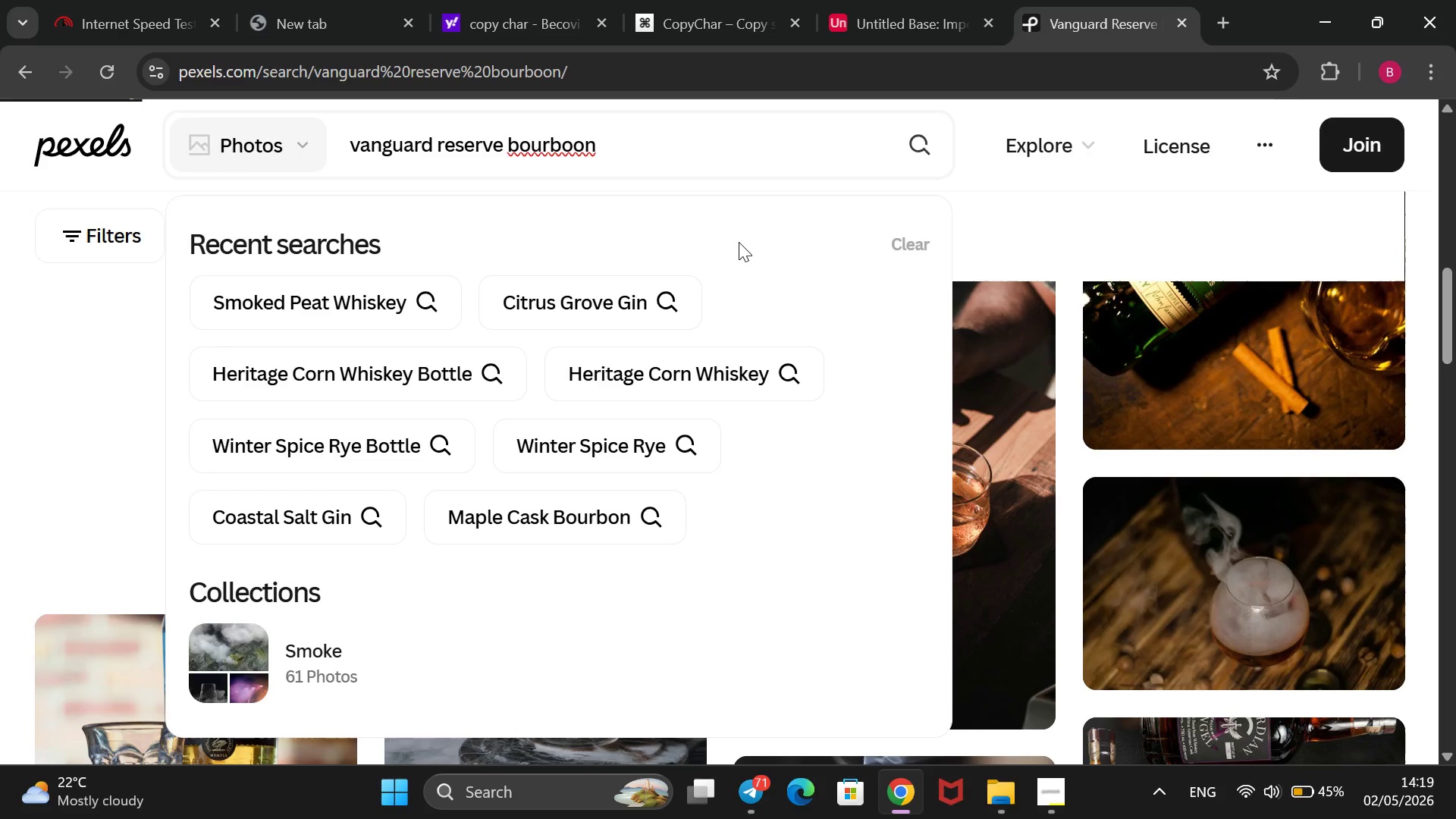 
scroll: coordinate [903, 319], scroll_direction: down, amount: 8.0
 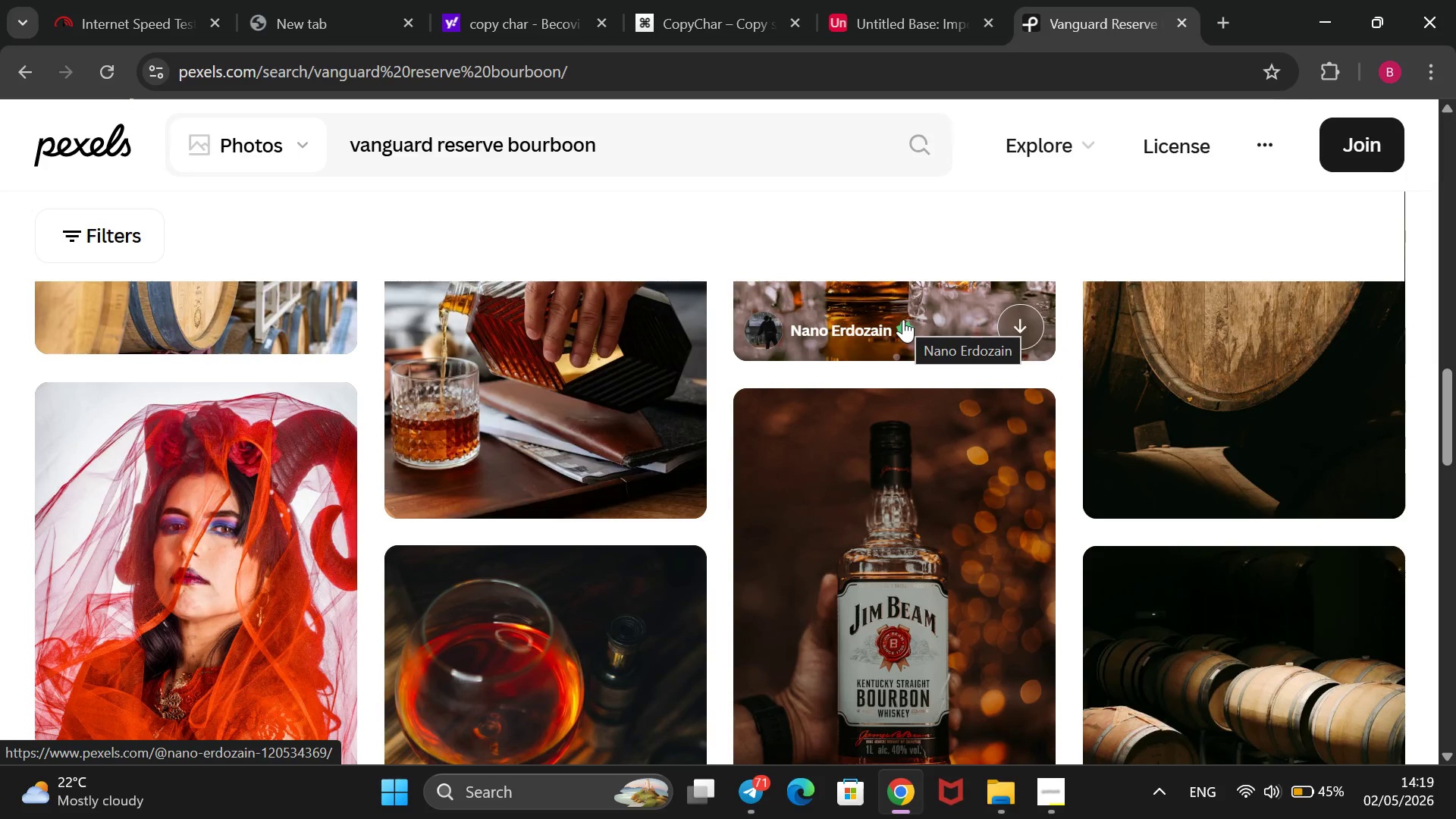 
right_click([906, 612])
 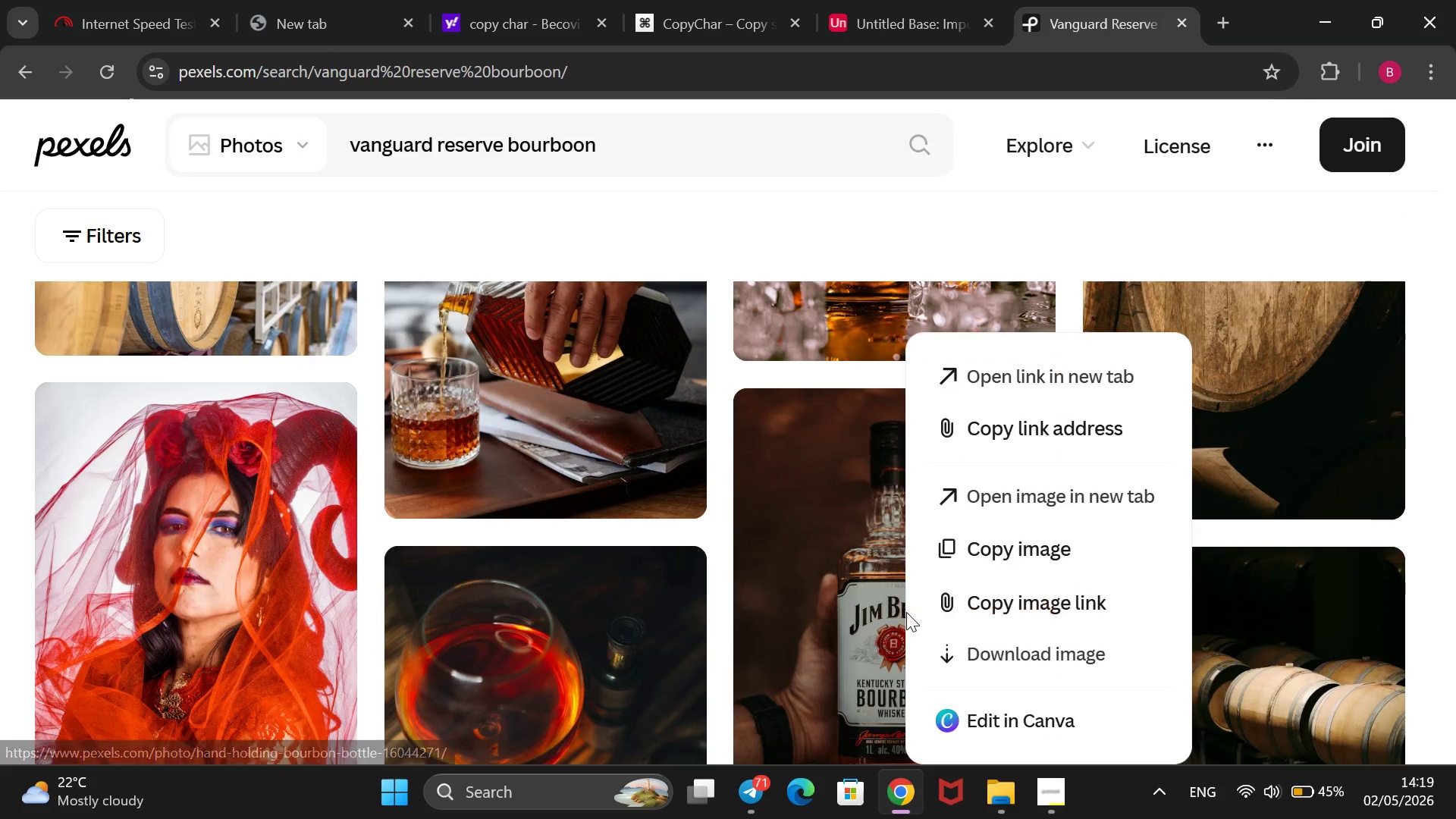 
left_click([973, 592])
 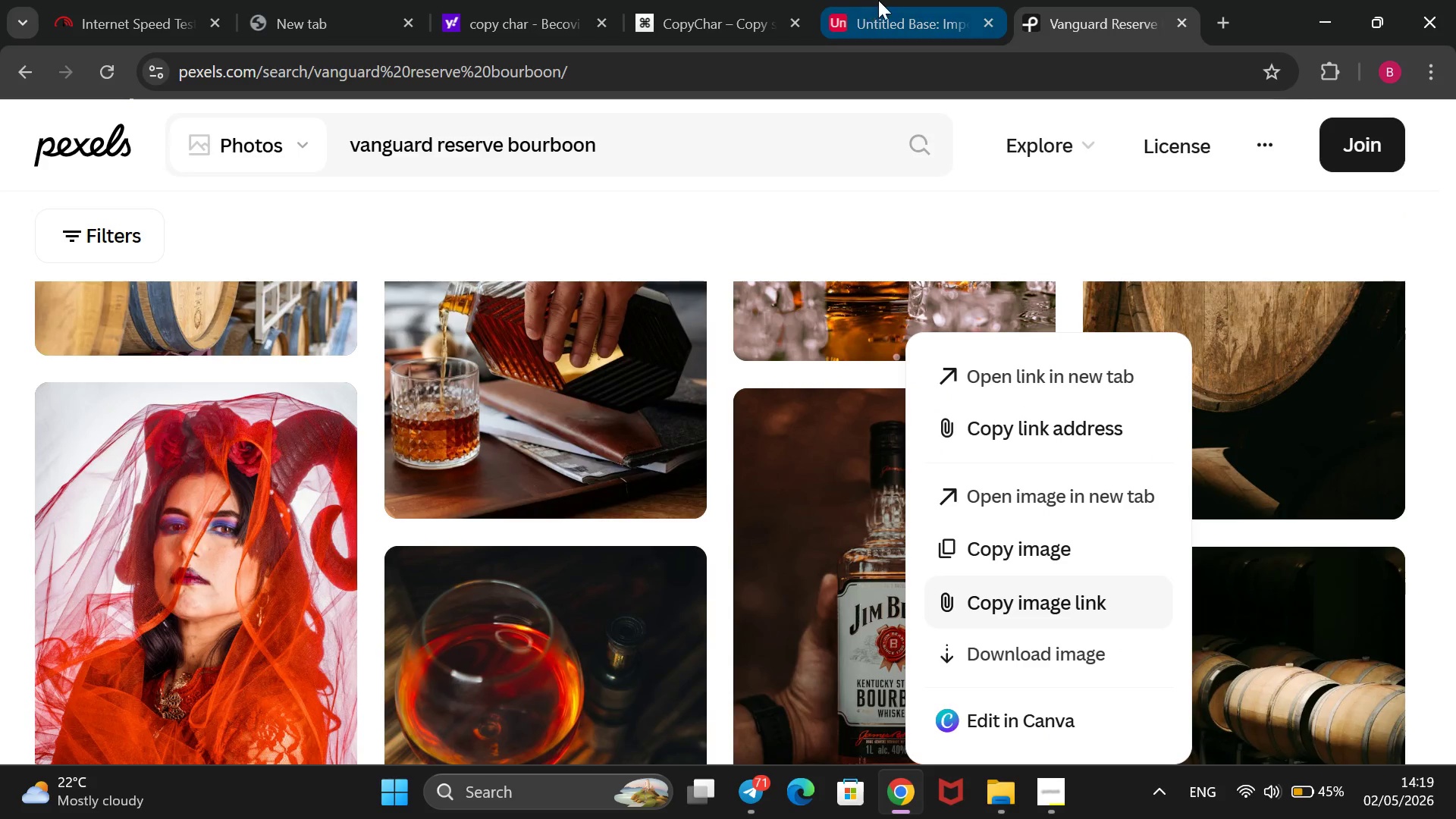 
left_click([887, 0])
 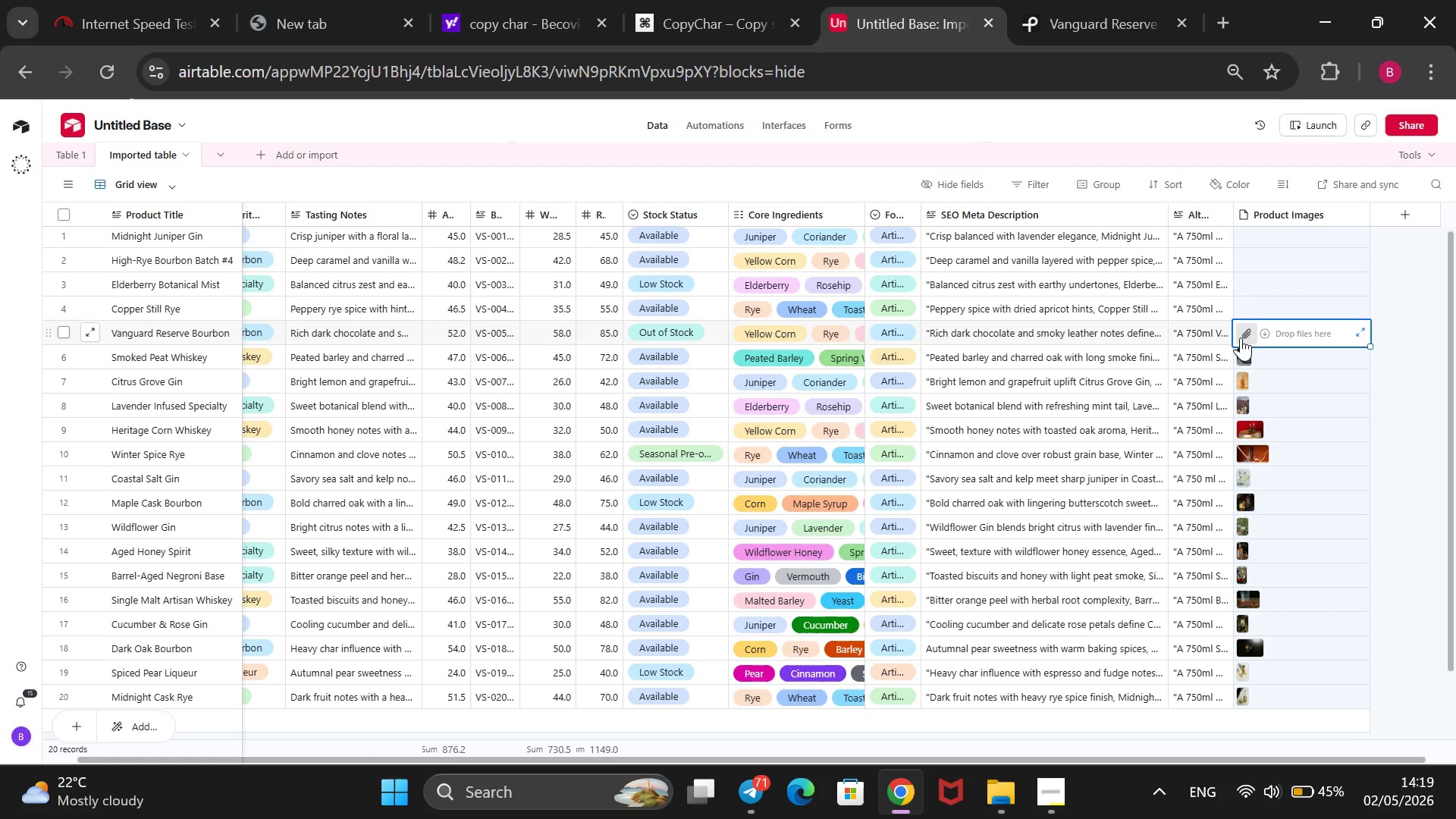 
left_click([1242, 333])
 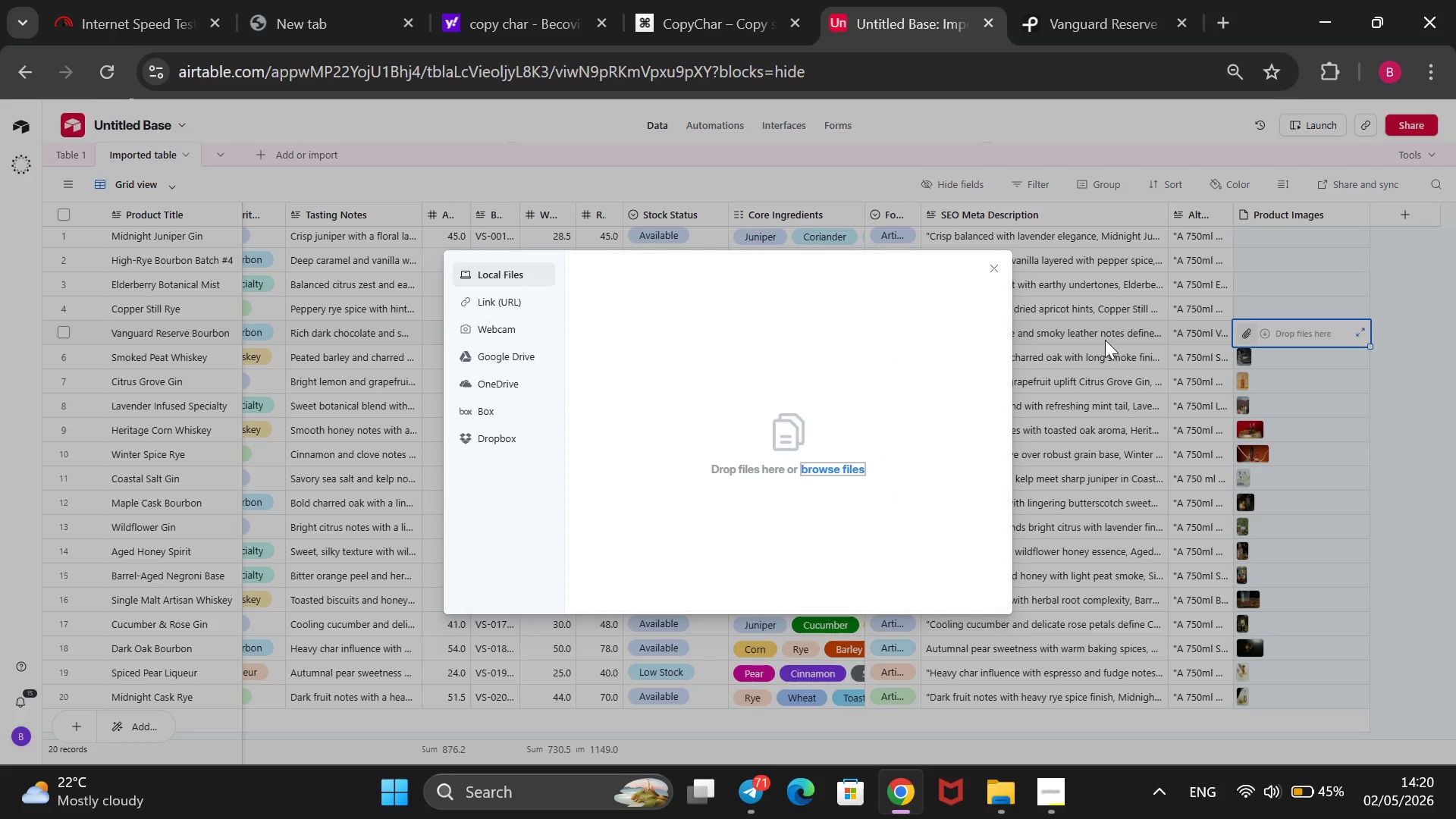 
wait(5.41)
 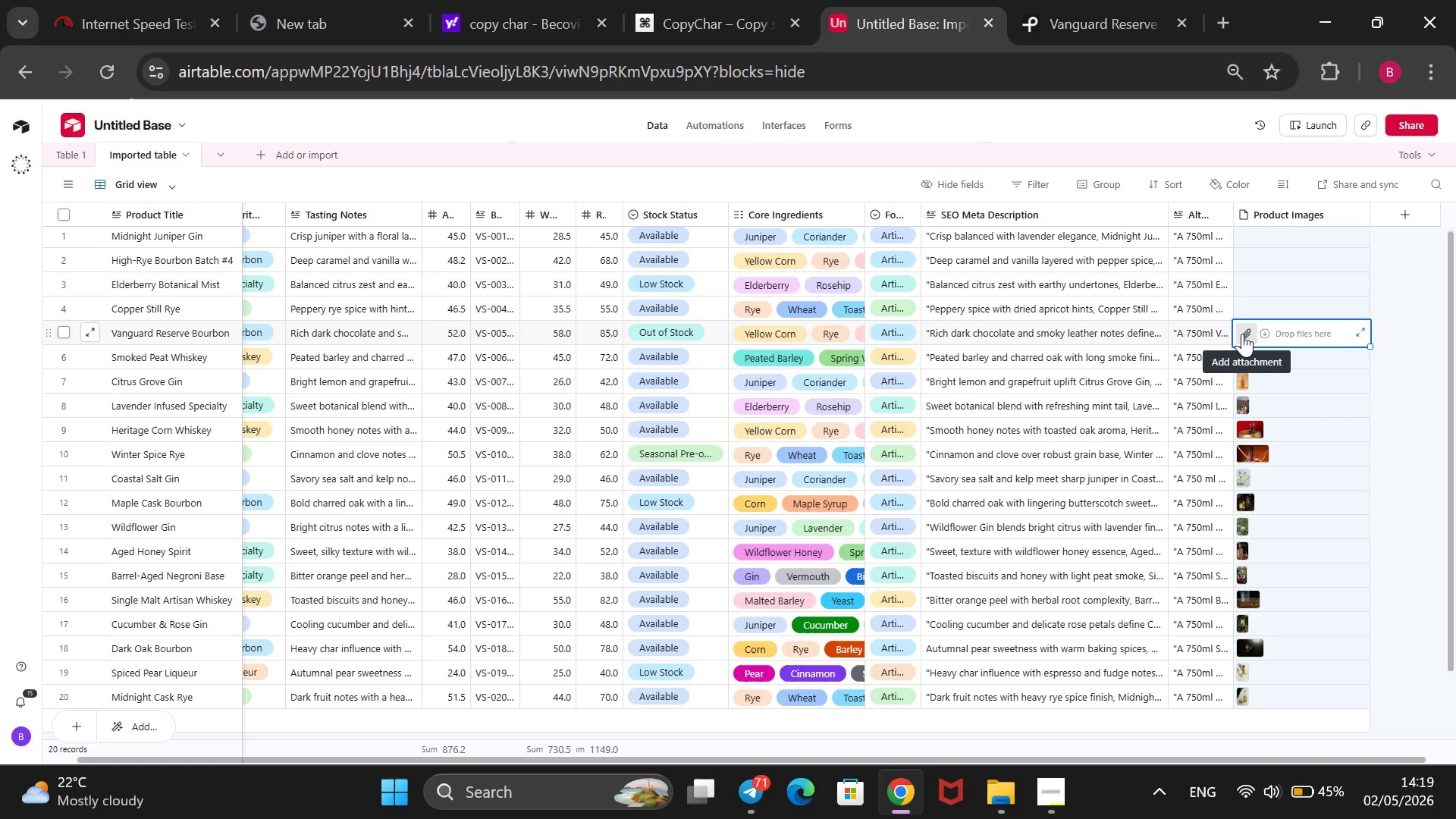 
left_click([510, 302])
 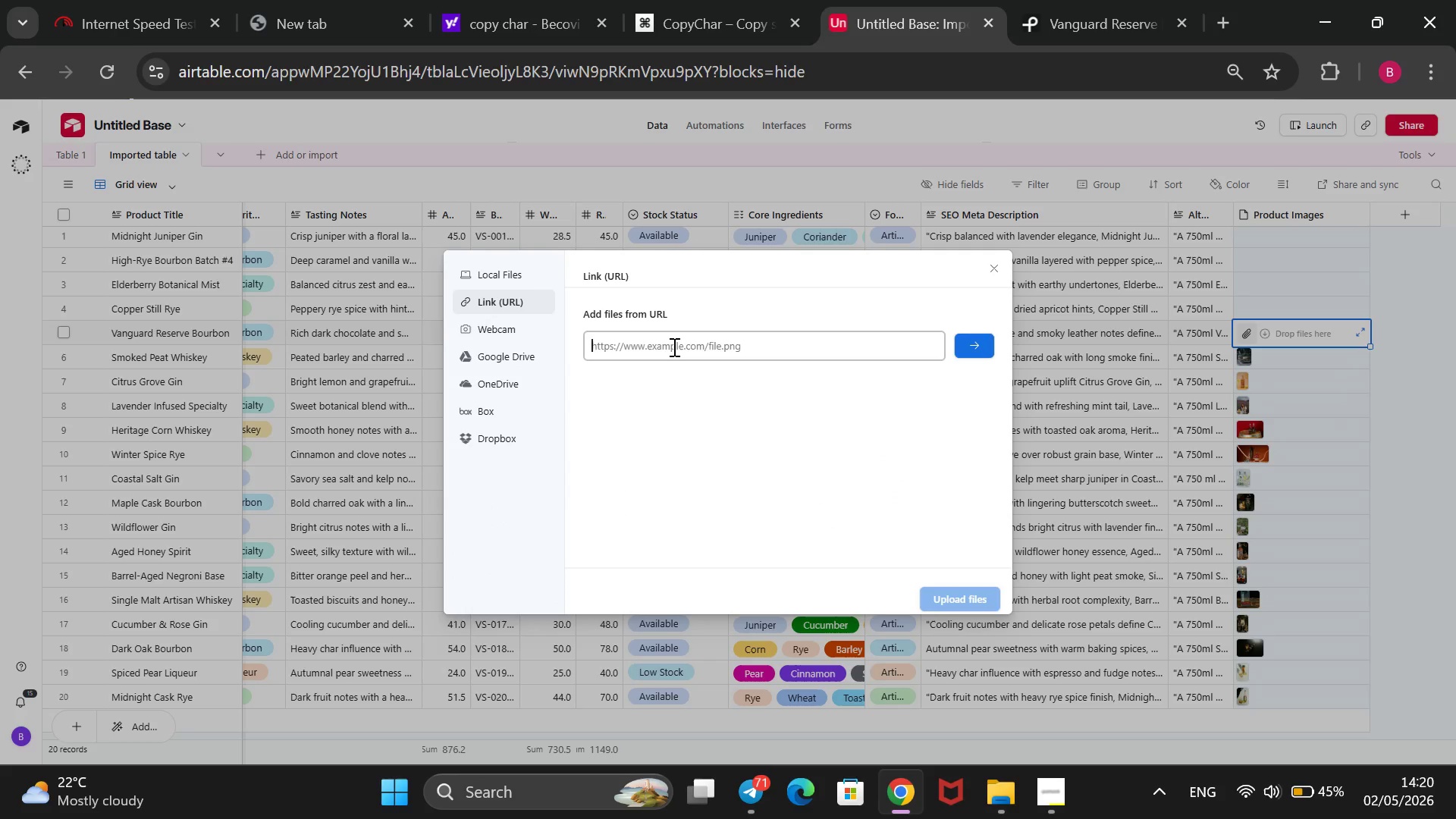 
left_click([673, 347])
 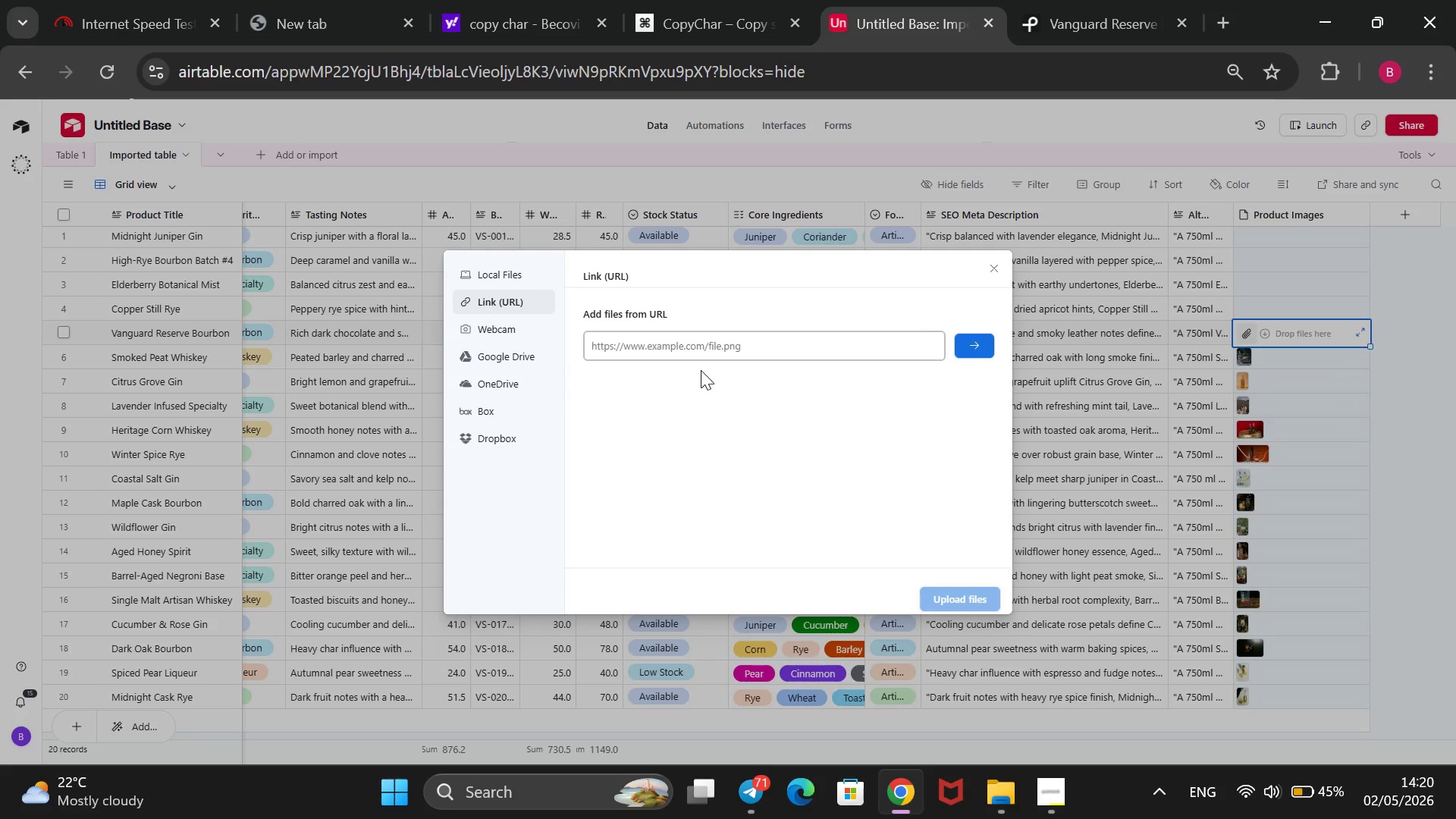 
key(Control+V)
 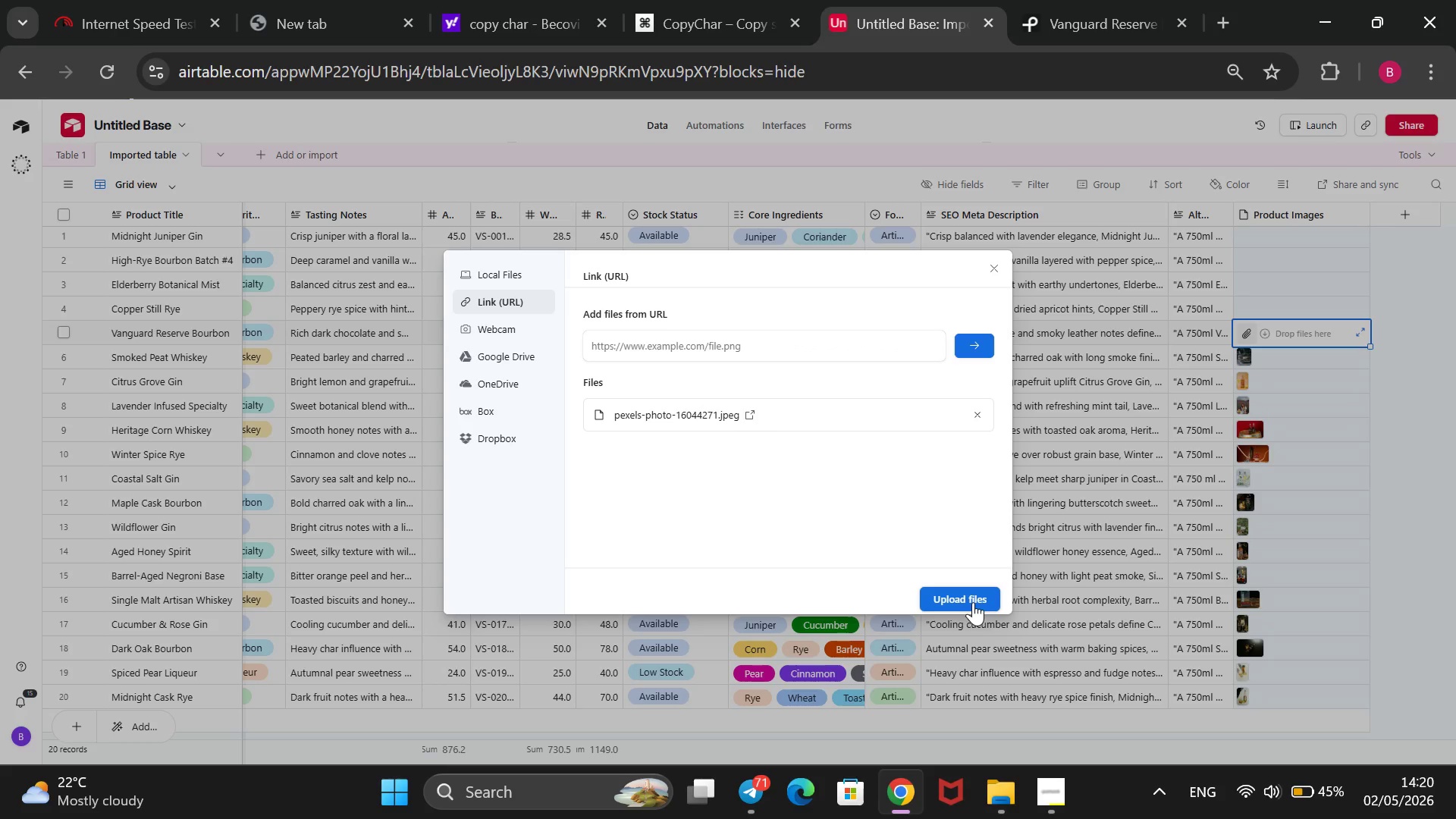 
left_click([972, 595])
 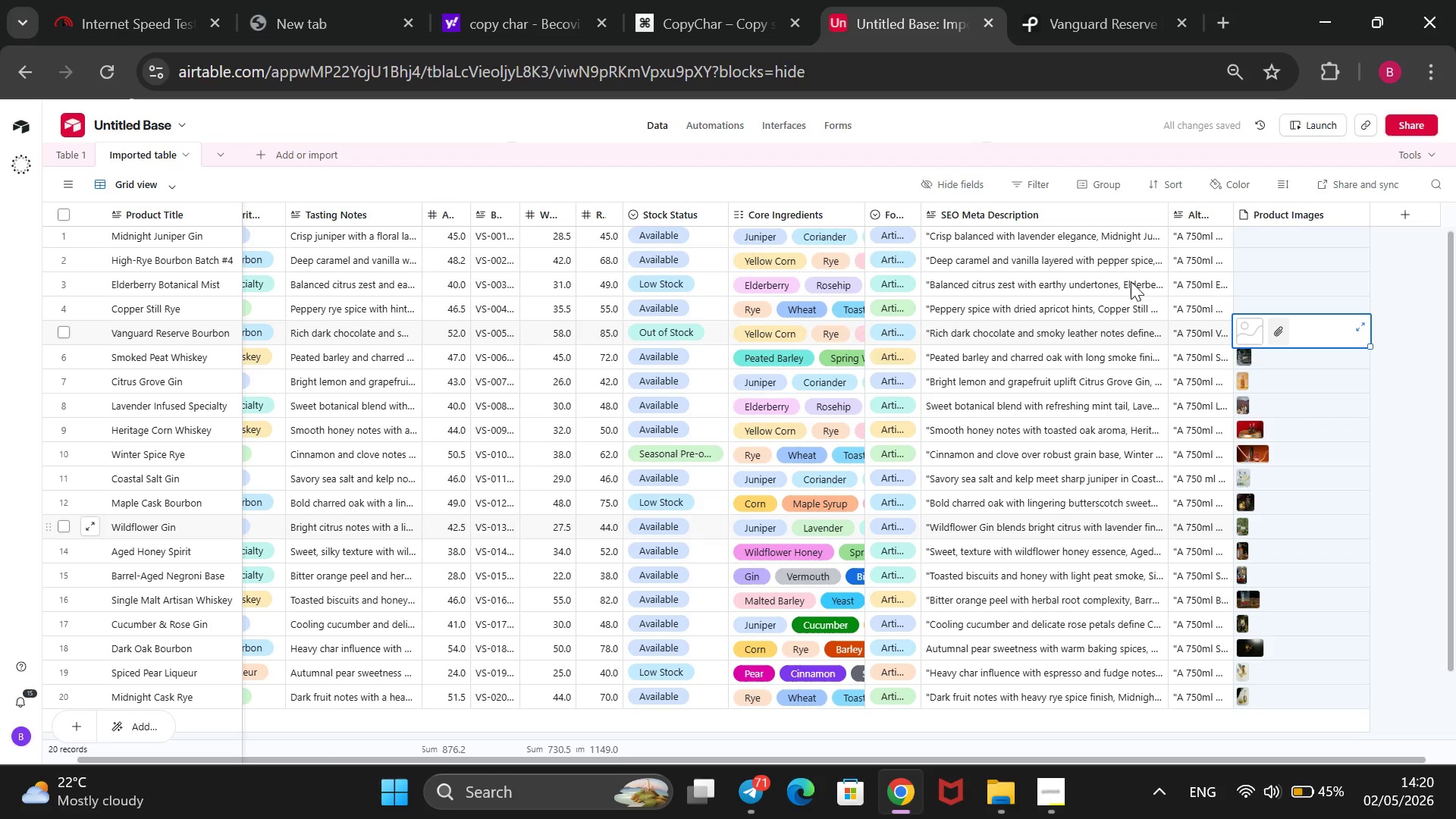 
left_click([1098, 0])
 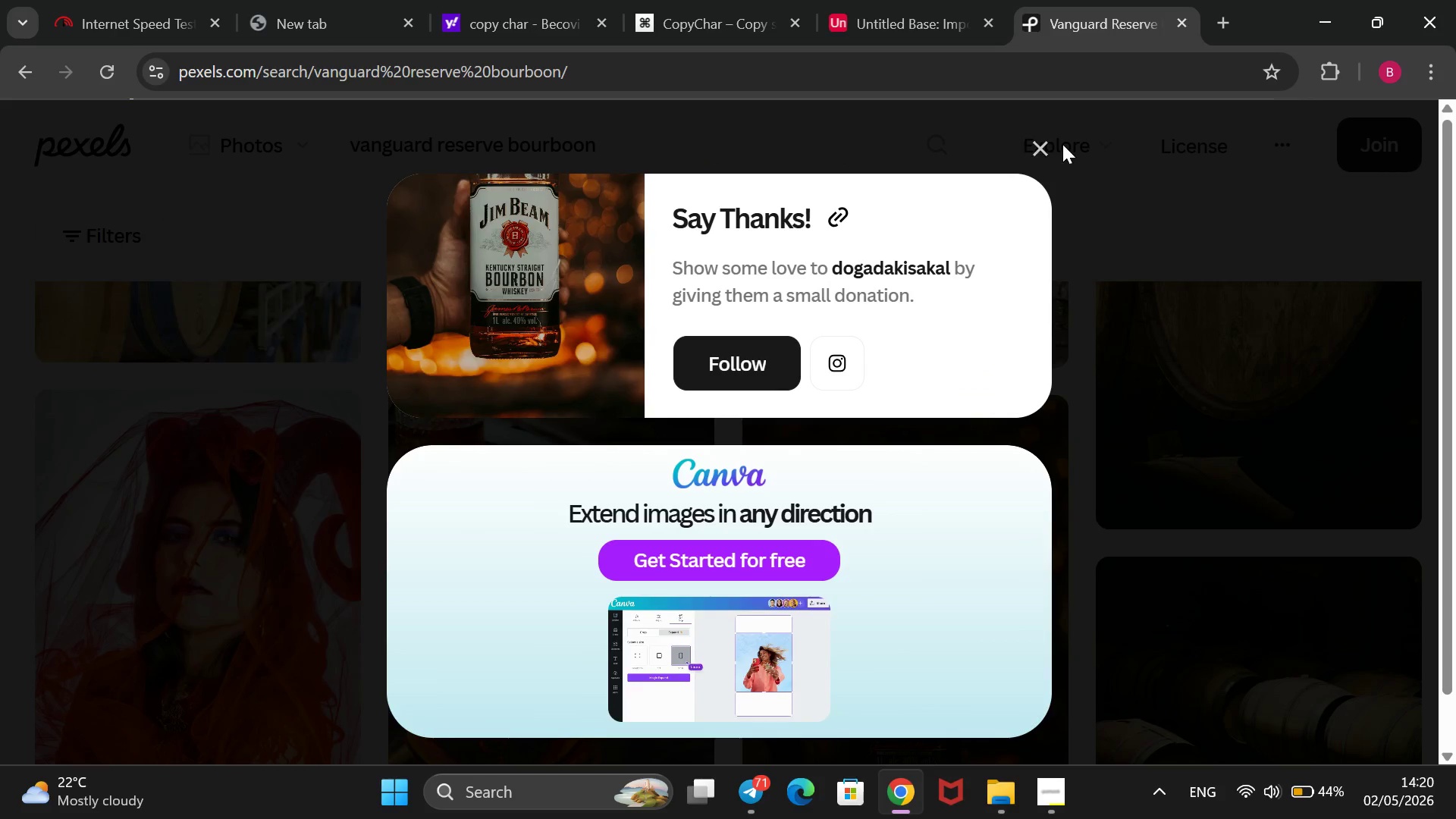 
left_click([1050, 146])
 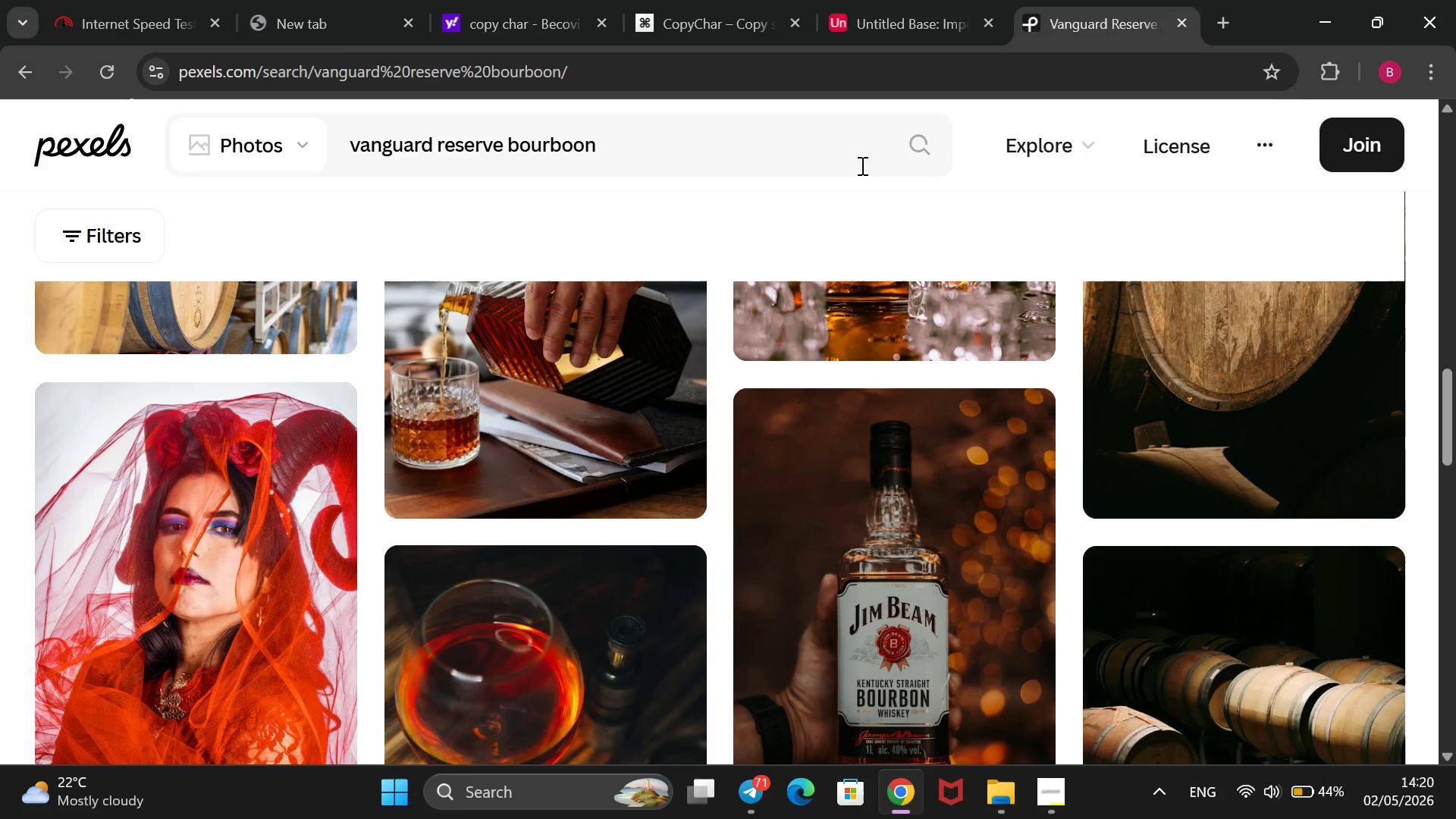 
left_click_drag(start_coordinate=[702, 151], to_coordinate=[204, 262])
 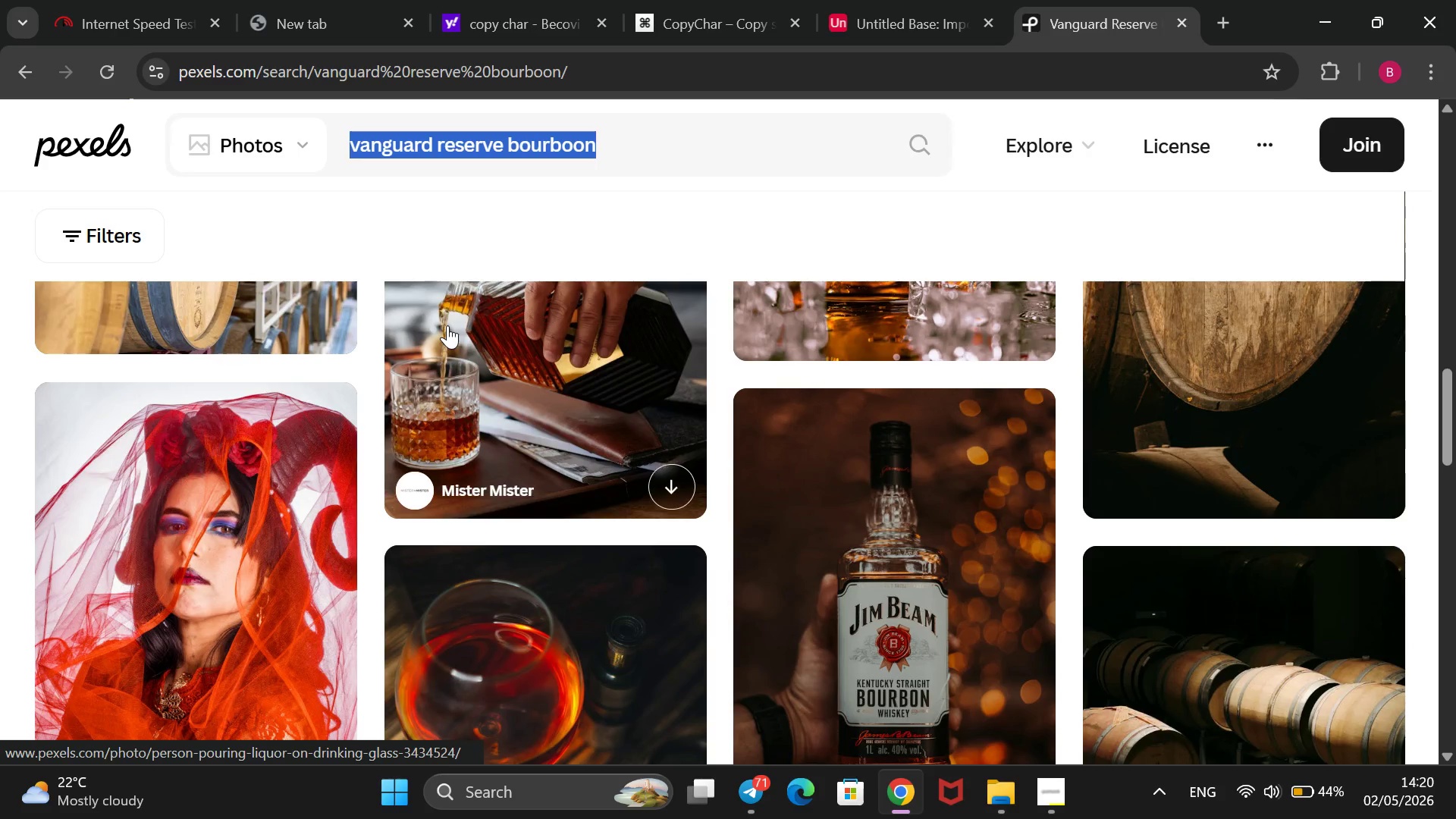 
key(Backspace)
type(copper still rey)
key(Backspace)
key(Backspace)
type(ye)
 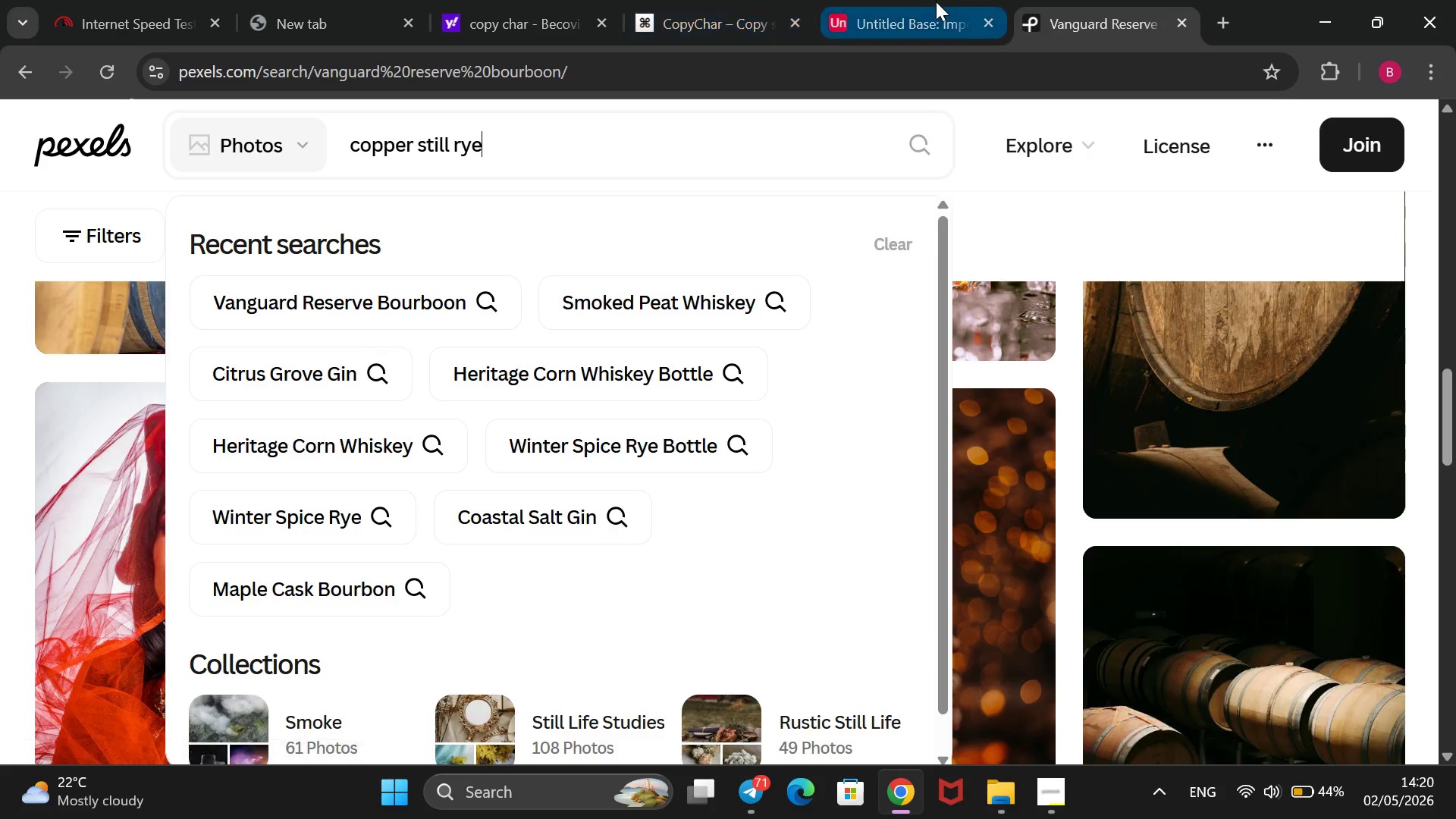 
left_click([932, 2])
 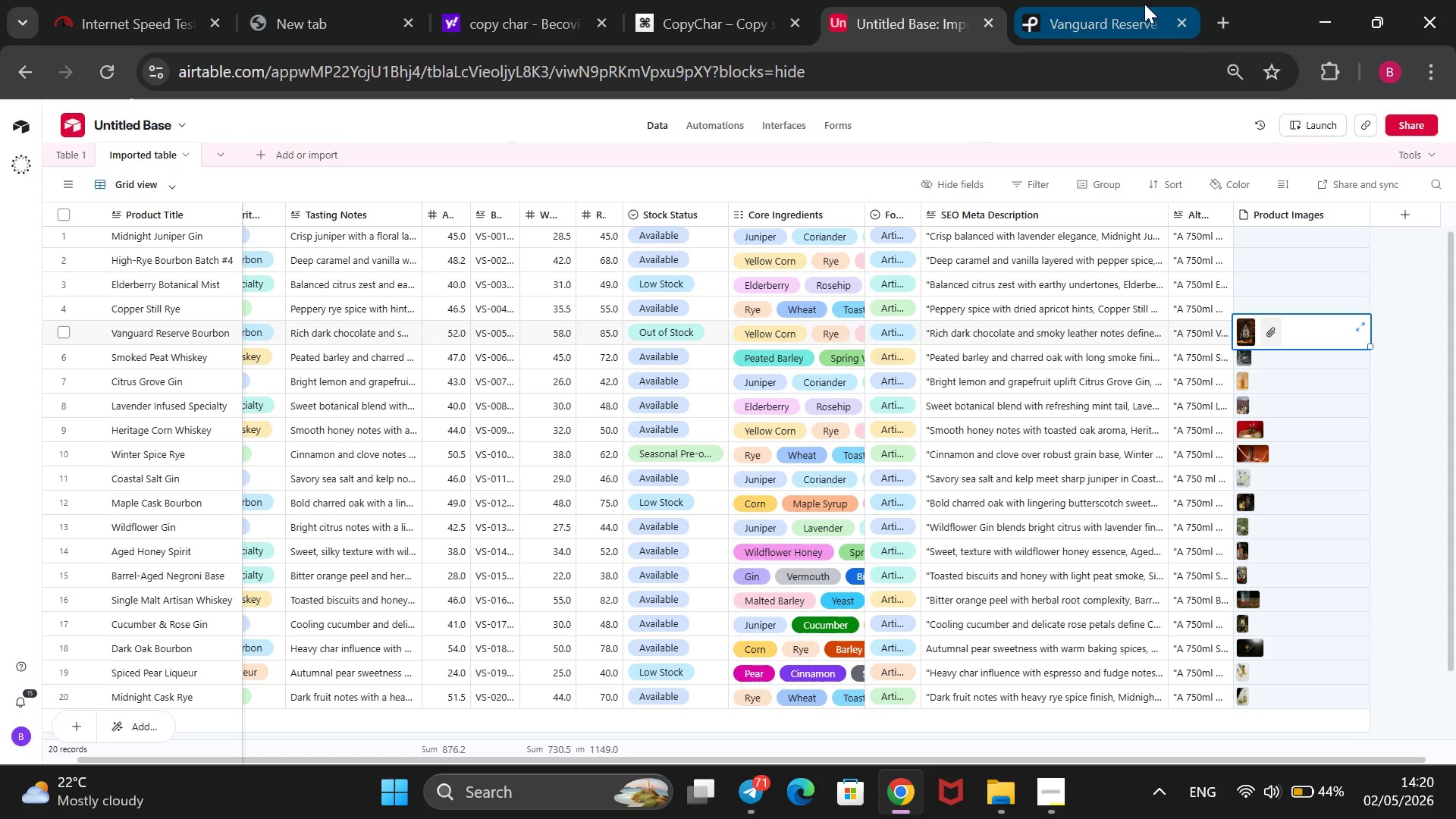 
left_click([1135, 4])
 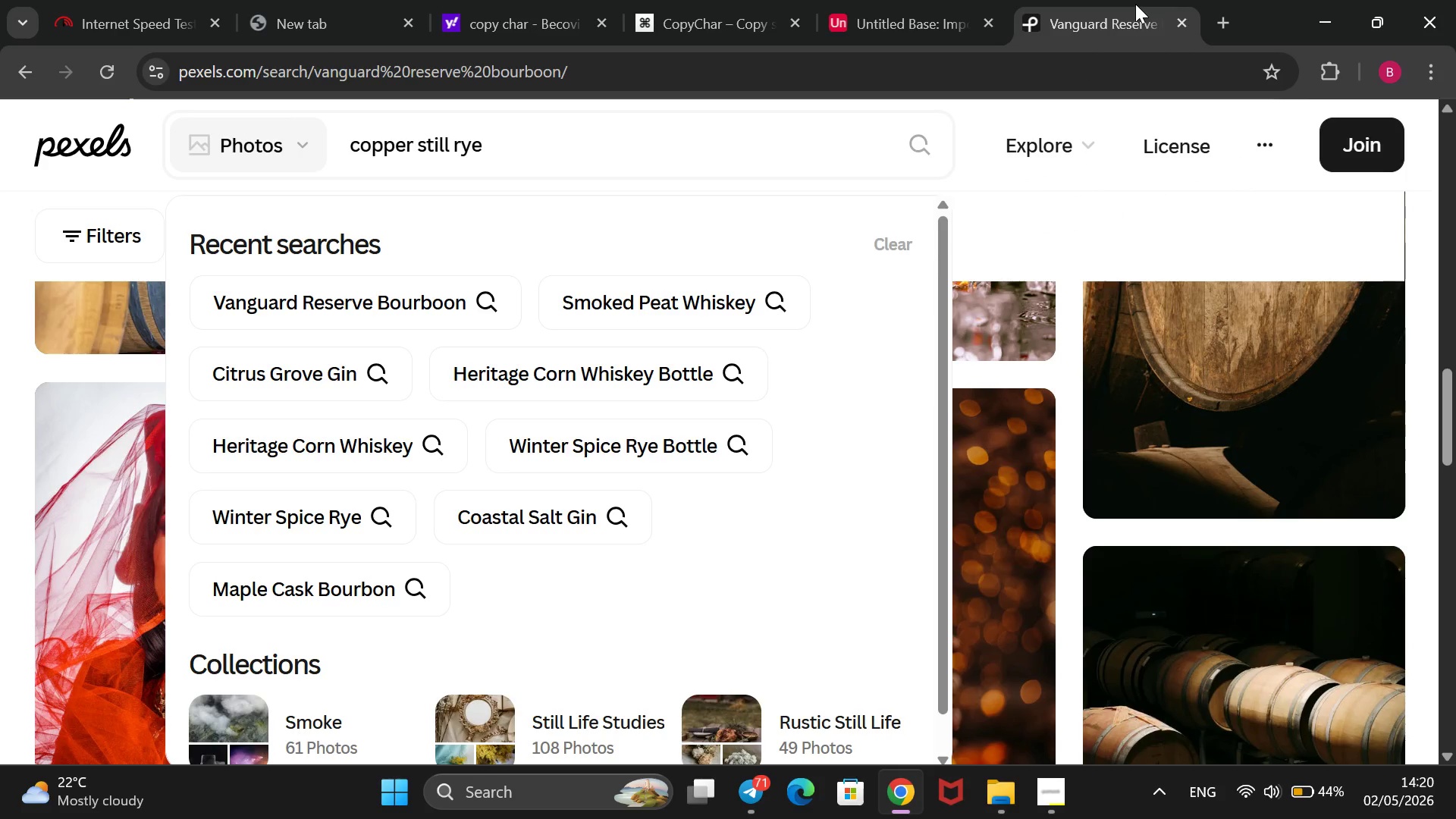 
key(Enter)
 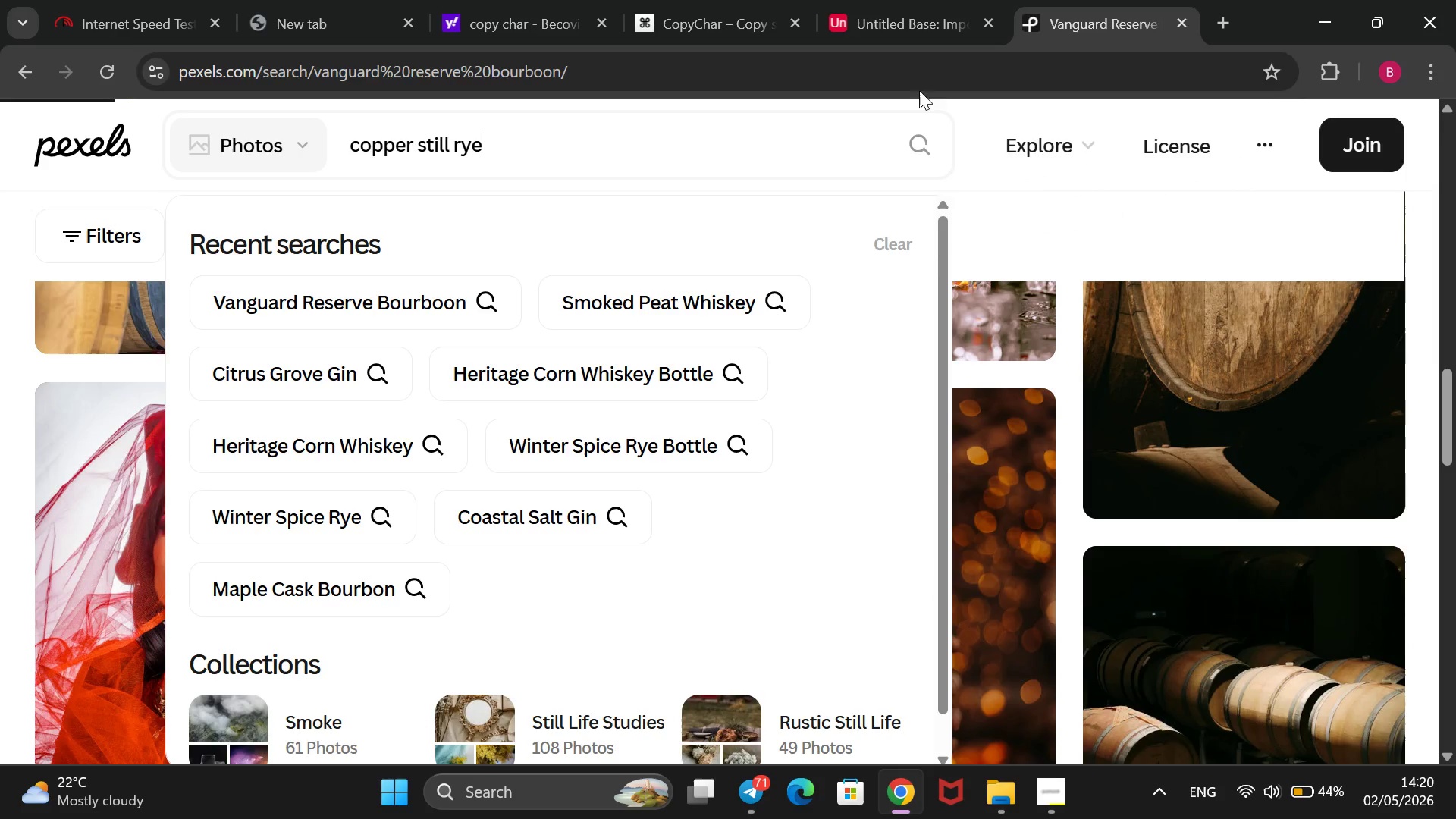 
left_click([905, 9])
 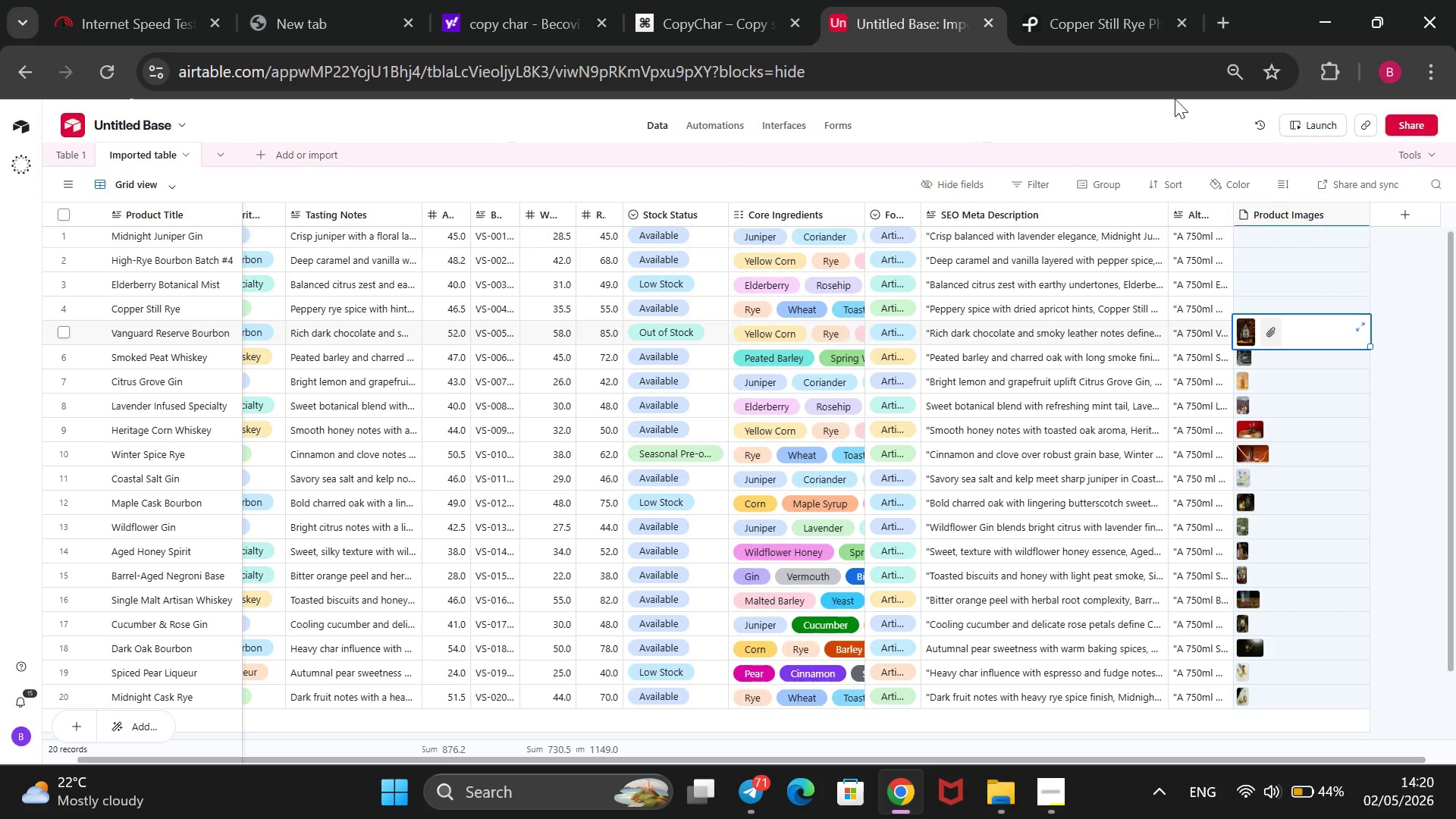 
wait(5.02)
 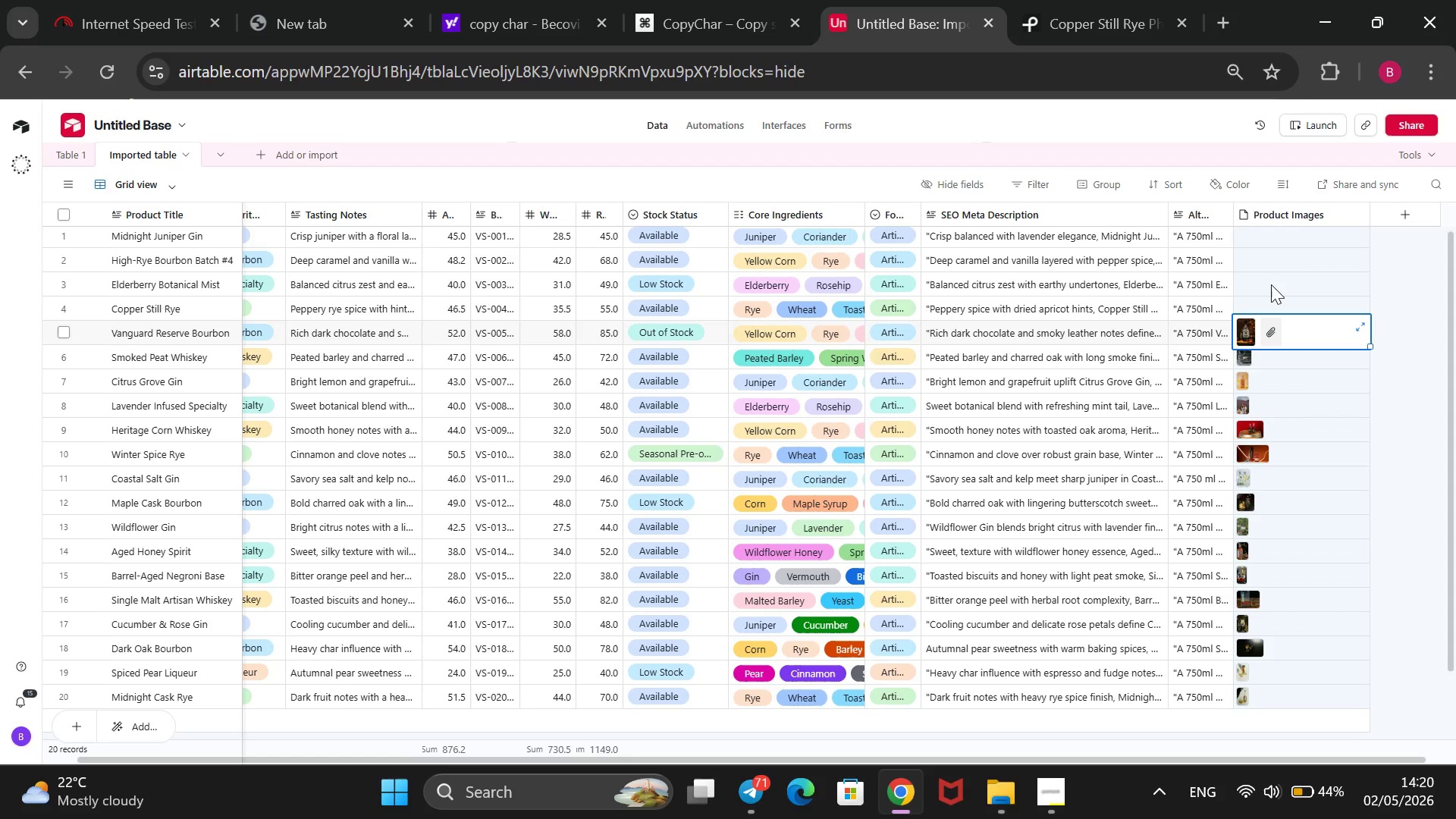 
left_click([1084, 0])
 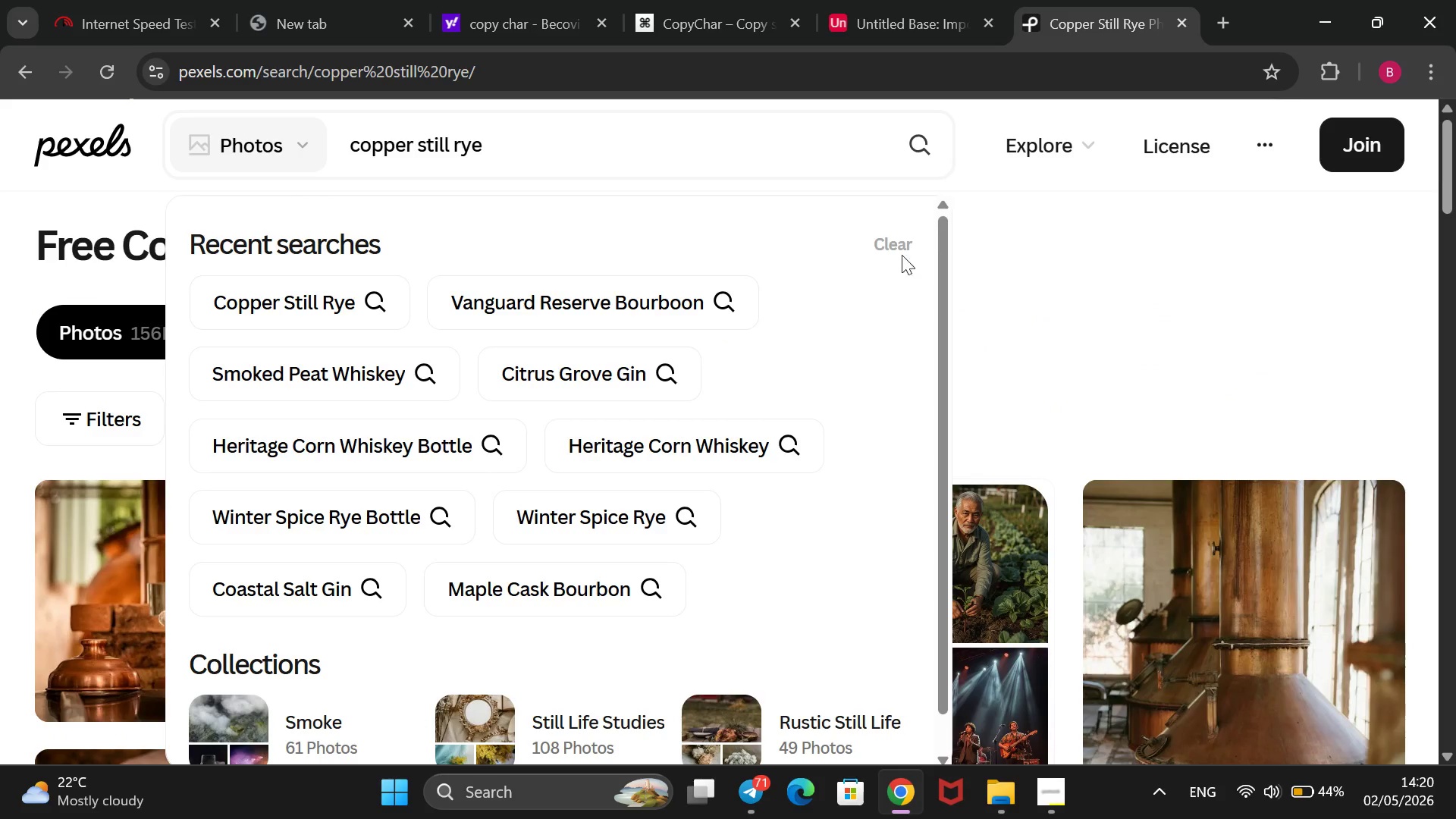 
wait(7.38)
 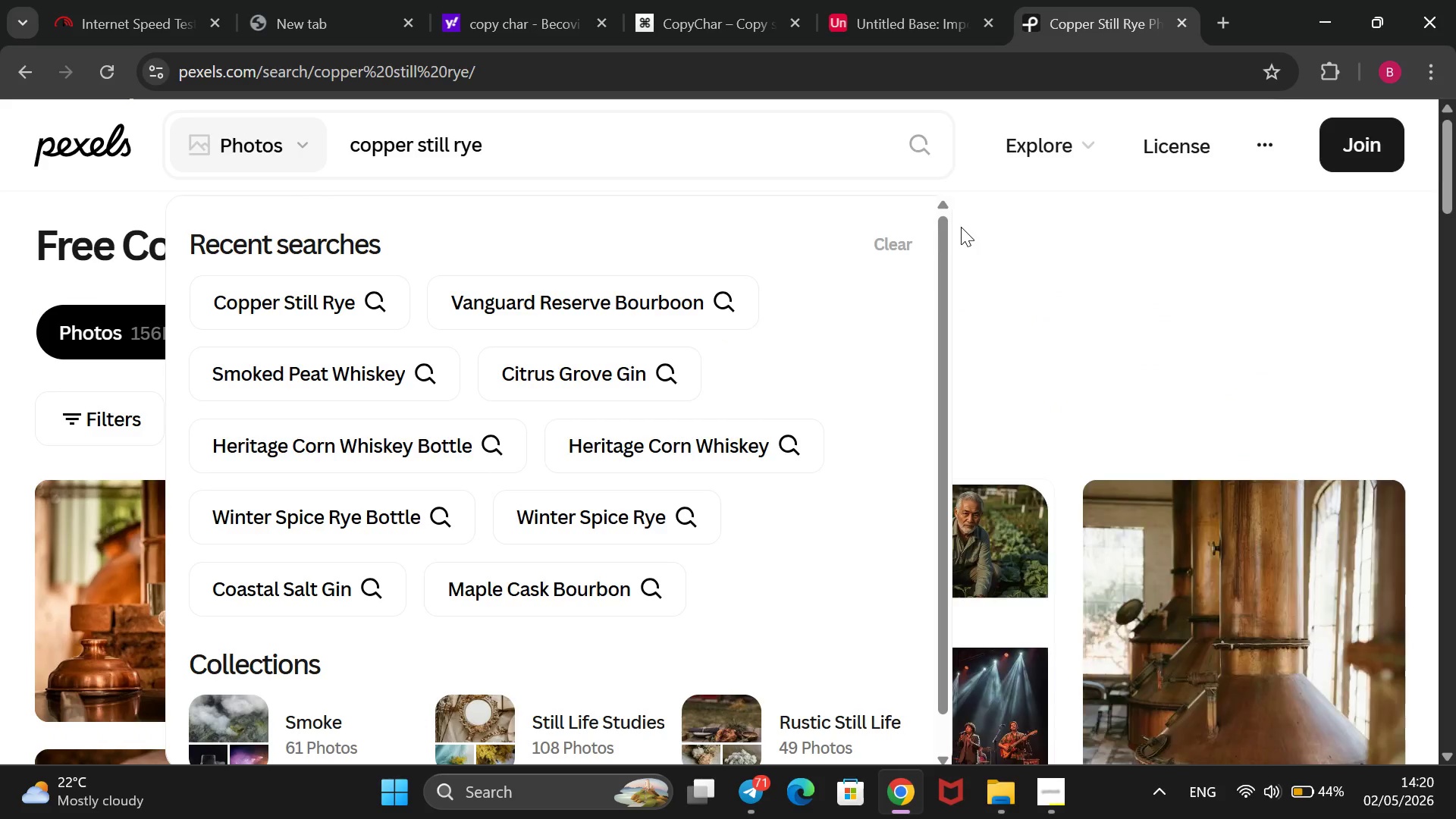 
scroll: coordinate [906, 240], scroll_direction: down, amount: 3.0
 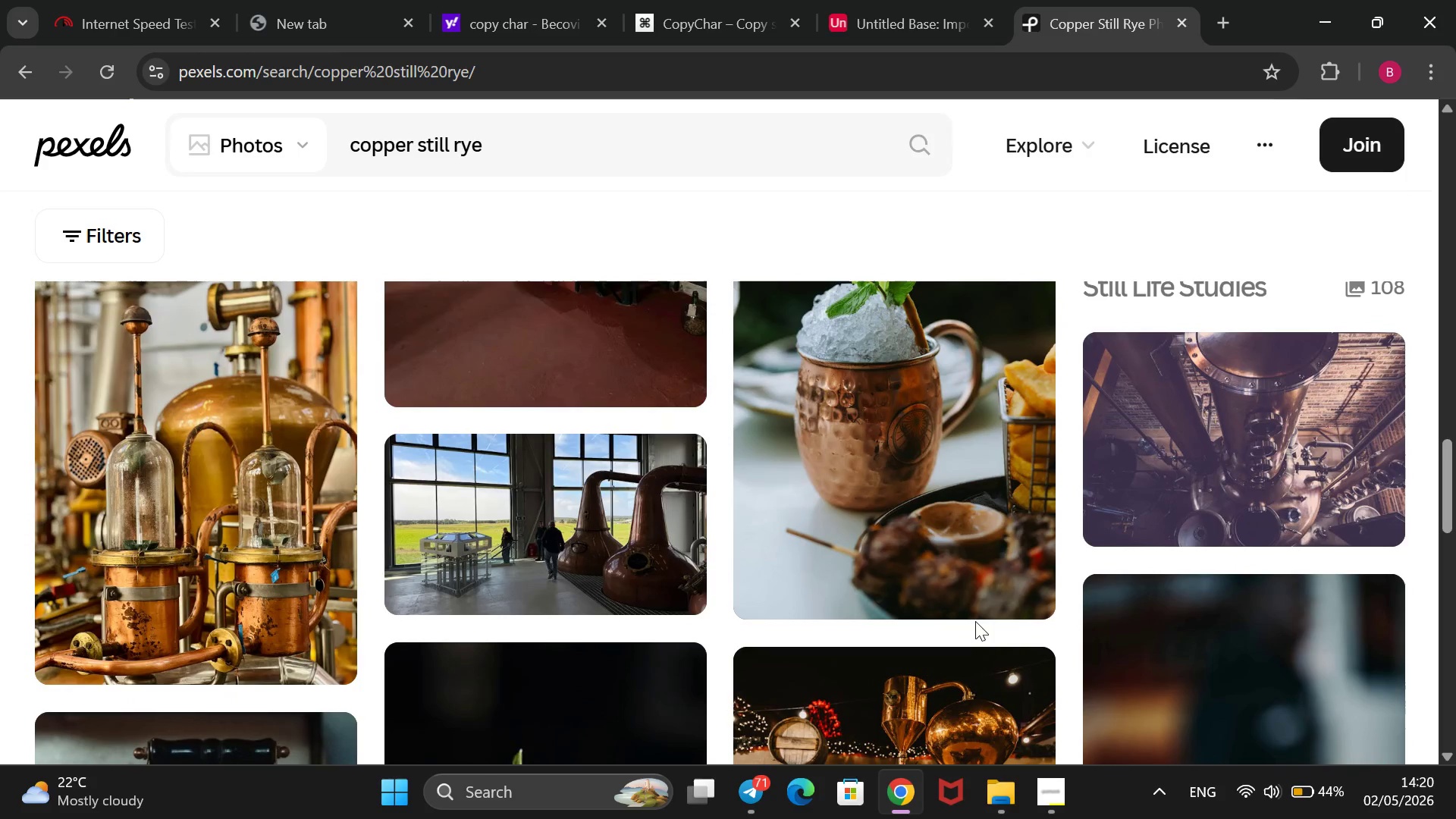 
wait(9.56)
 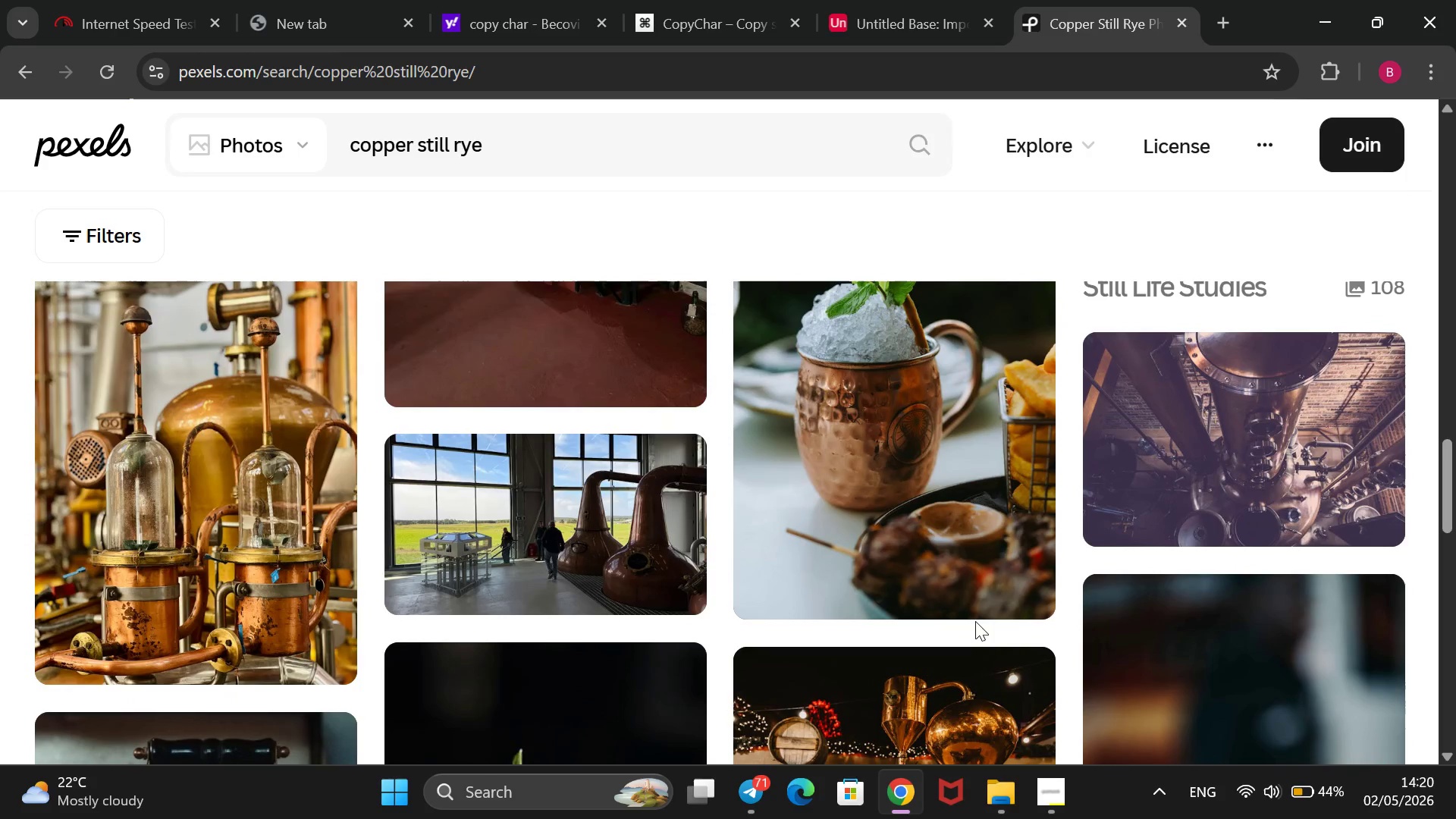 
left_click([690, 132])
 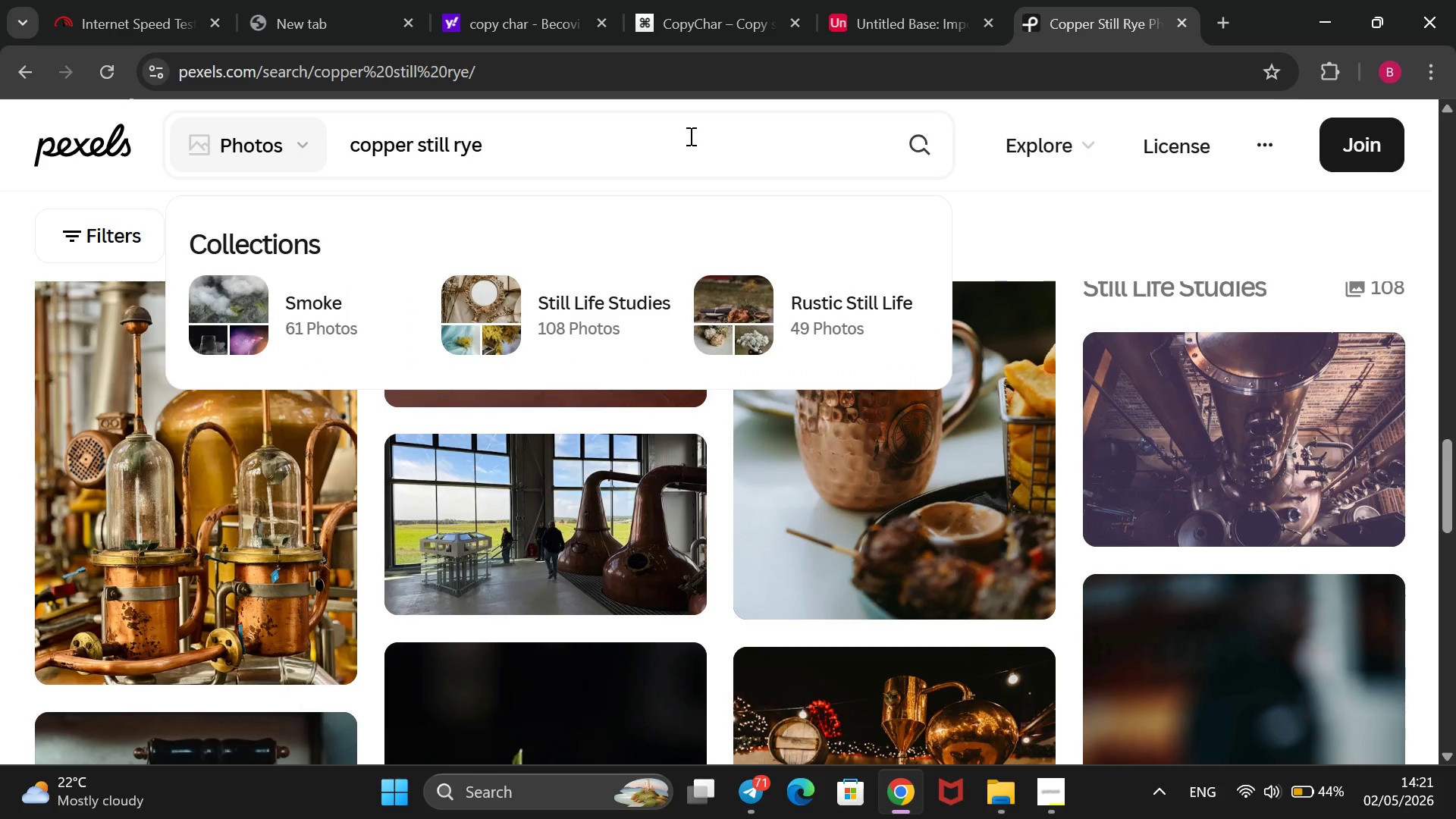 
type( bottle)
 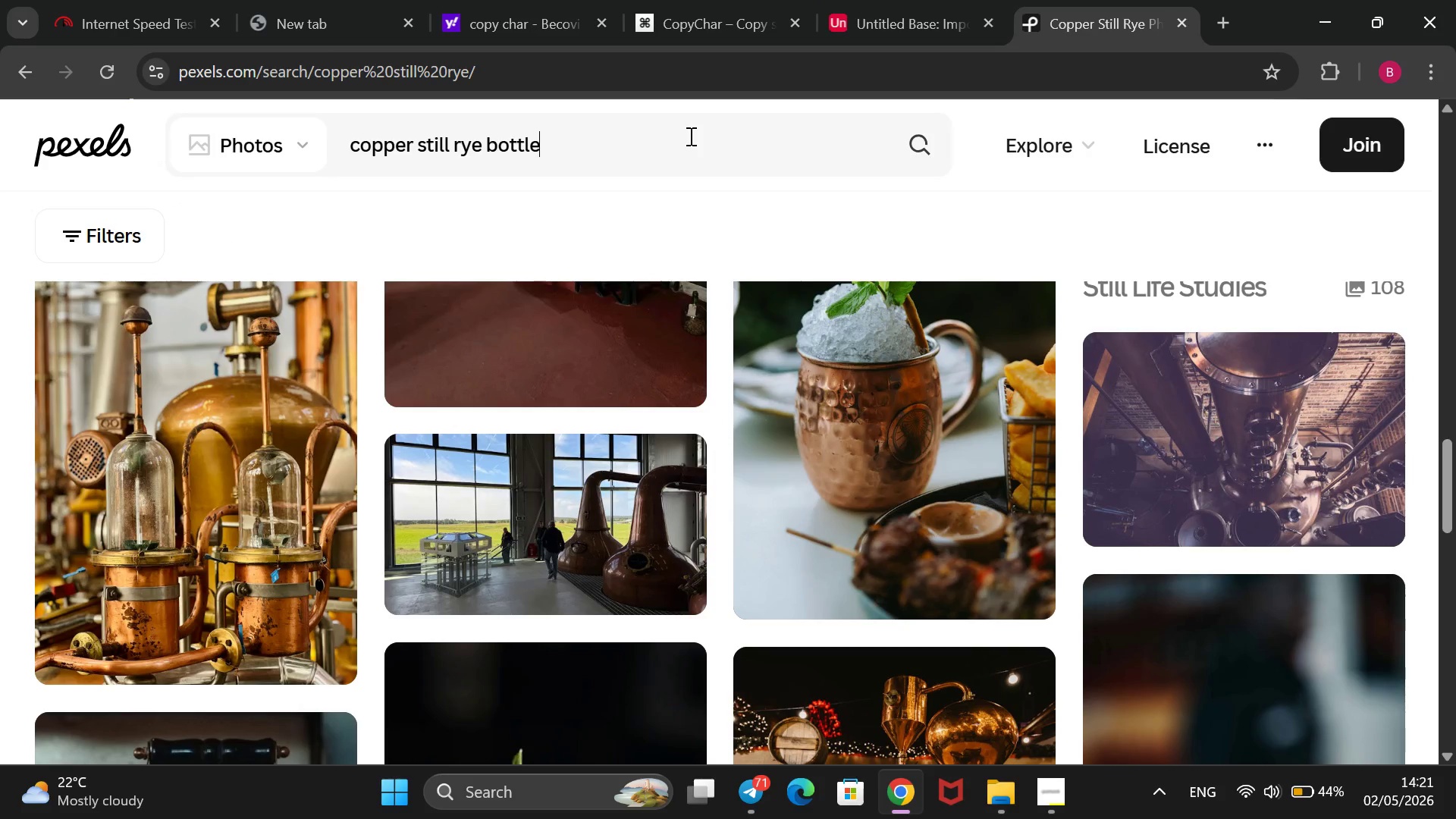 
key(Enter)
 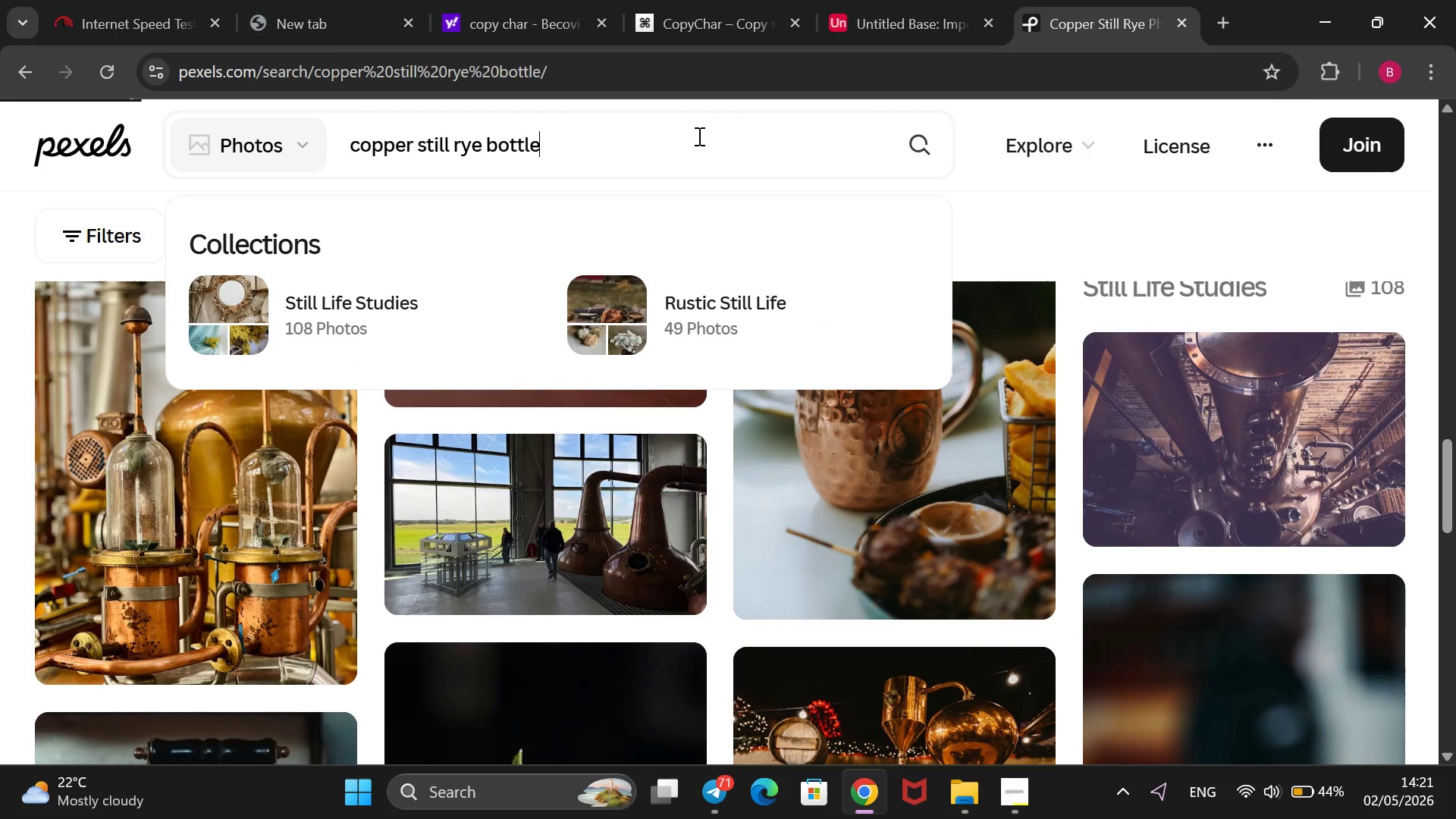 
wait(9.41)
 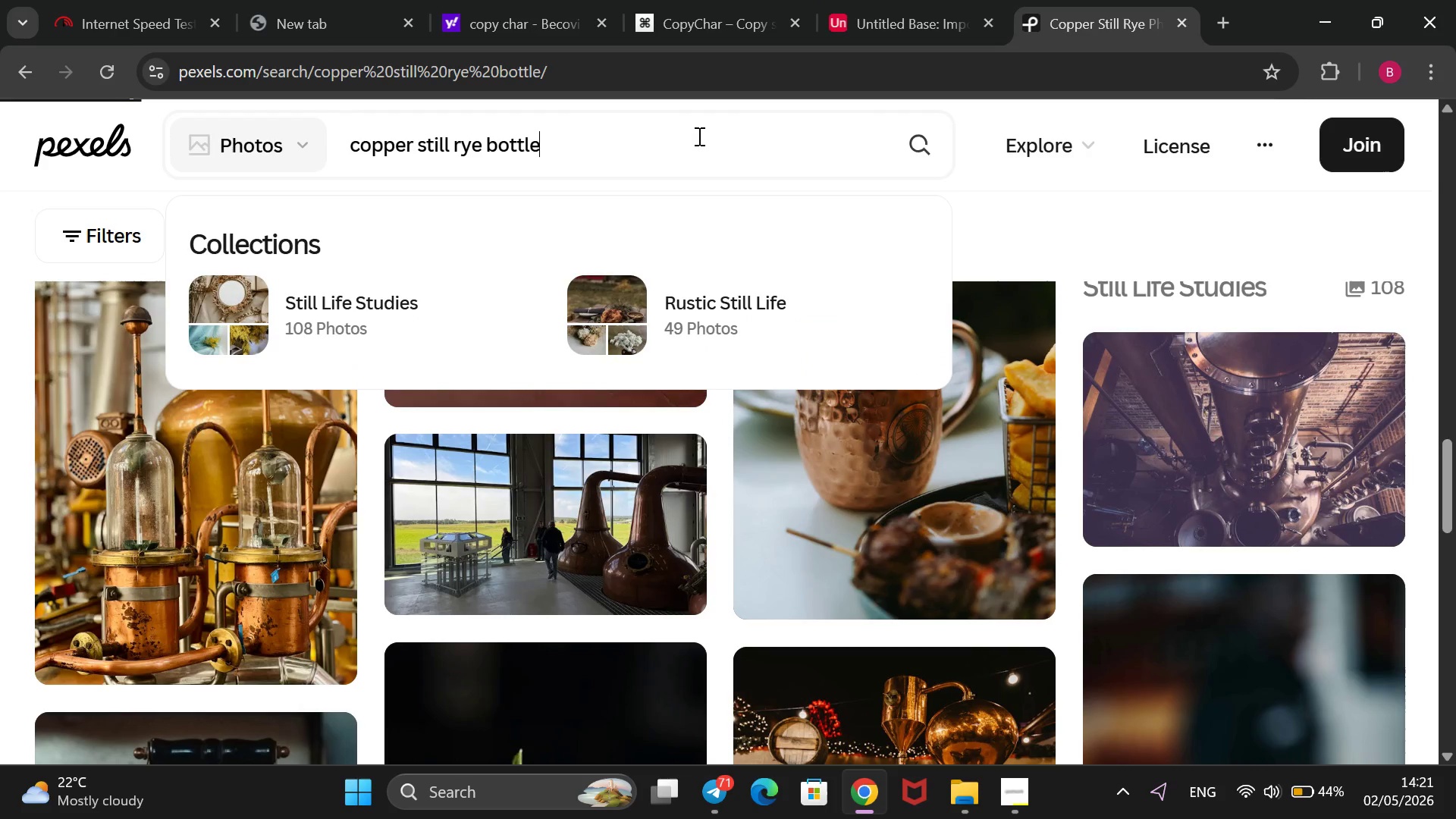 
scroll: coordinate [701, 258], scroll_direction: down, amount: 7.0
 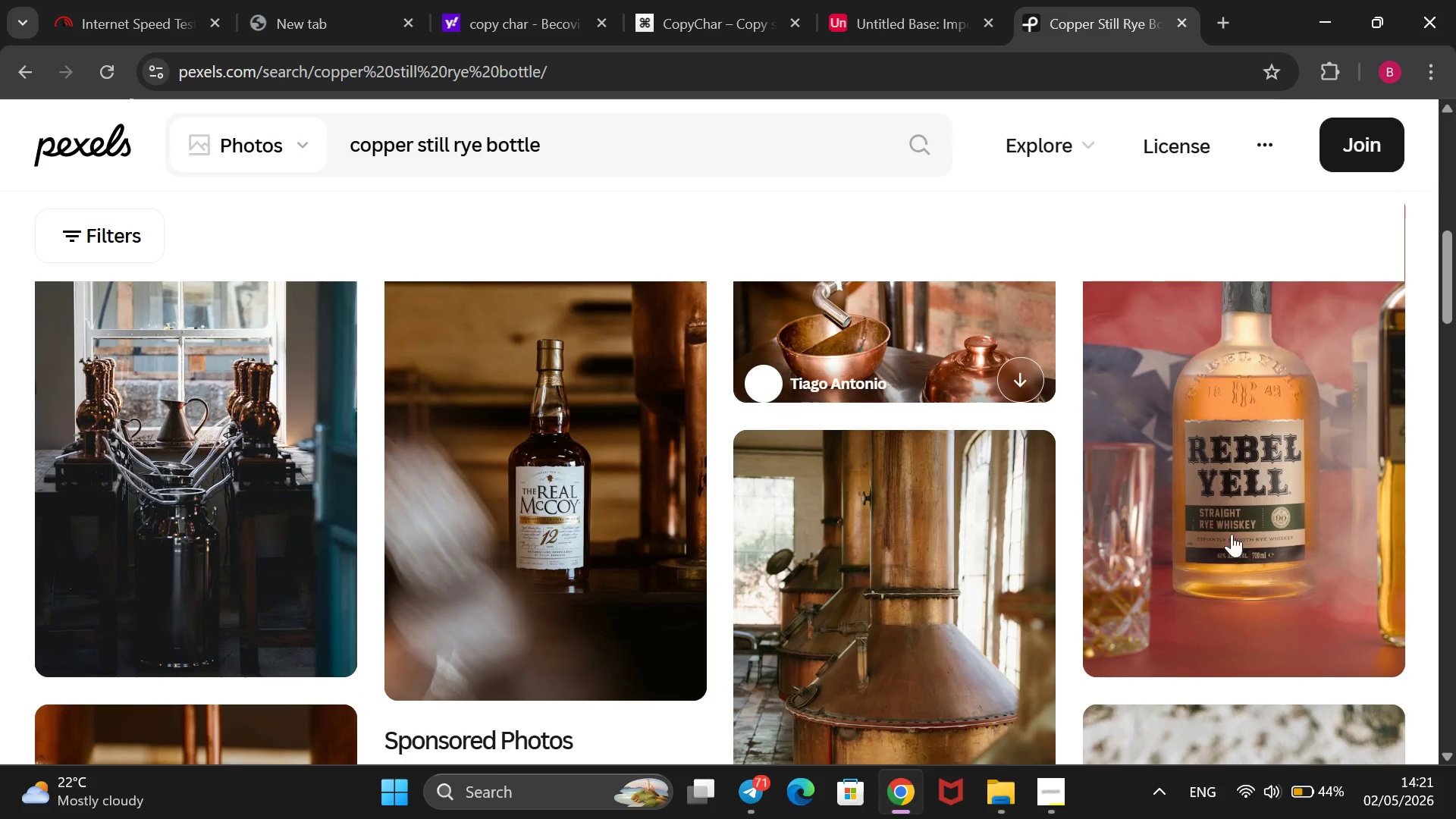 
wait(5.32)
 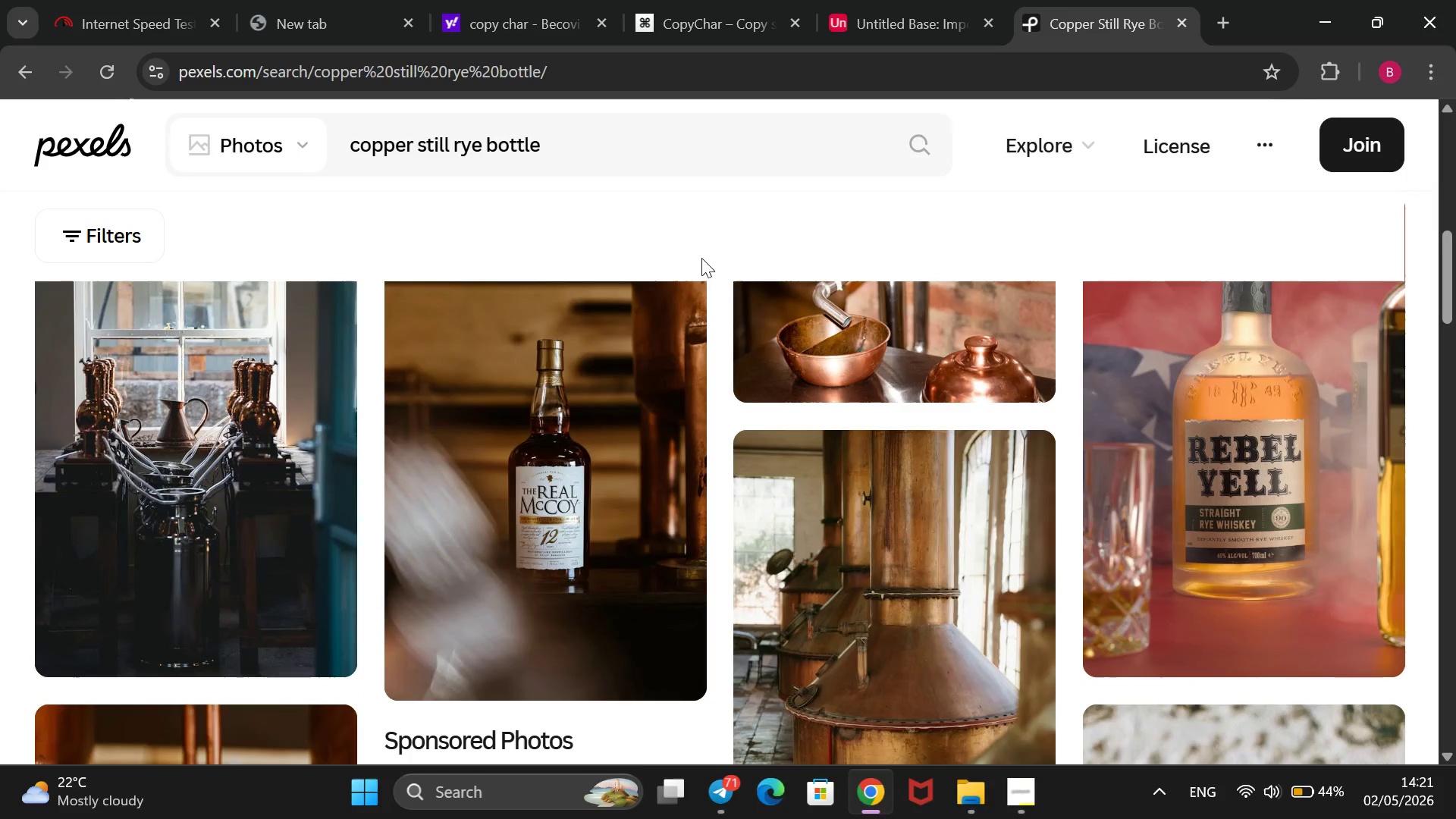 
scroll: coordinate [386, 518], scroll_direction: down, amount: 6.0
 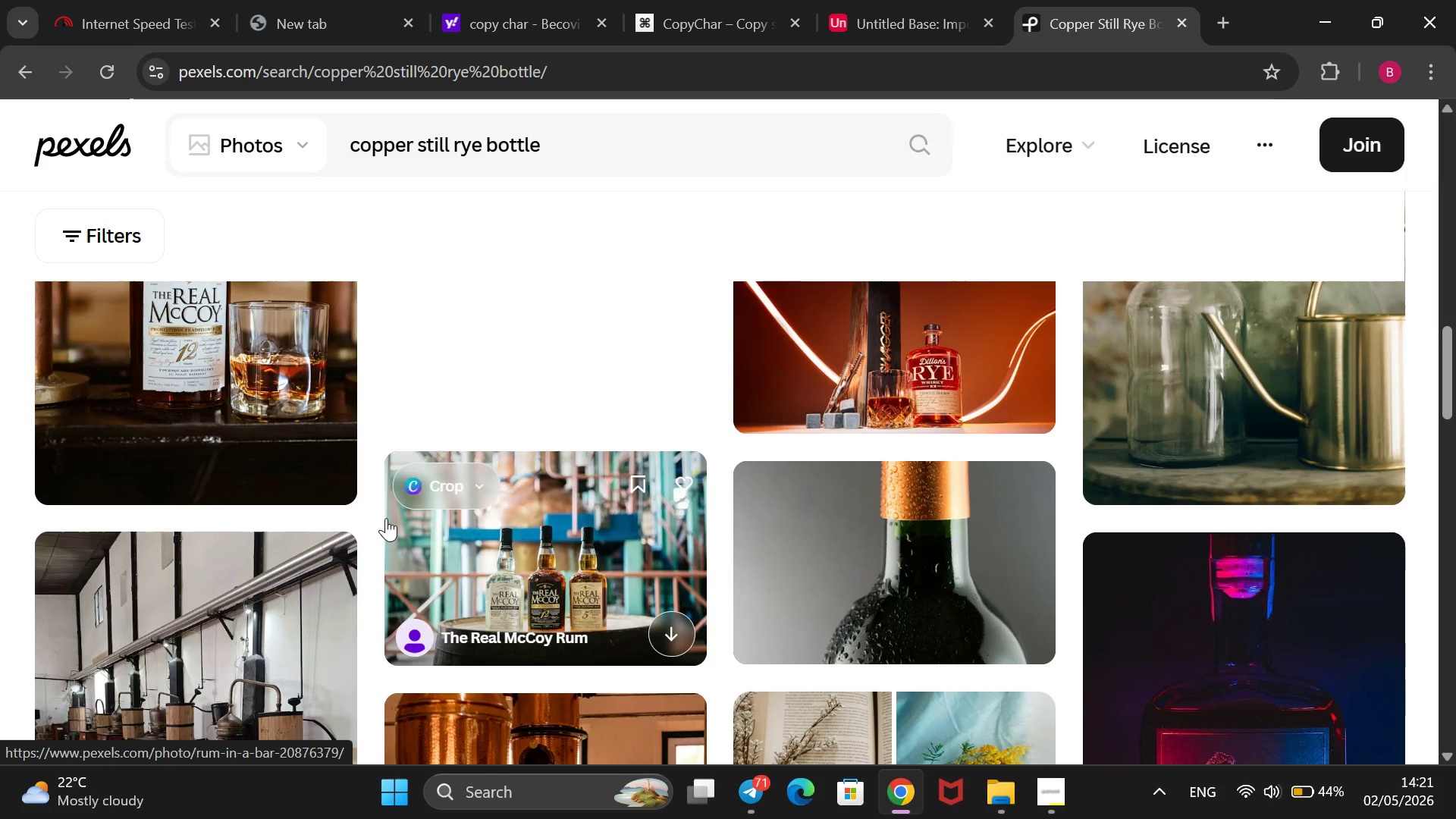 
scroll: coordinate [386, 518], scroll_direction: up, amount: 2.0
 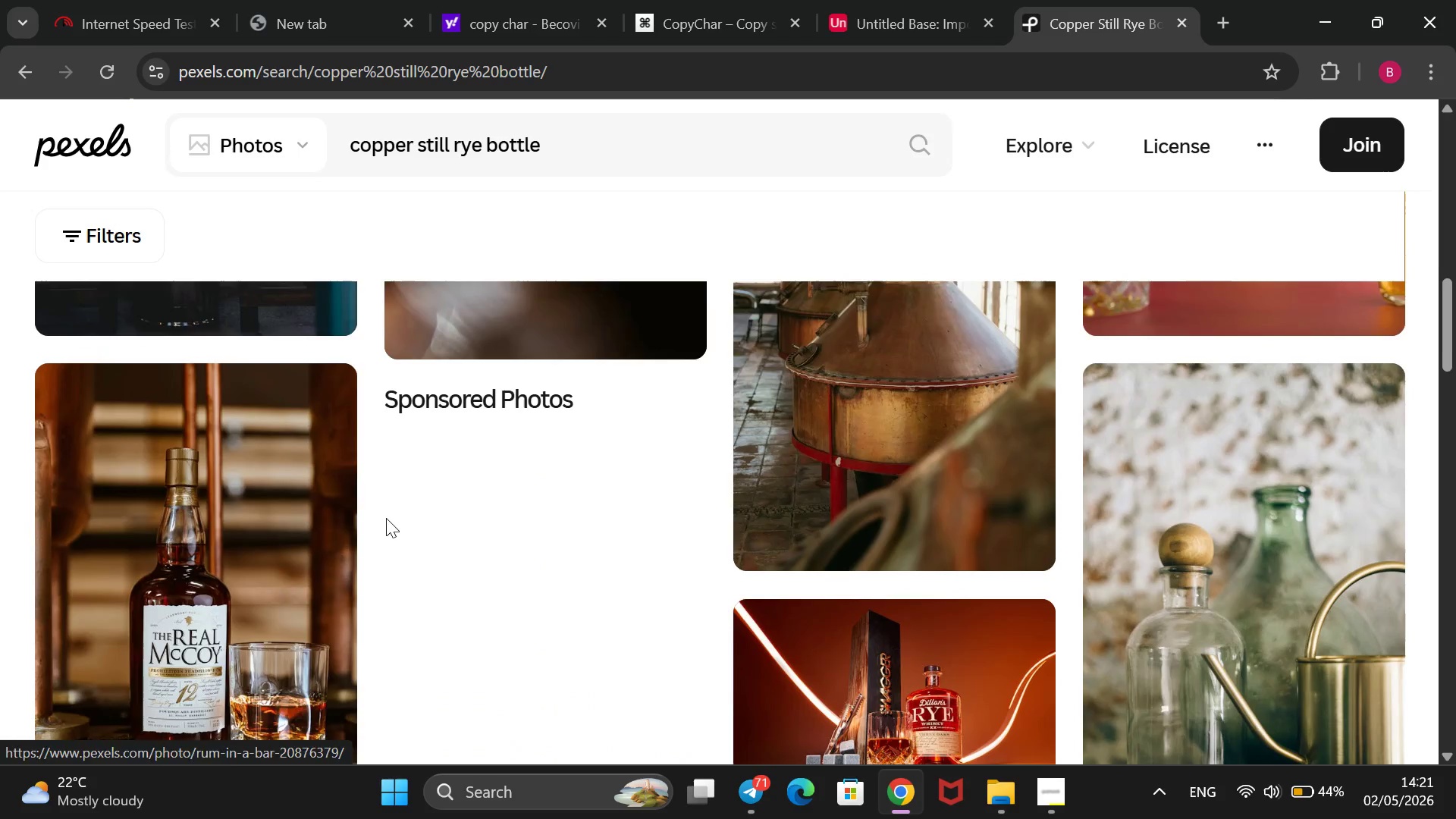 
scroll: coordinate [386, 518], scroll_direction: down, amount: 4.0
 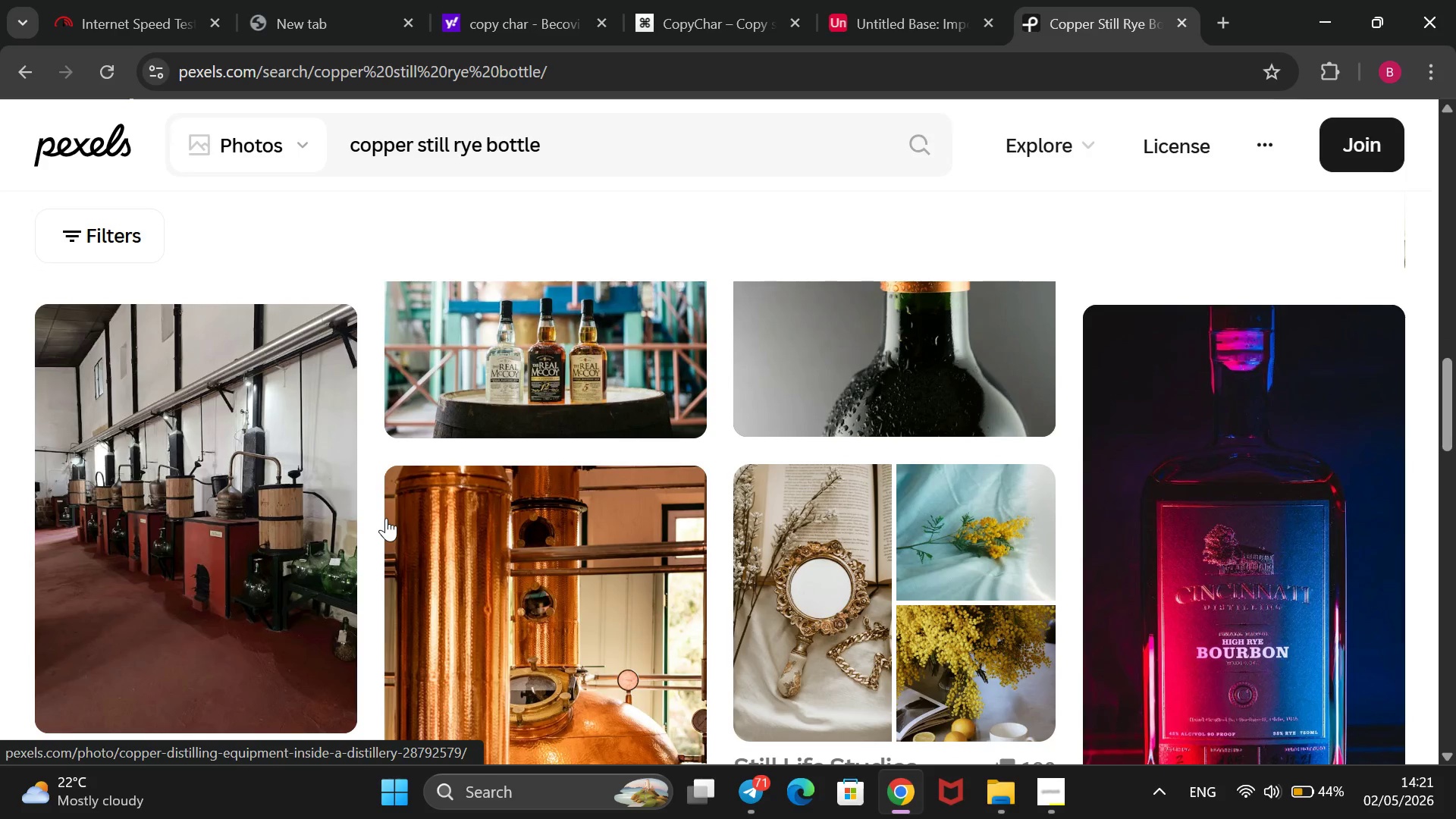 
scroll: coordinate [1224, 621], scroll_direction: up, amount: 14.0
 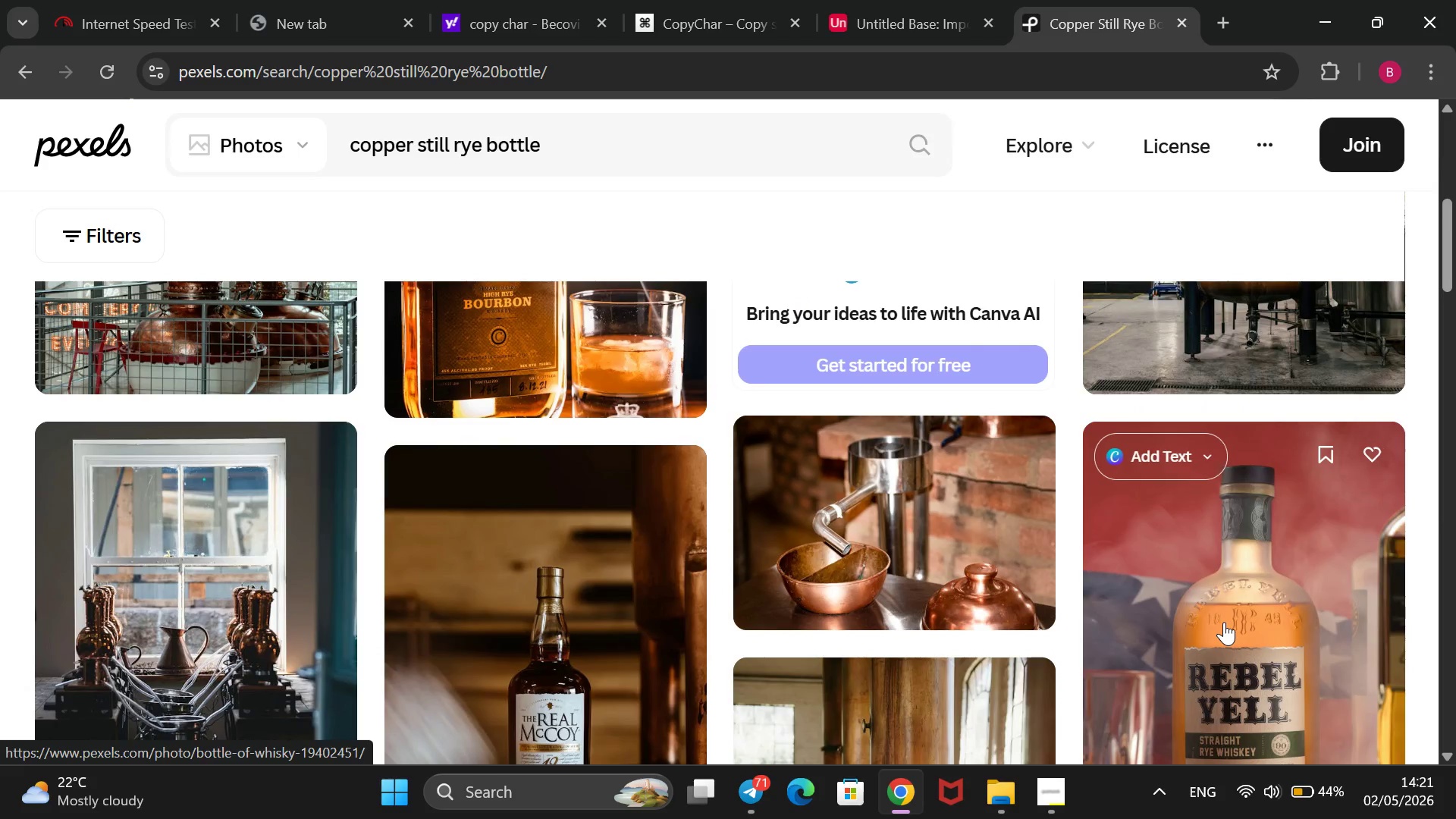 
right_click([1224, 622])
 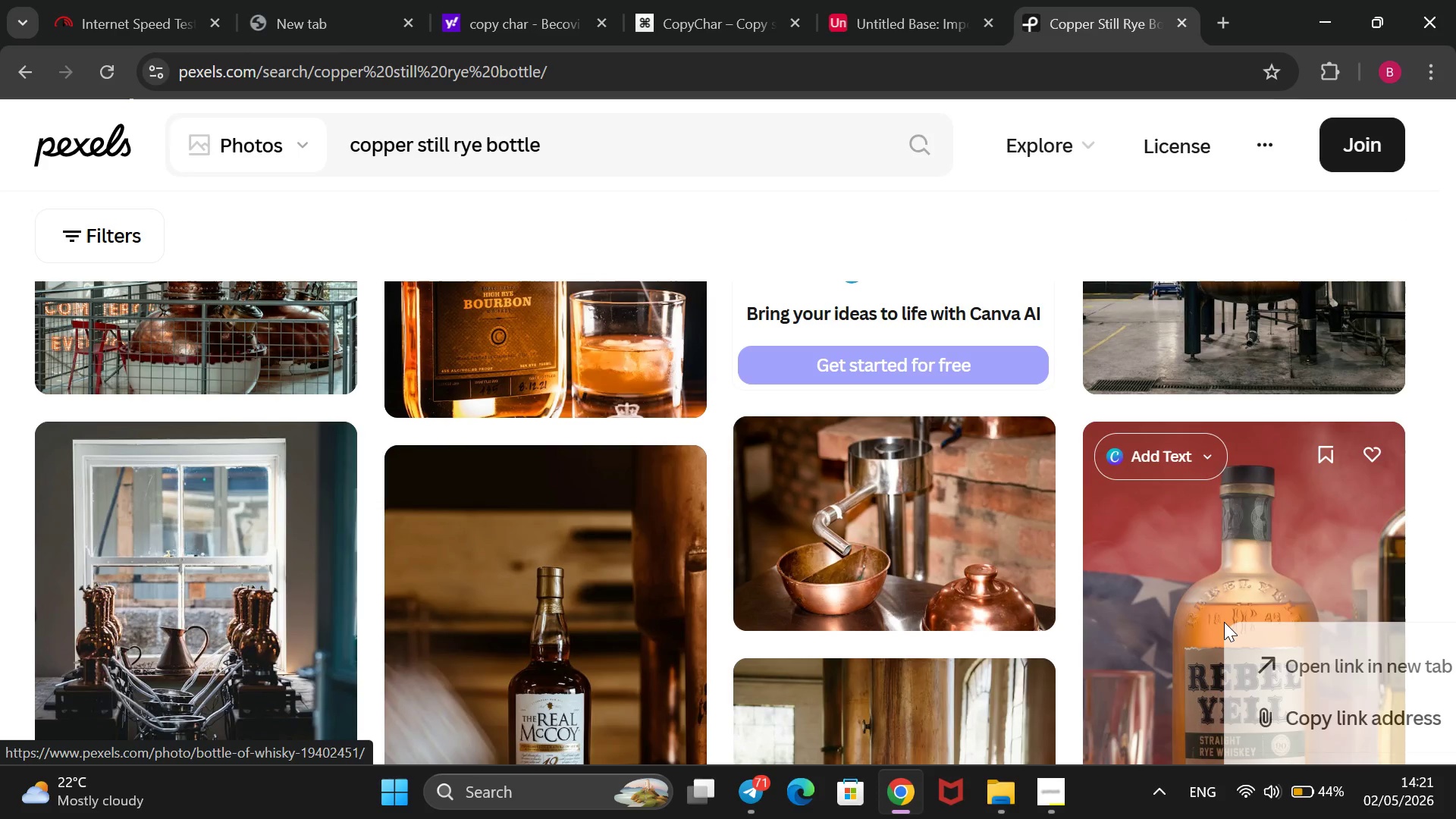 
wait(5.17)
 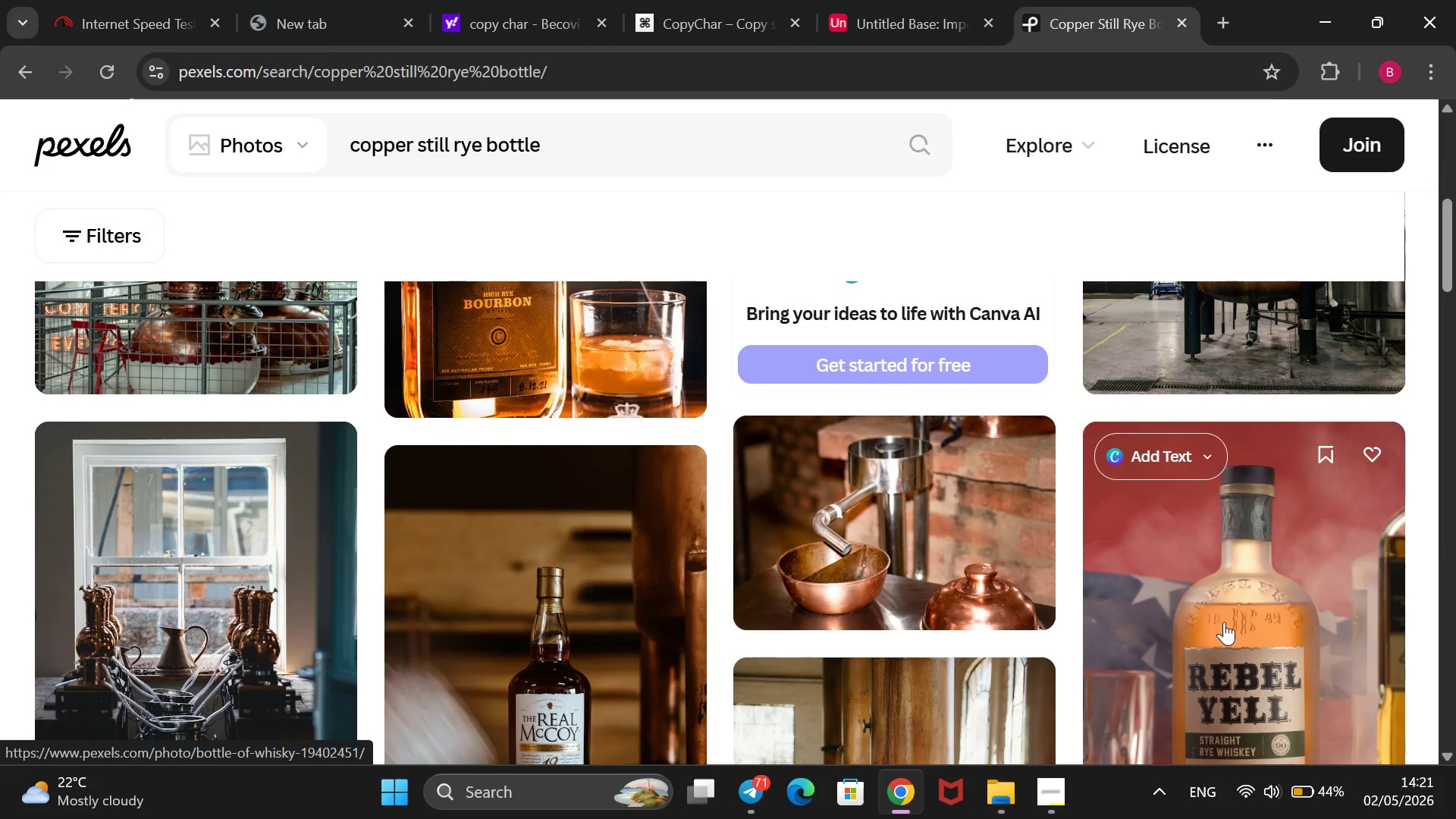 
left_click([1232, 608])
 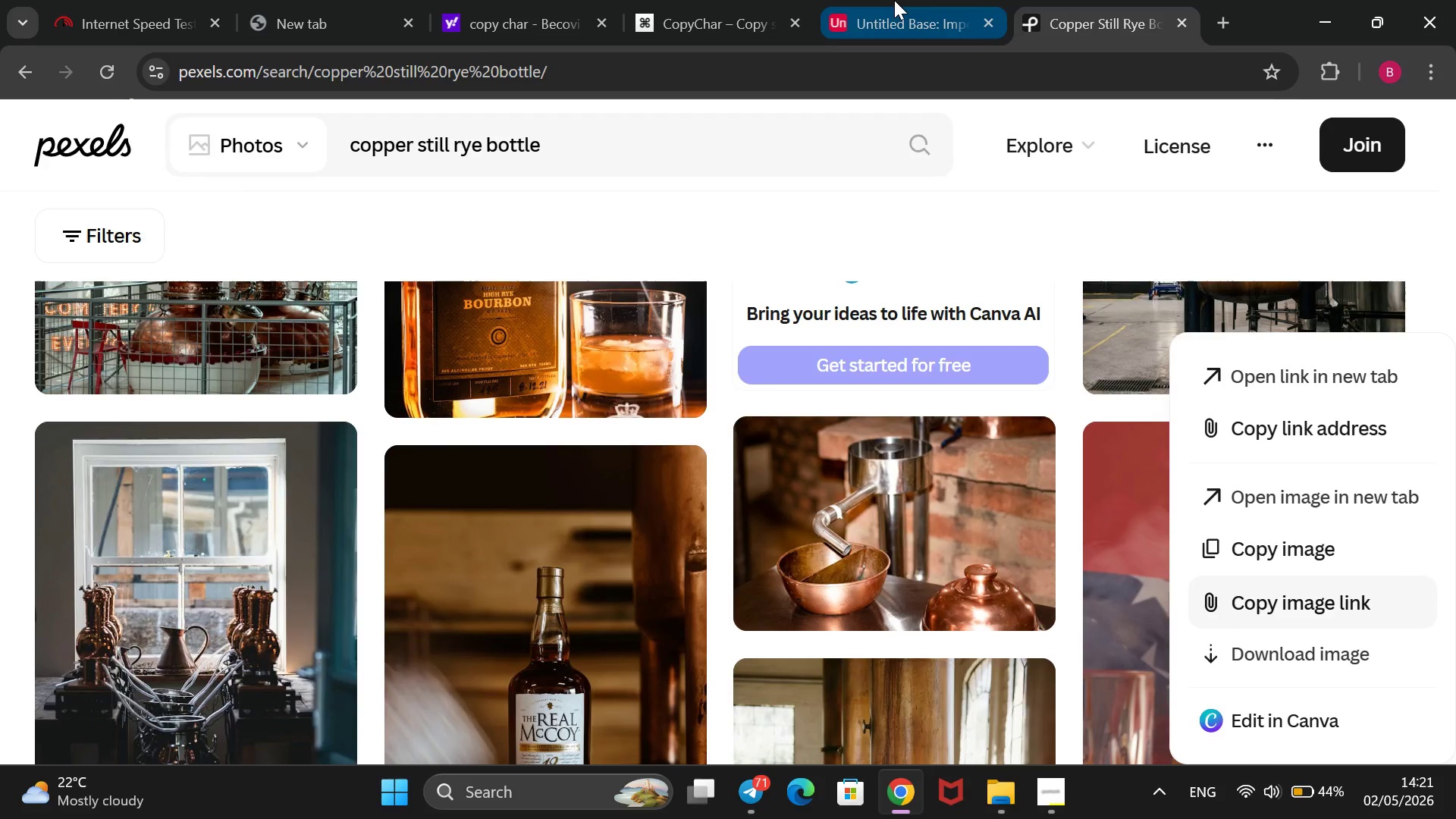 
left_click([894, 0])
 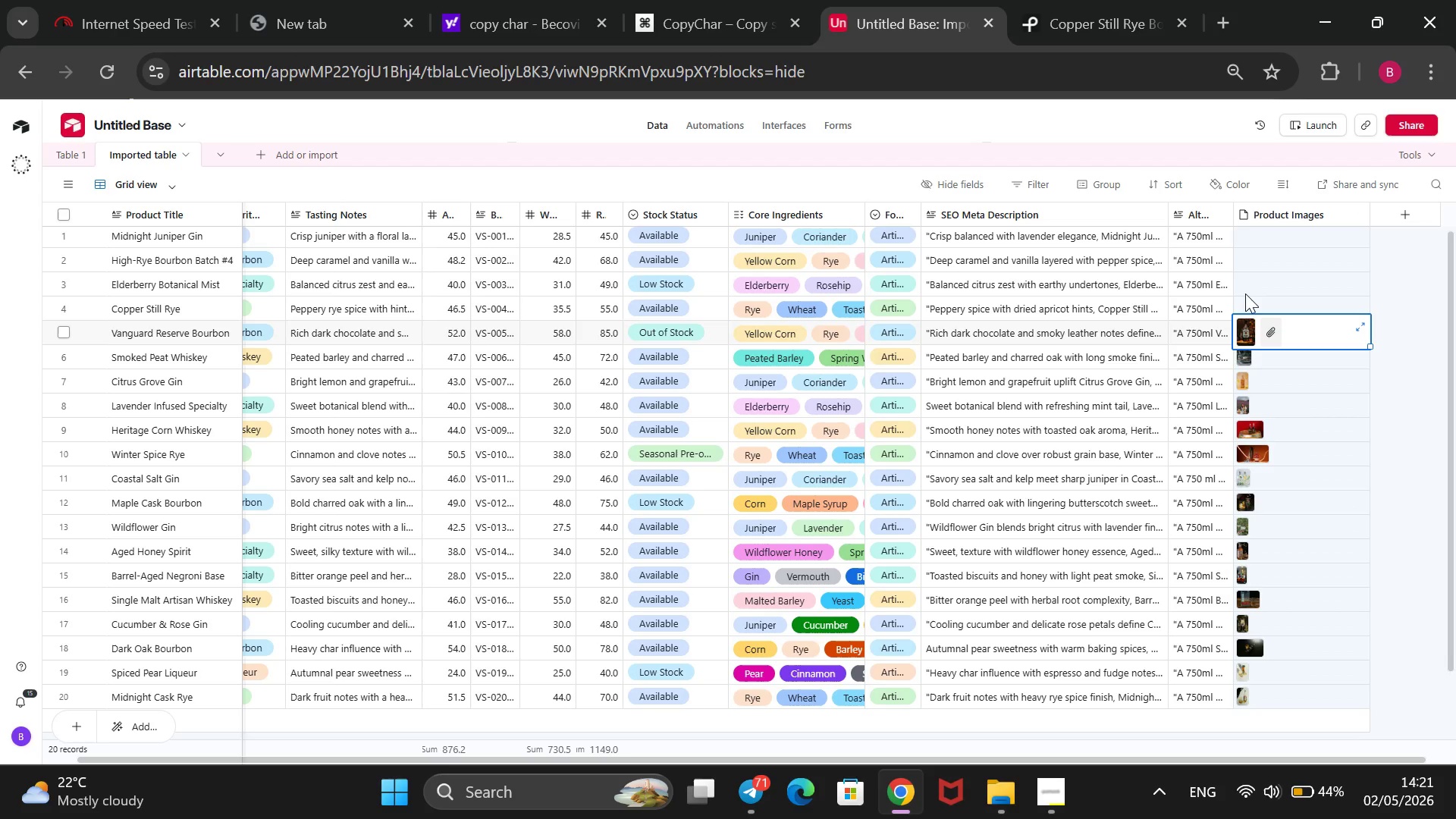 
left_click([1245, 294])
 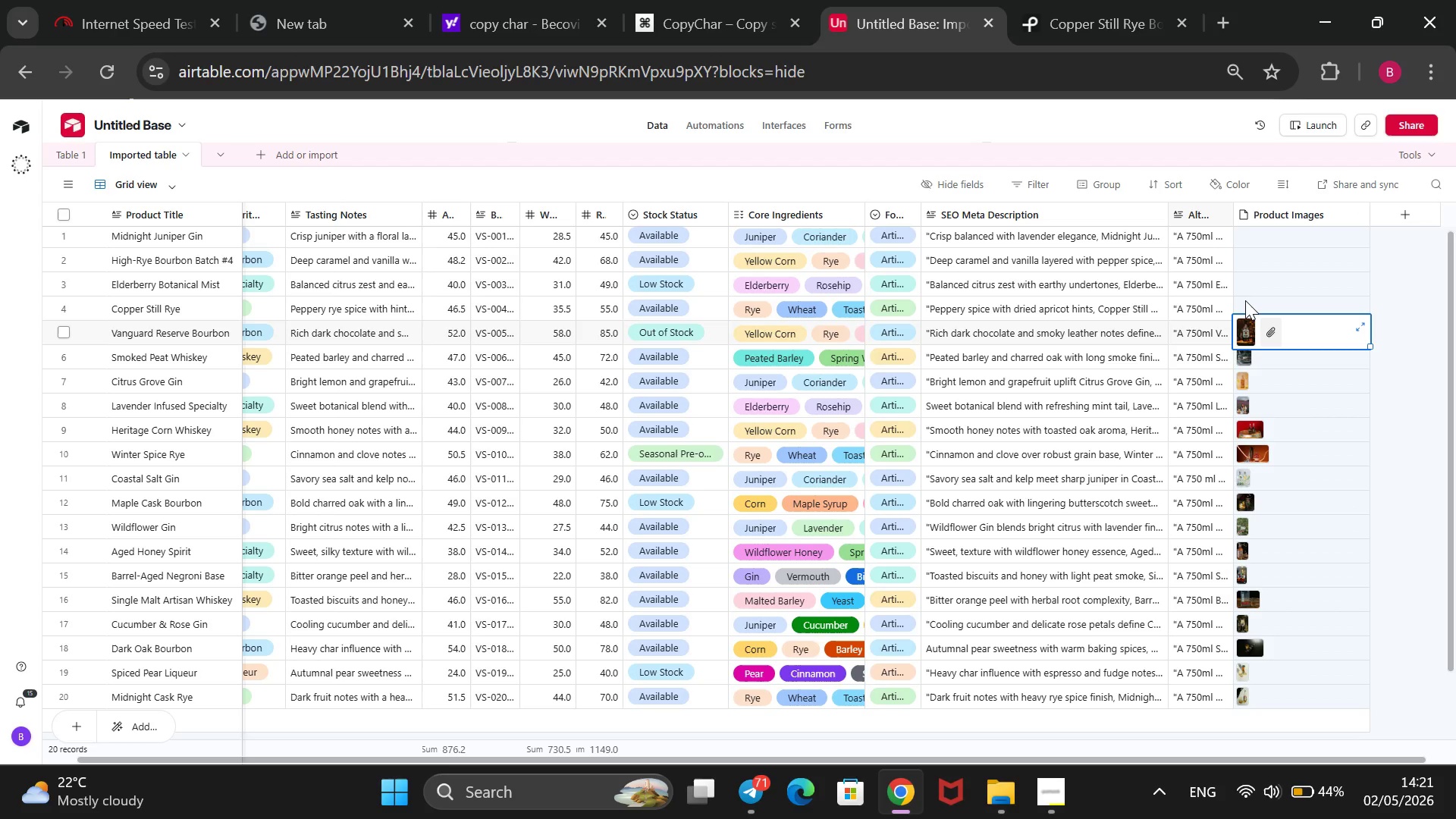 
left_click([1245, 300])
 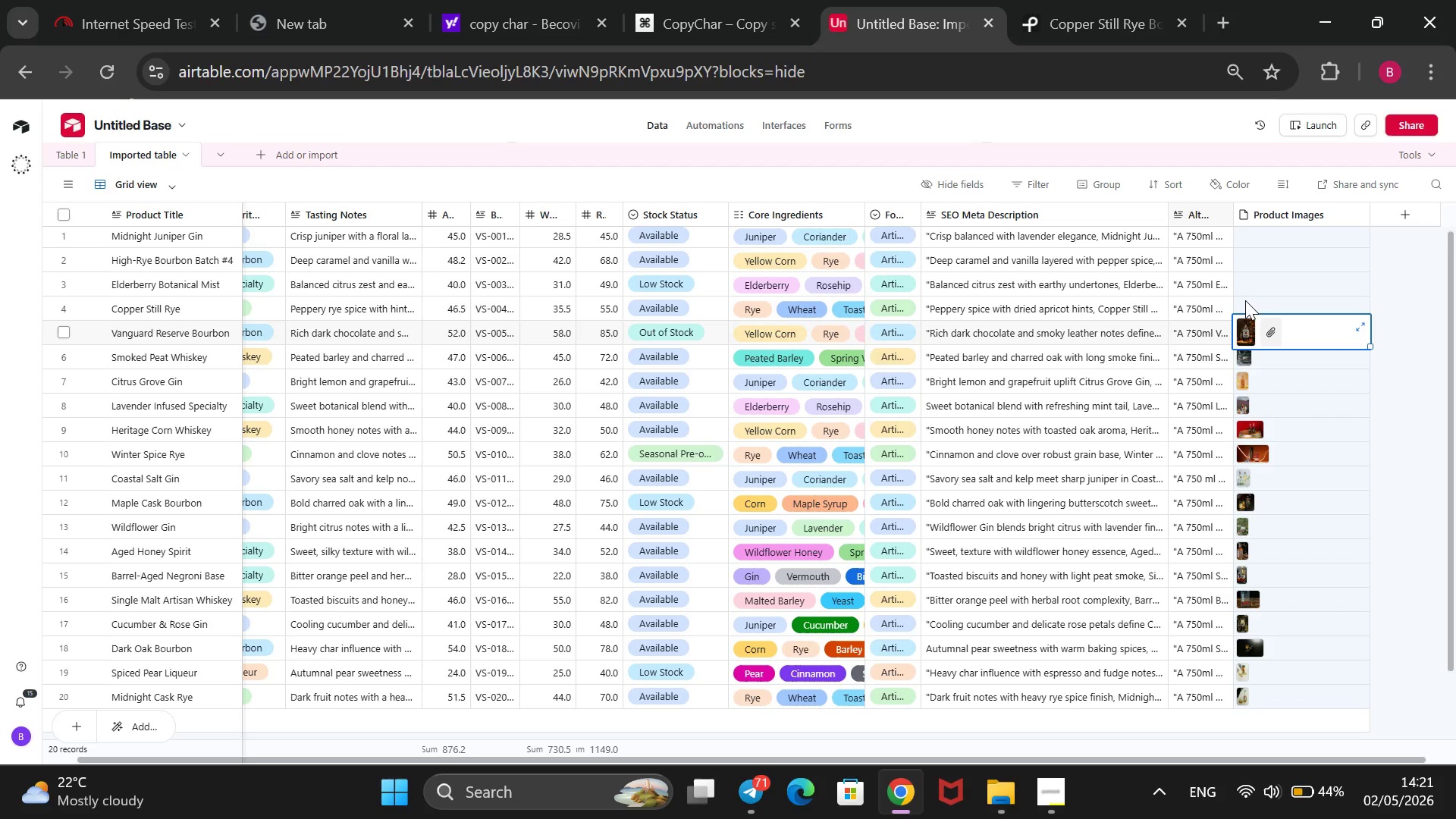 
left_click([1245, 300])
 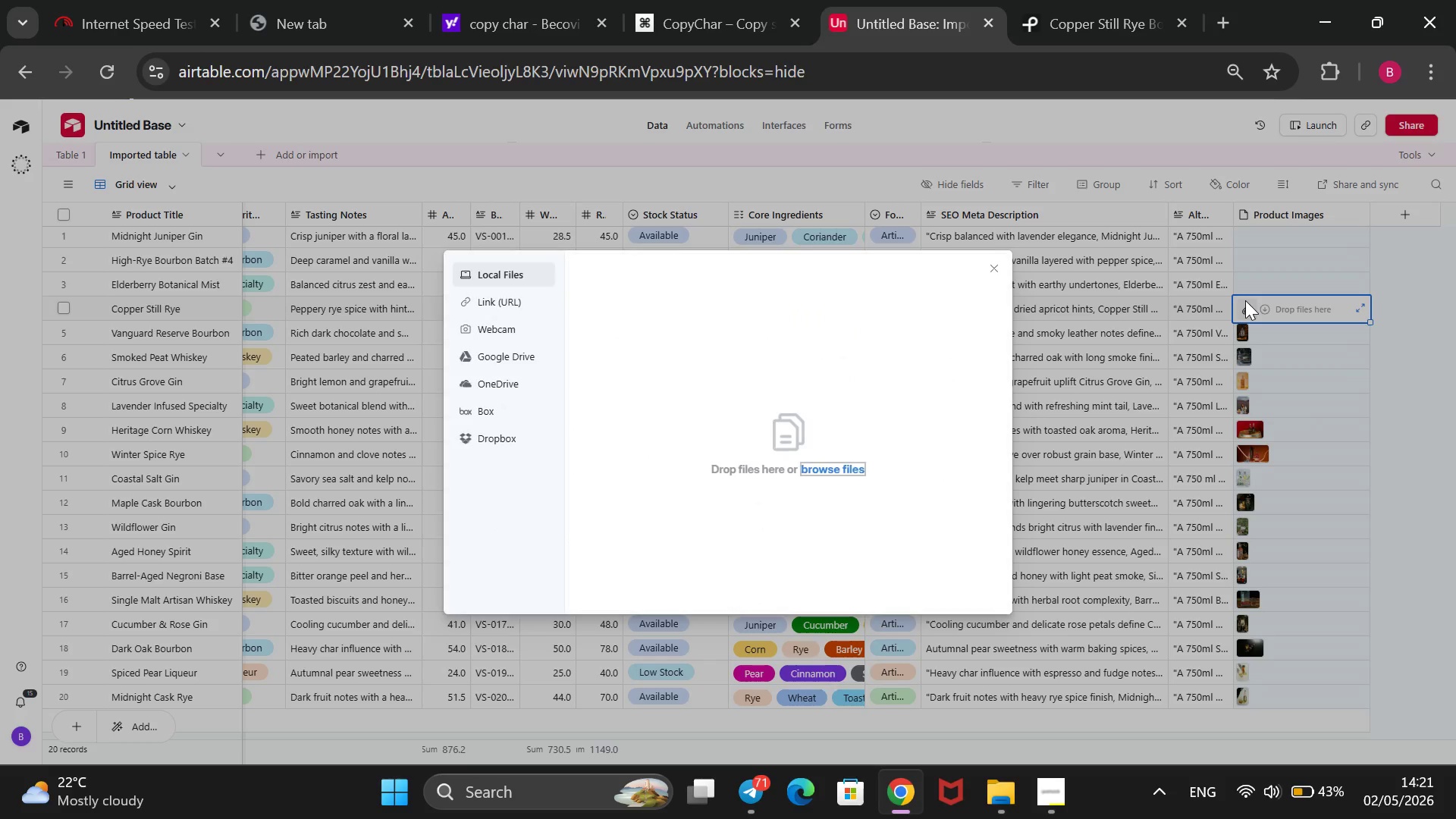 
wait(6.0)
 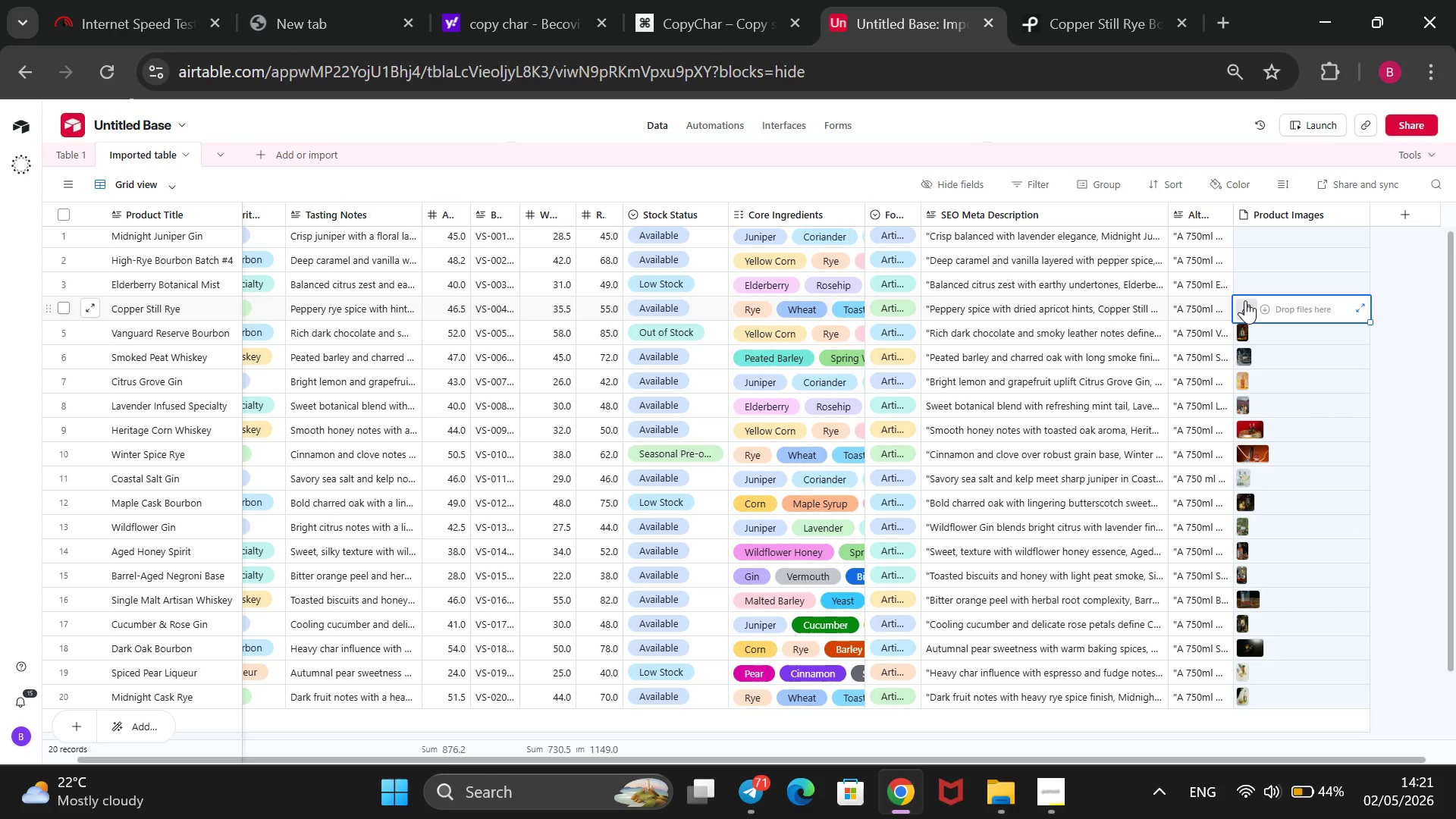 
left_click([524, 300])
 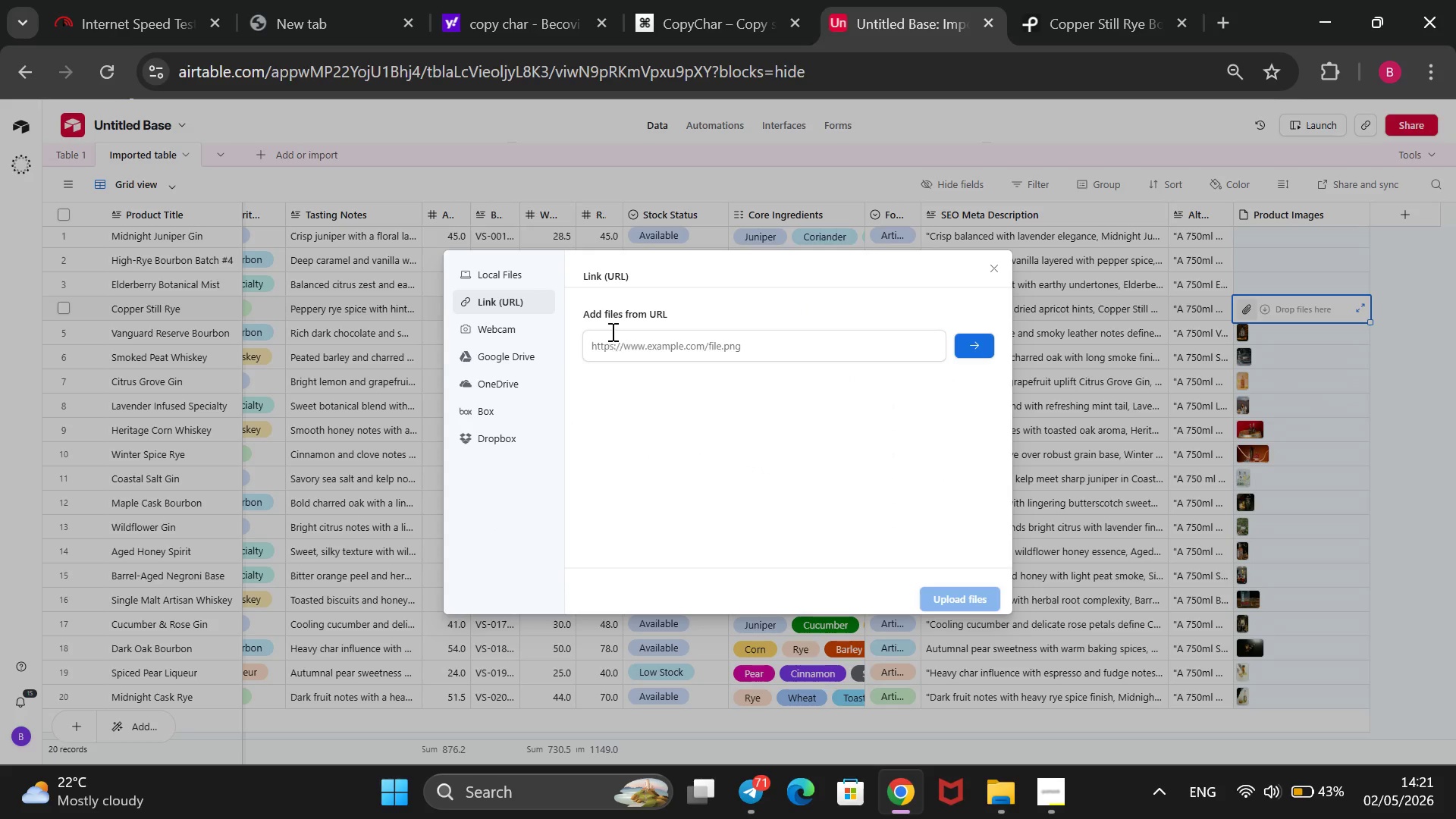 
left_click([611, 336])
 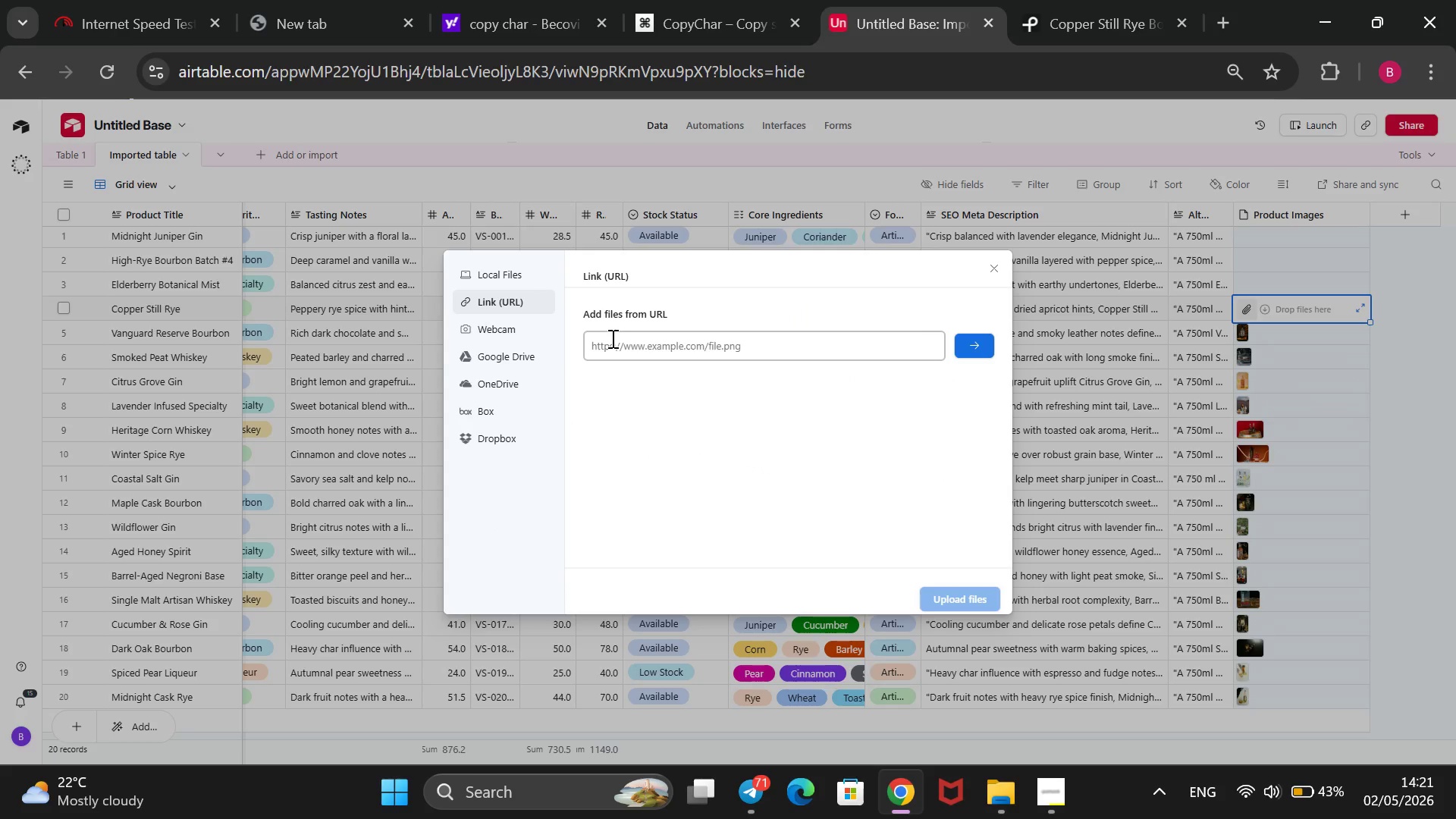 
key(Control+ControlLeft)
 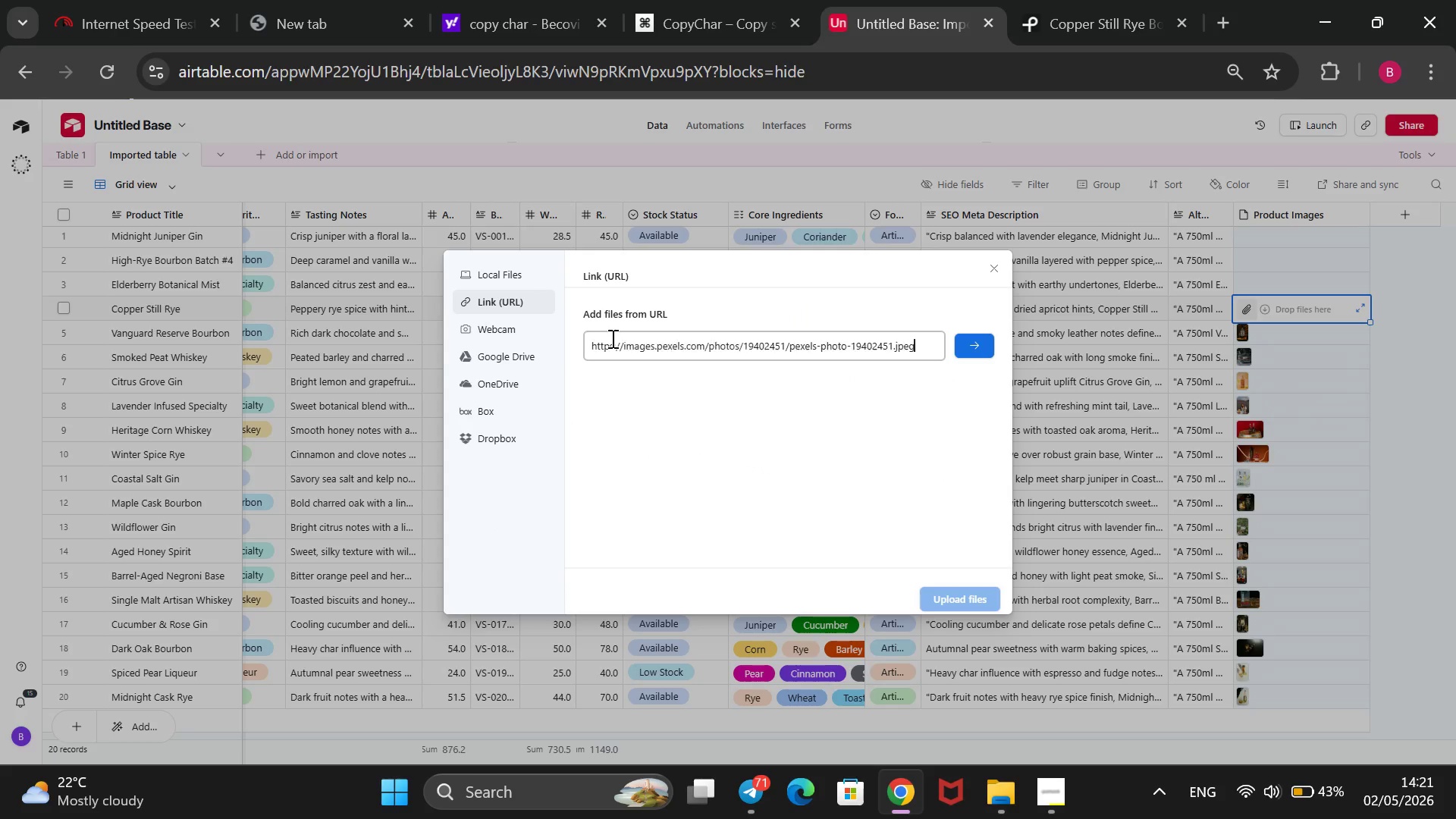 
key(Control+V)
 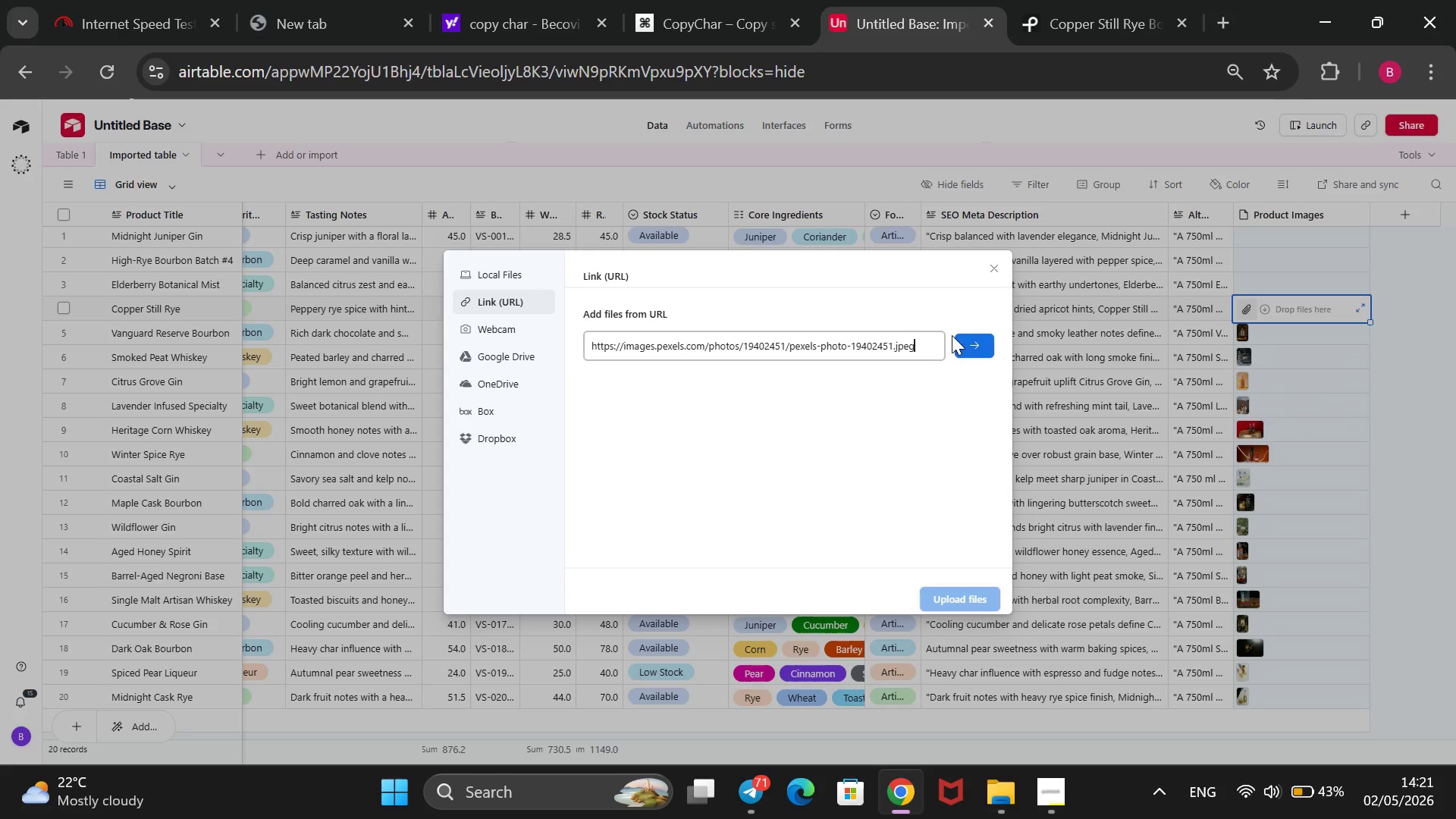 
left_click([966, 340])
 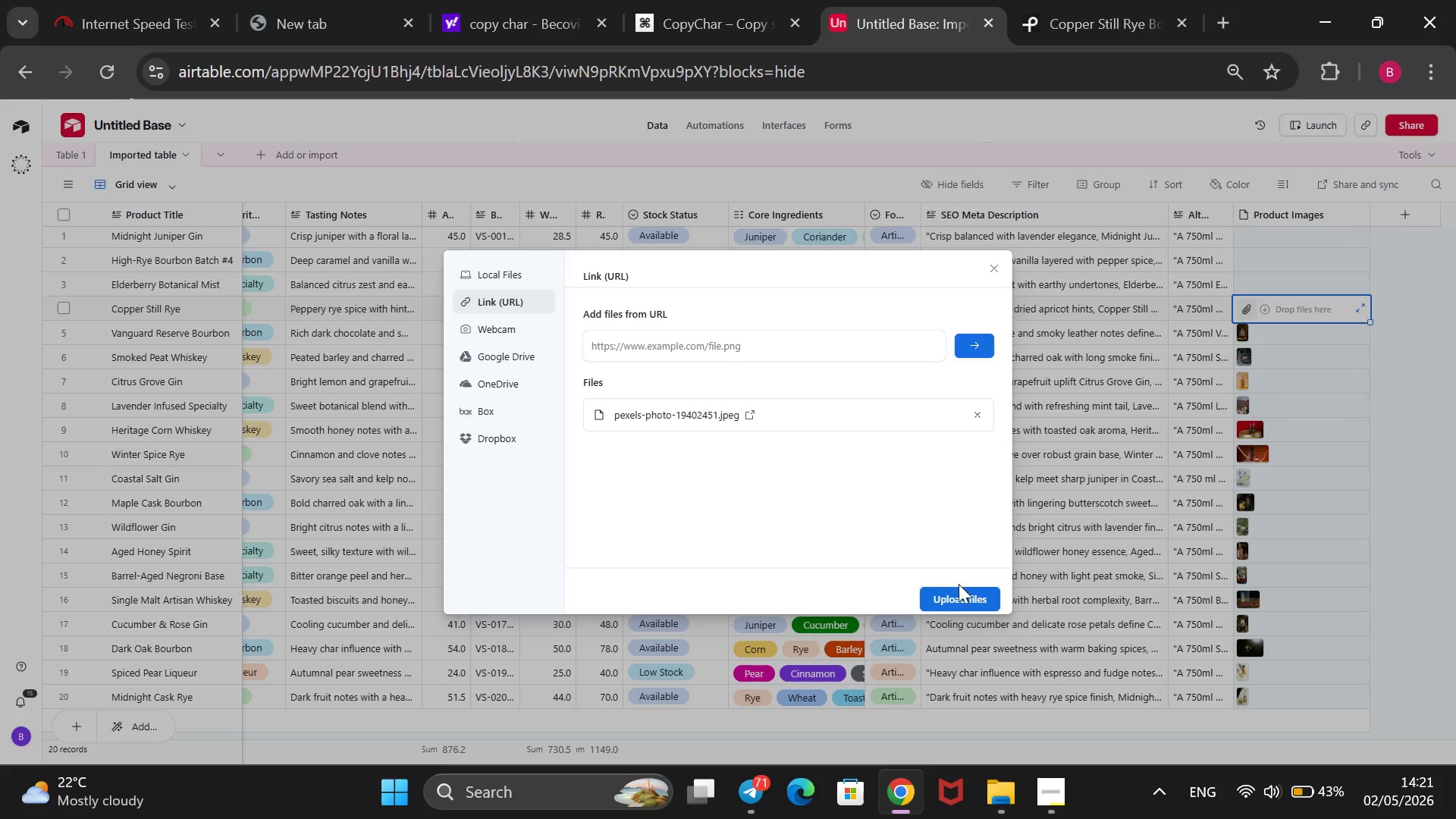 
left_click([955, 588])
 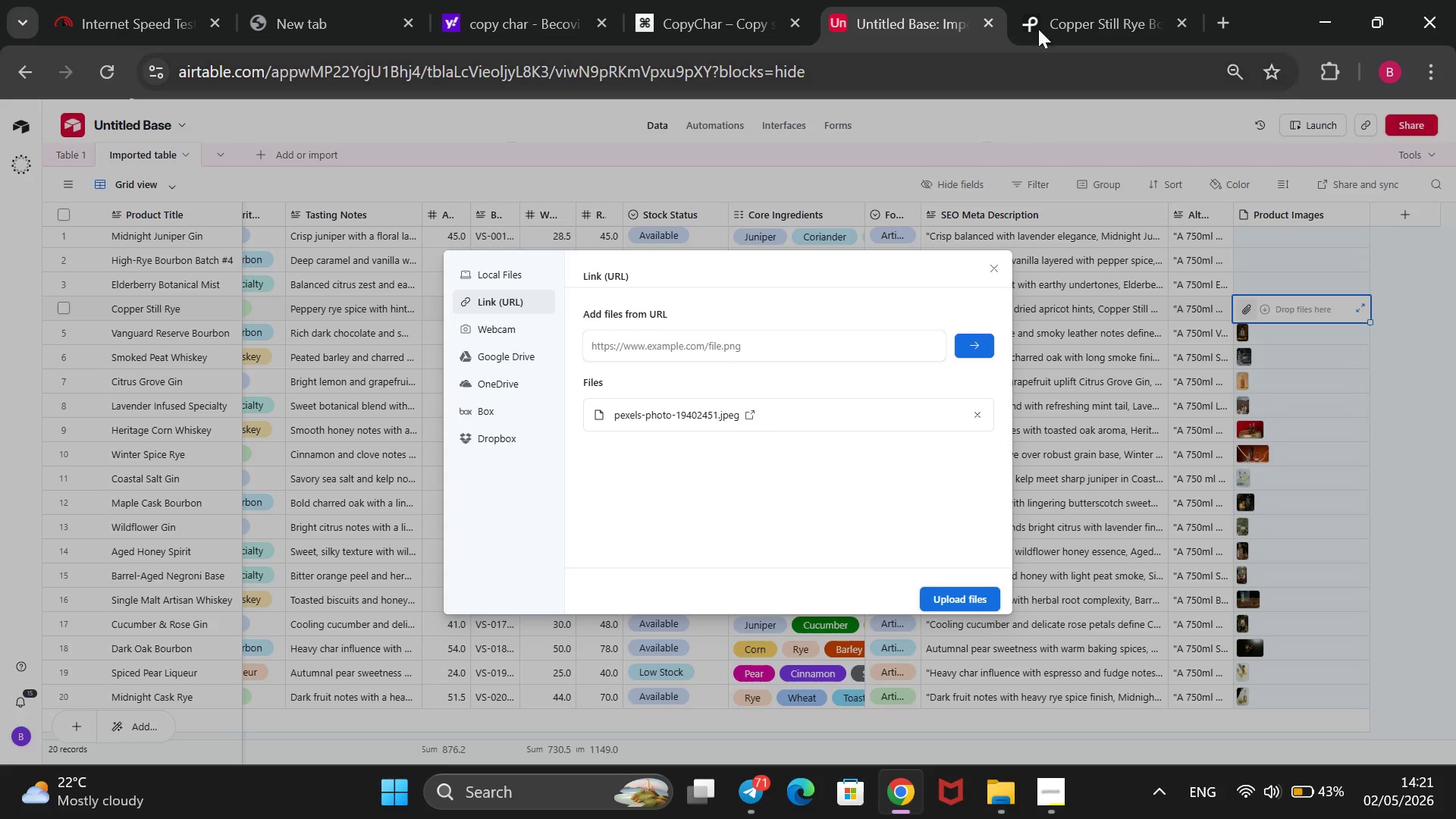 
mouse_move([1035, 14])
 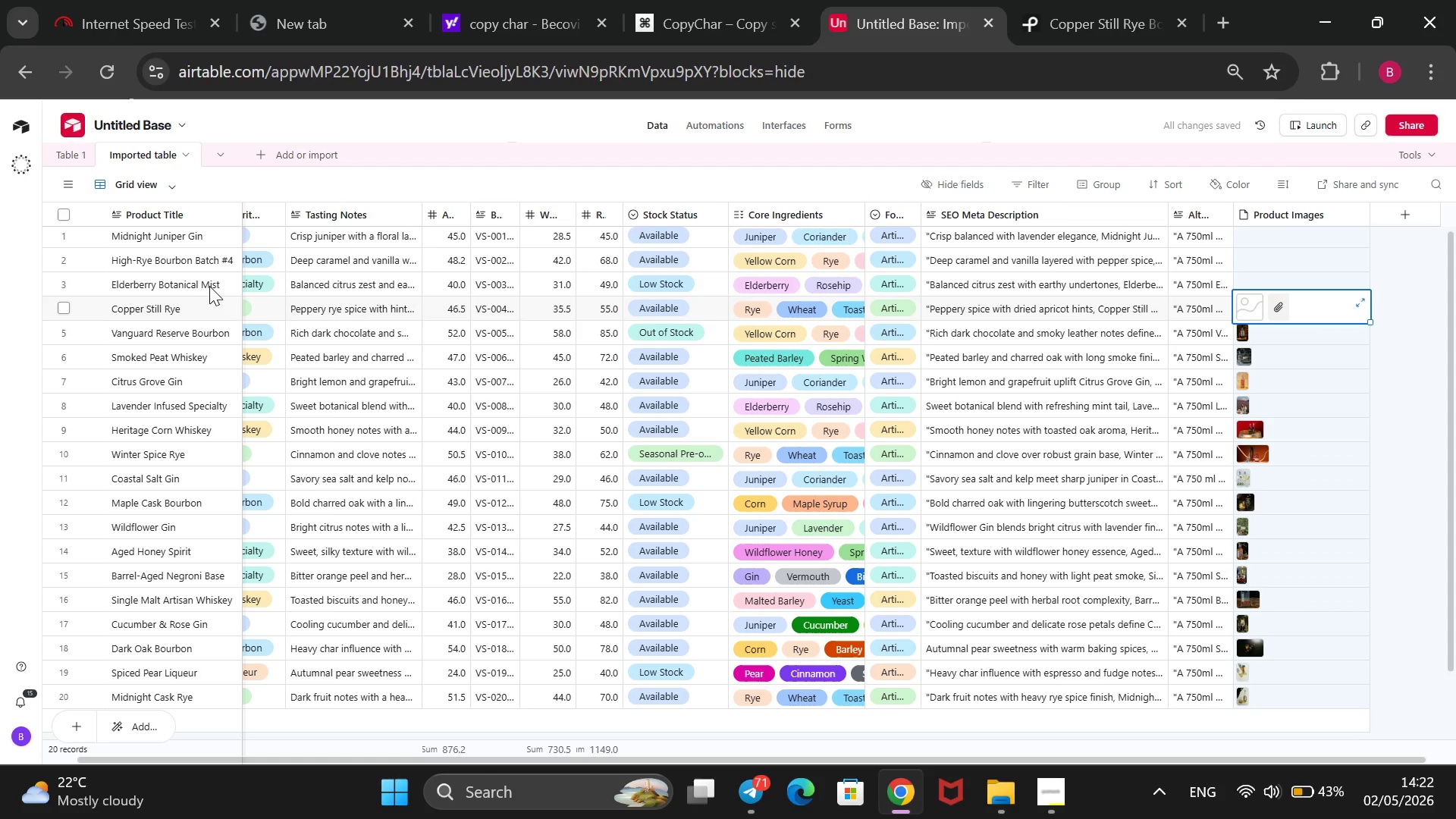 
left_click([213, 283])
 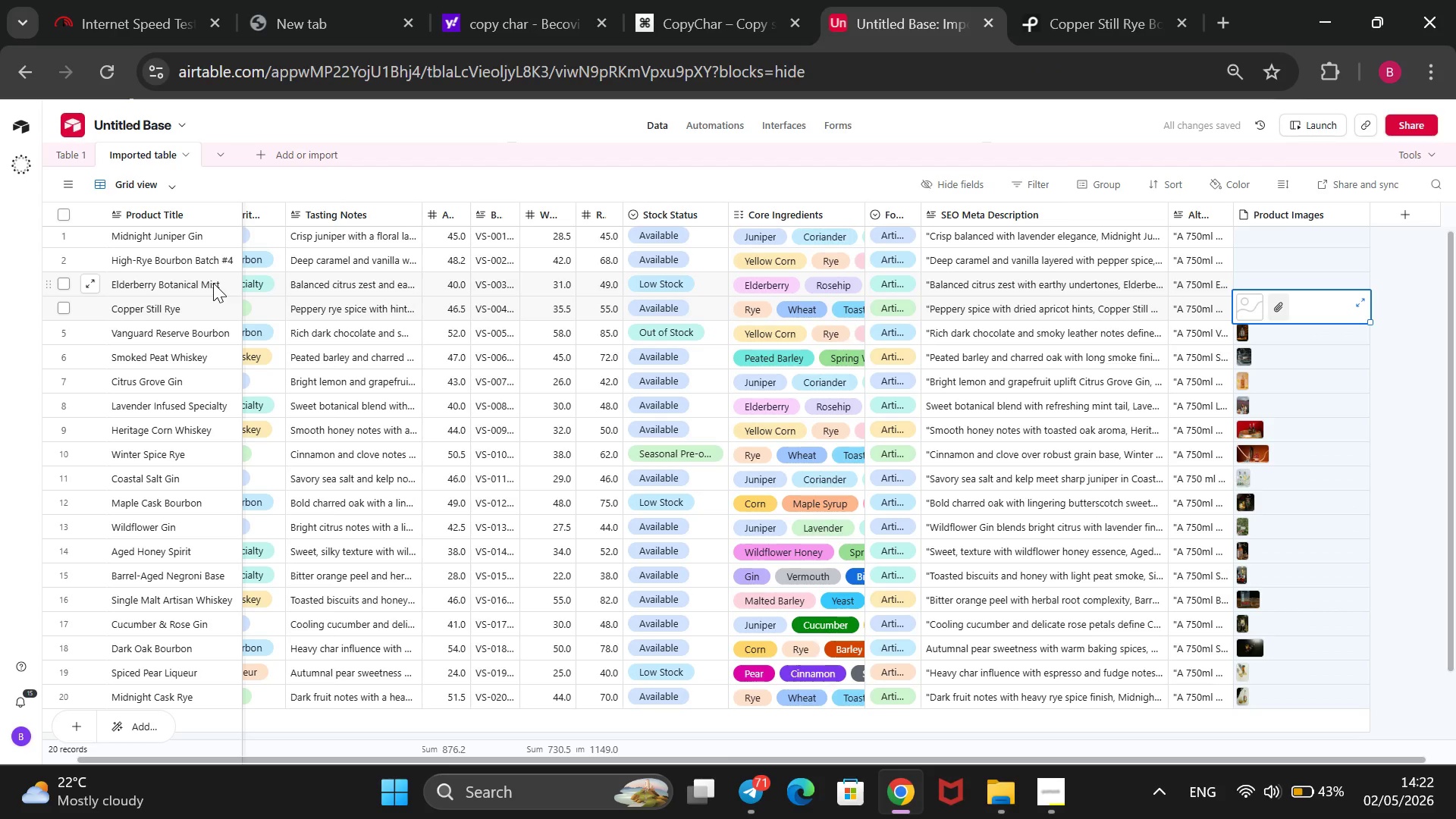 
double_click([213, 283])
 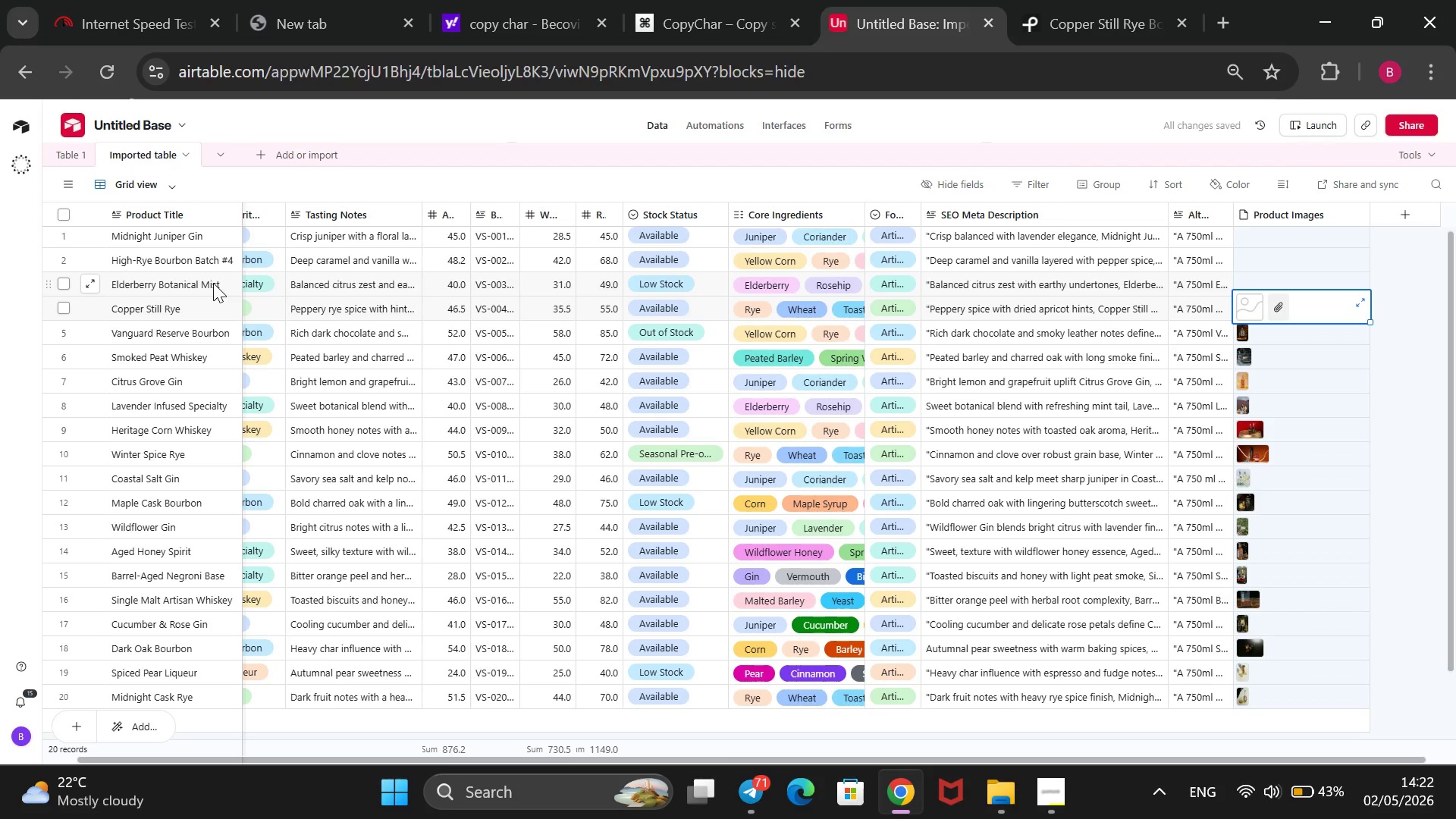 
triple_click([213, 283])
 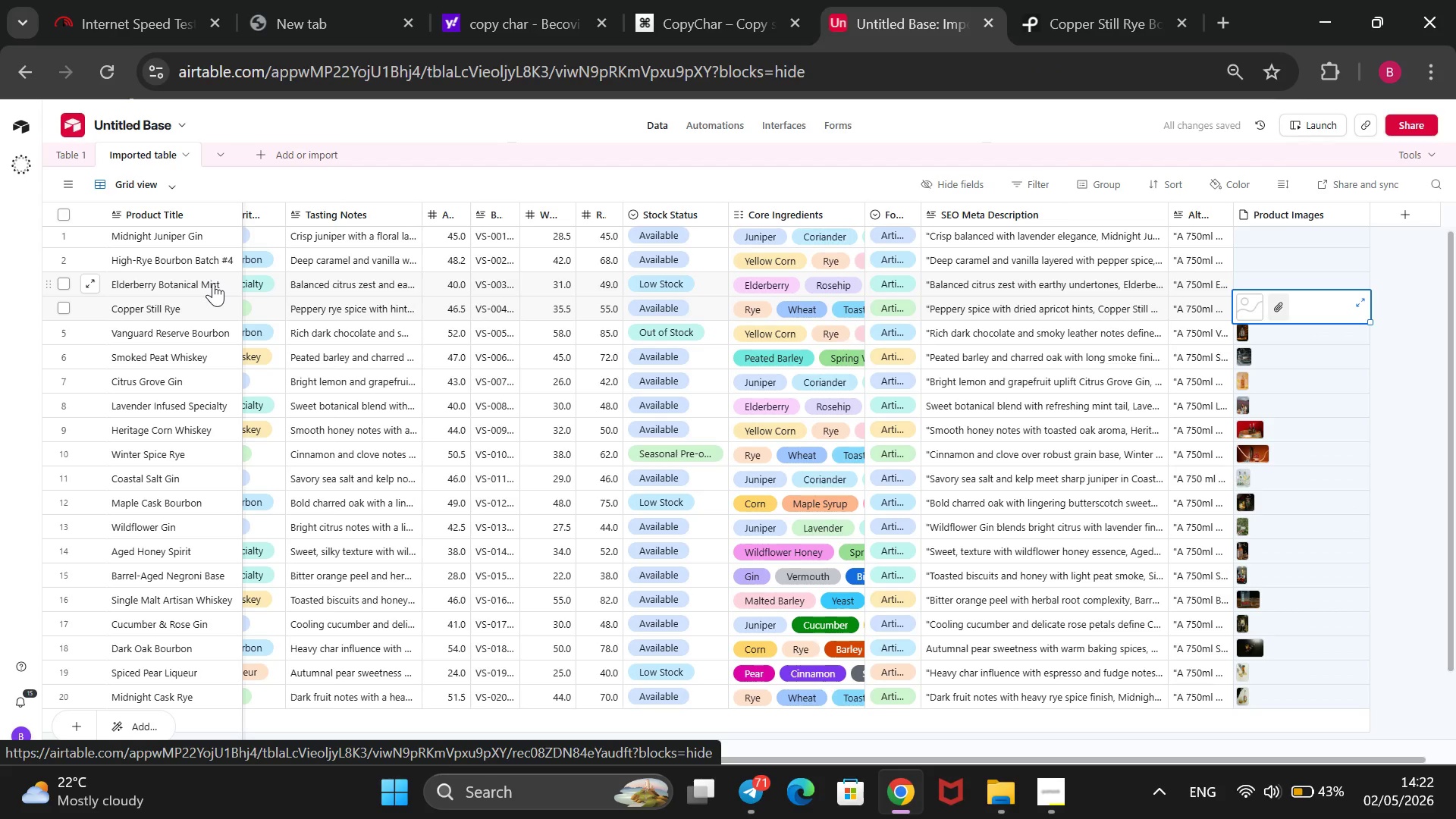 
wait(10.22)
 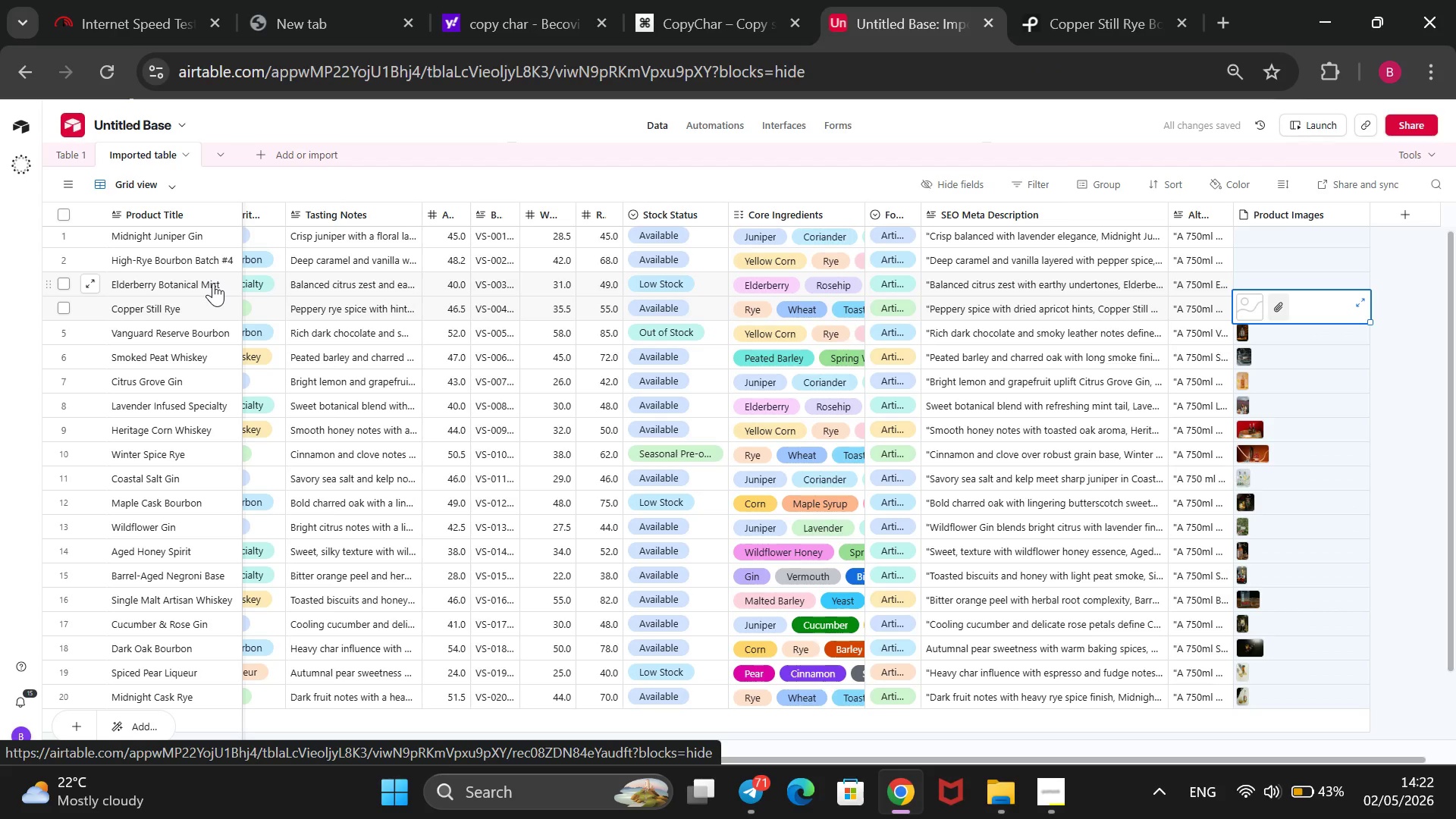 
key(Control+ControlLeft)
 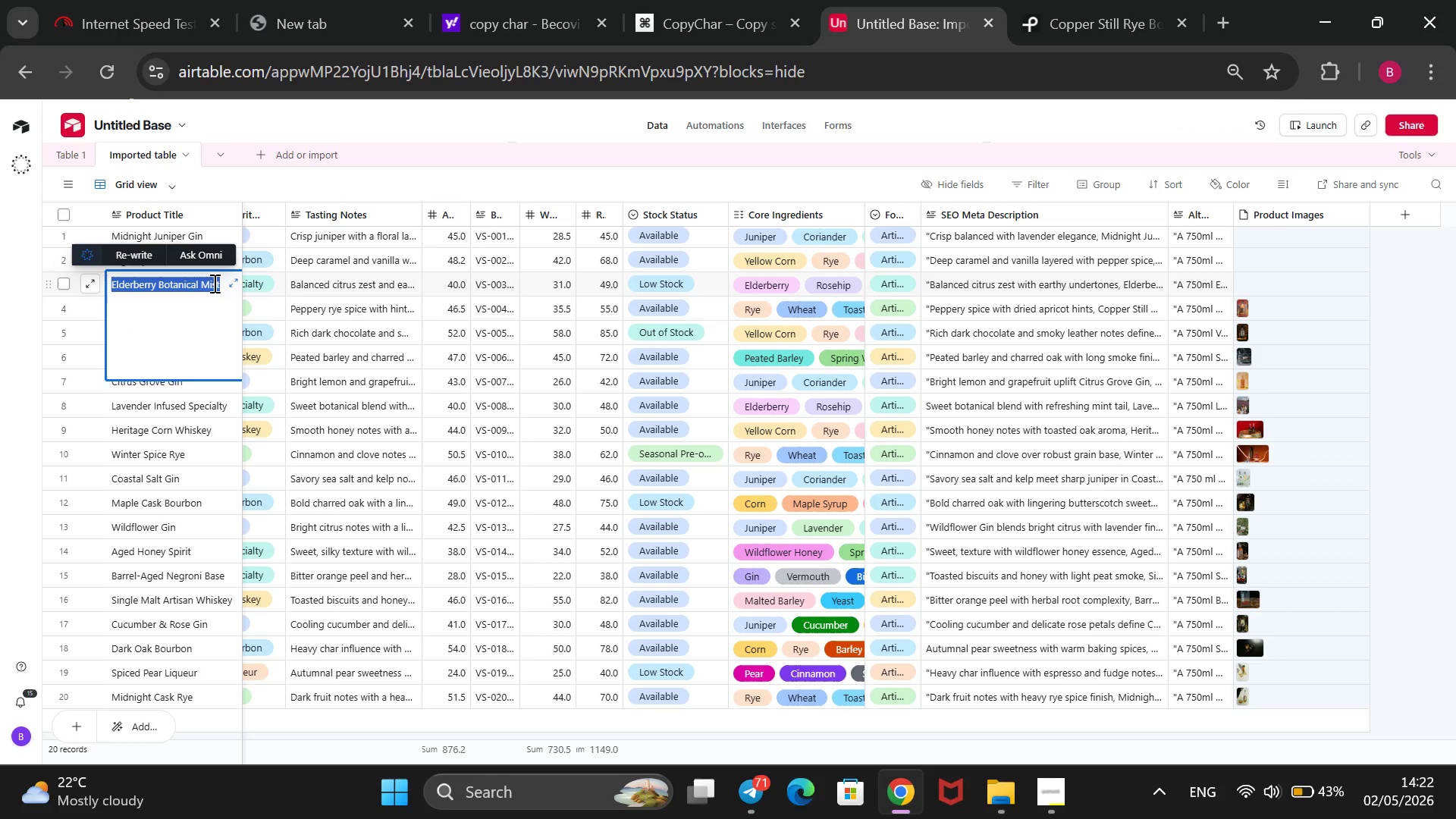 
key(Control+C)
 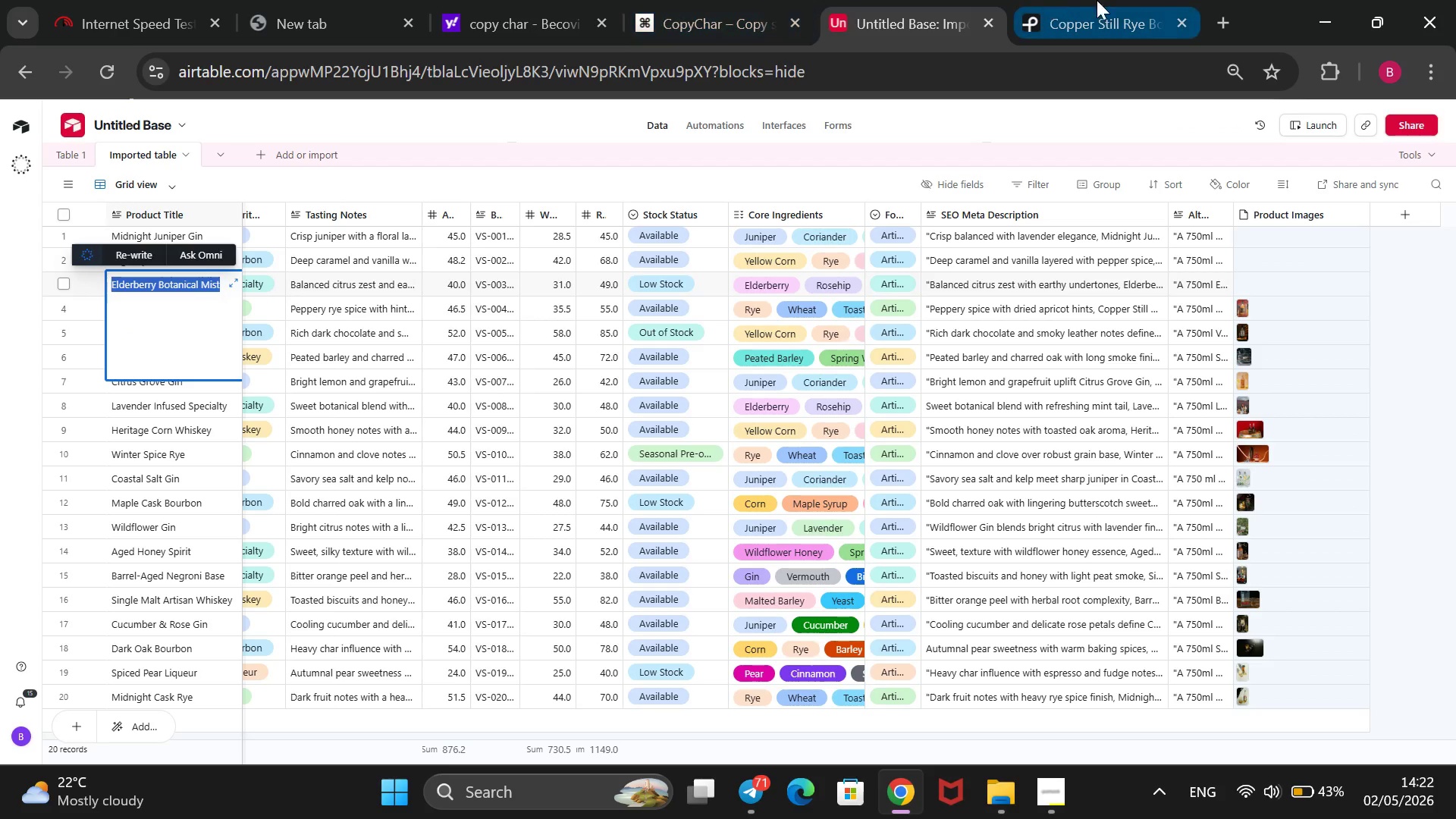 
left_click([1099, 0])
 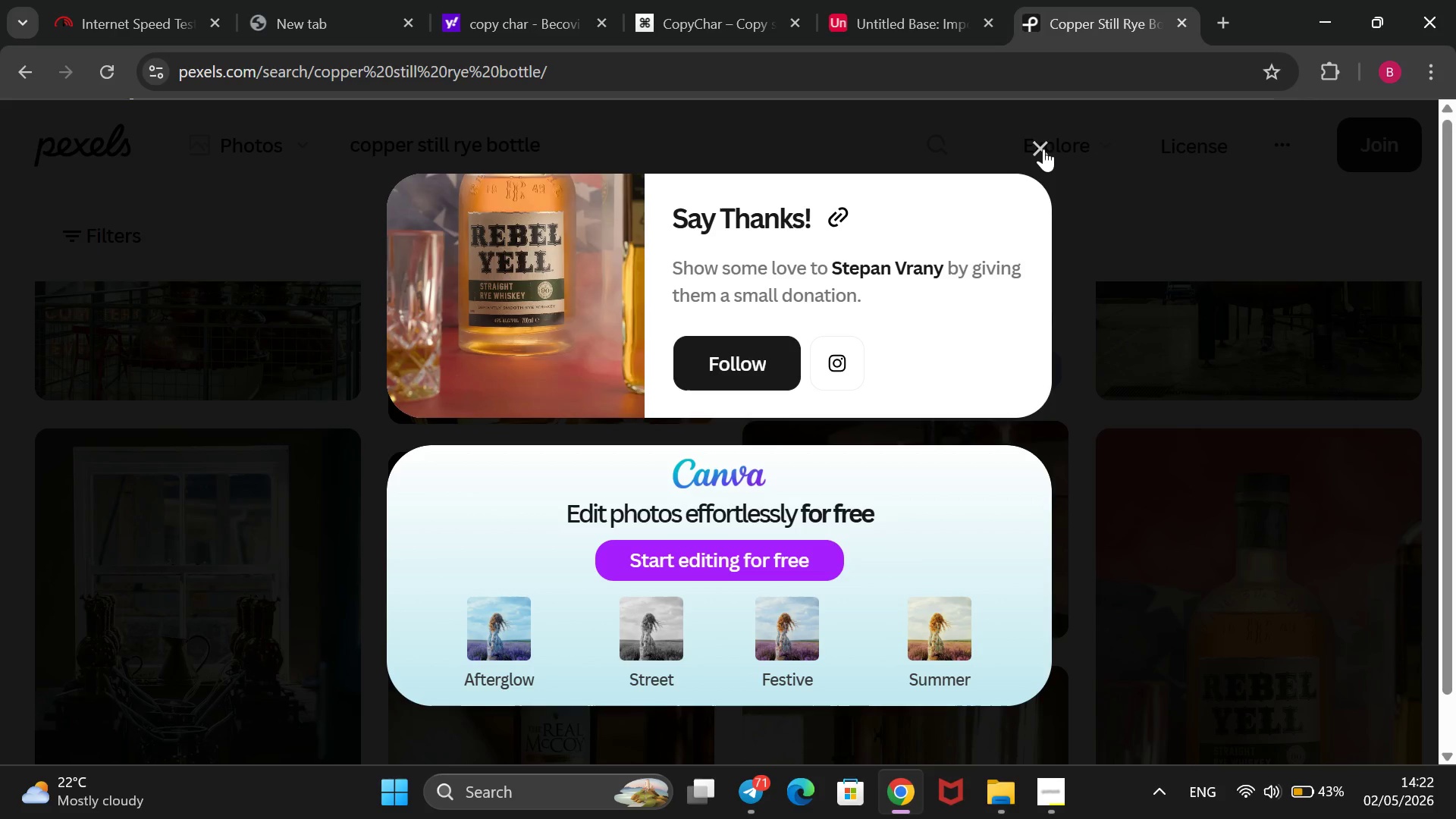 
left_click([1042, 149])
 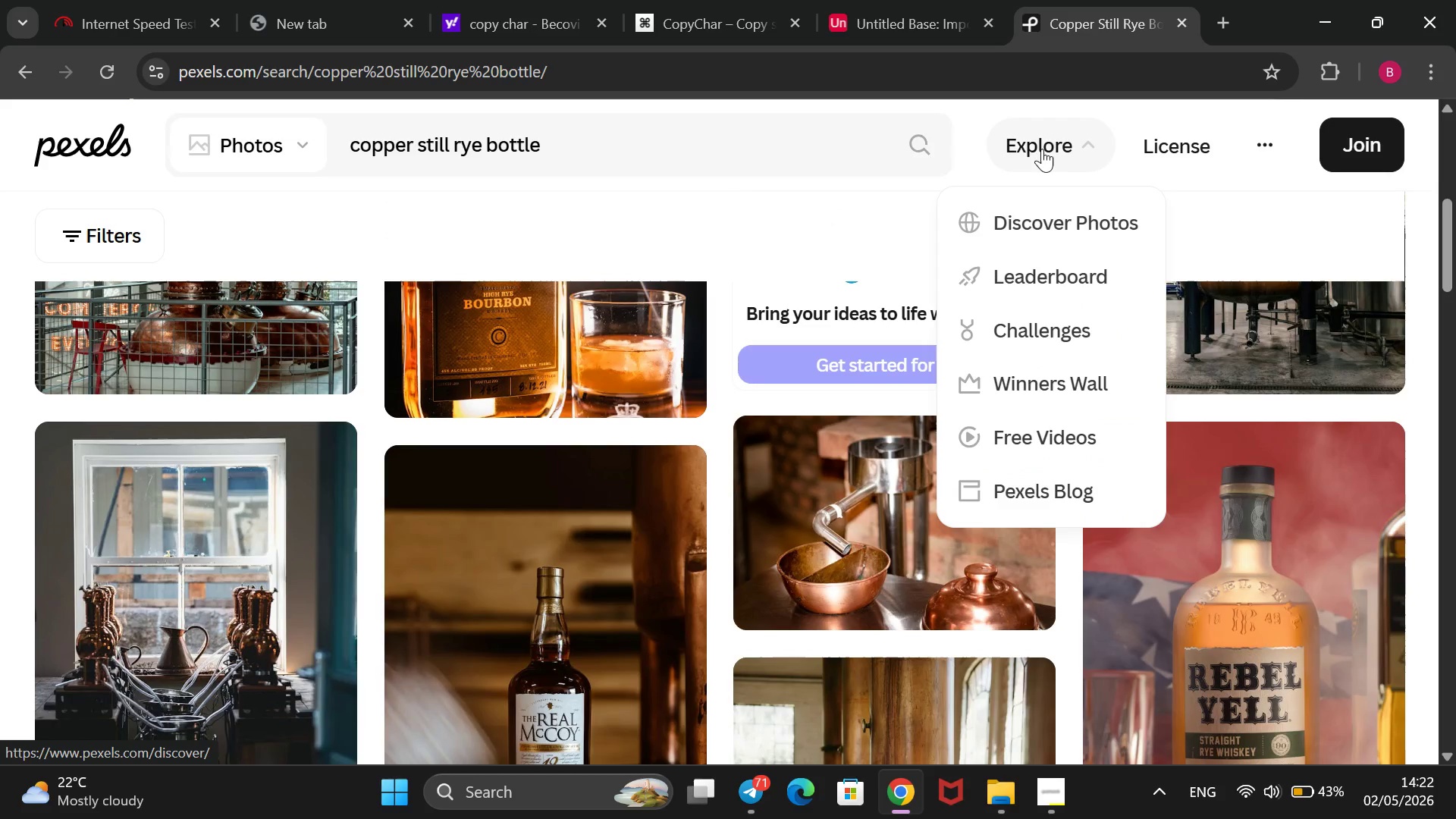 
left_click_drag(start_coordinate=[690, 136], to_coordinate=[347, 136])
 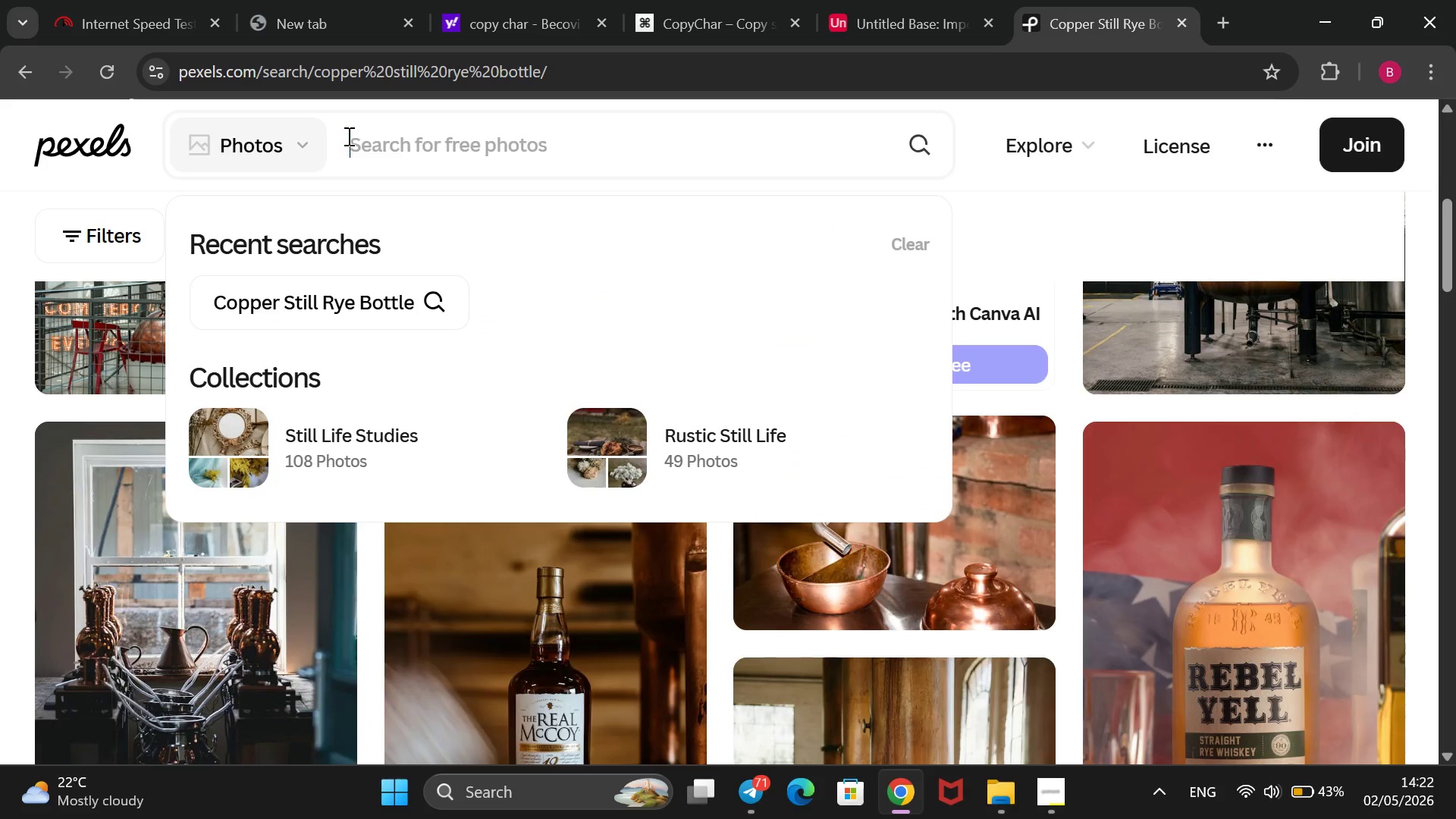 
key(Backspace)
 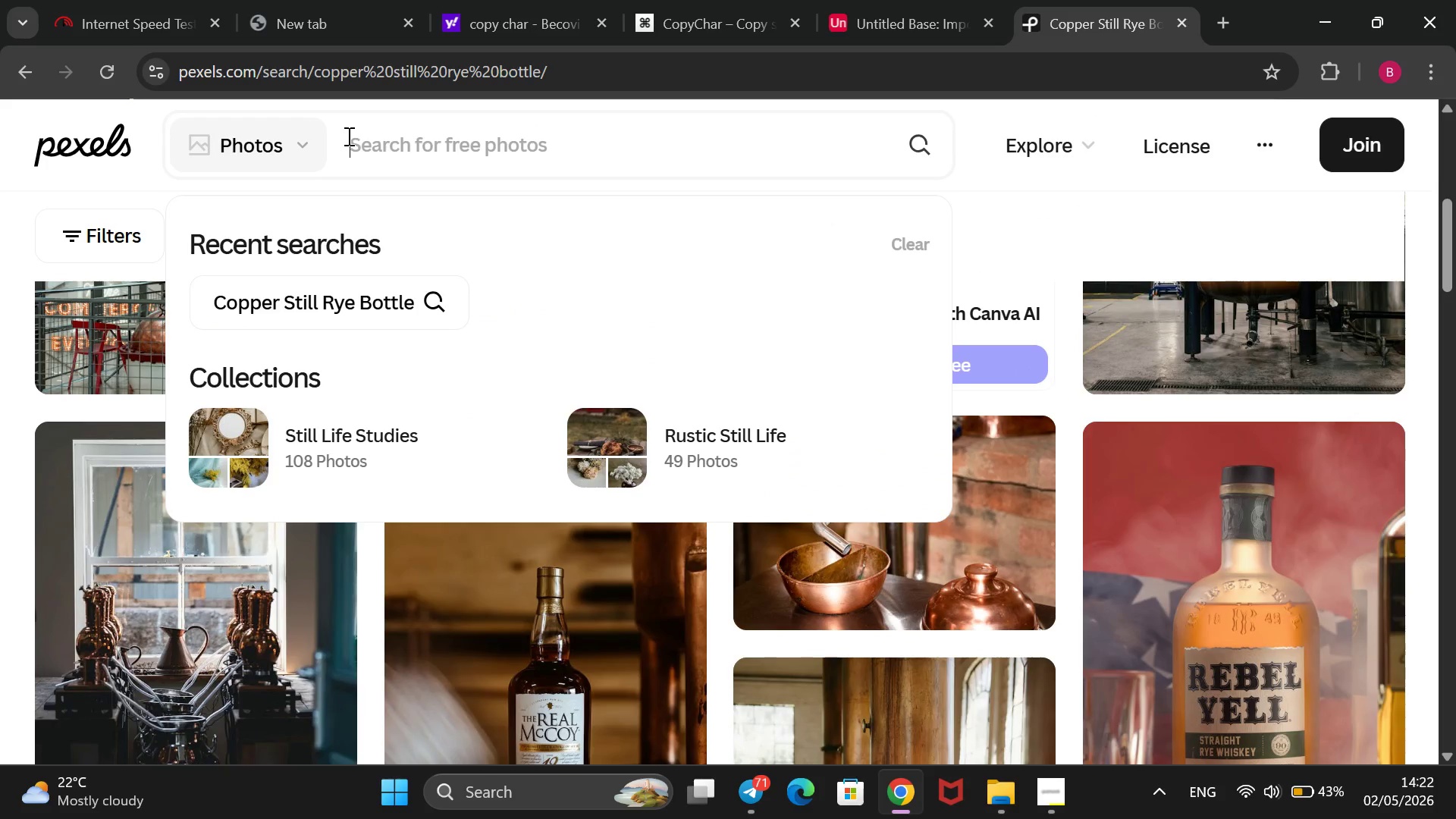 
key(Control+V)
 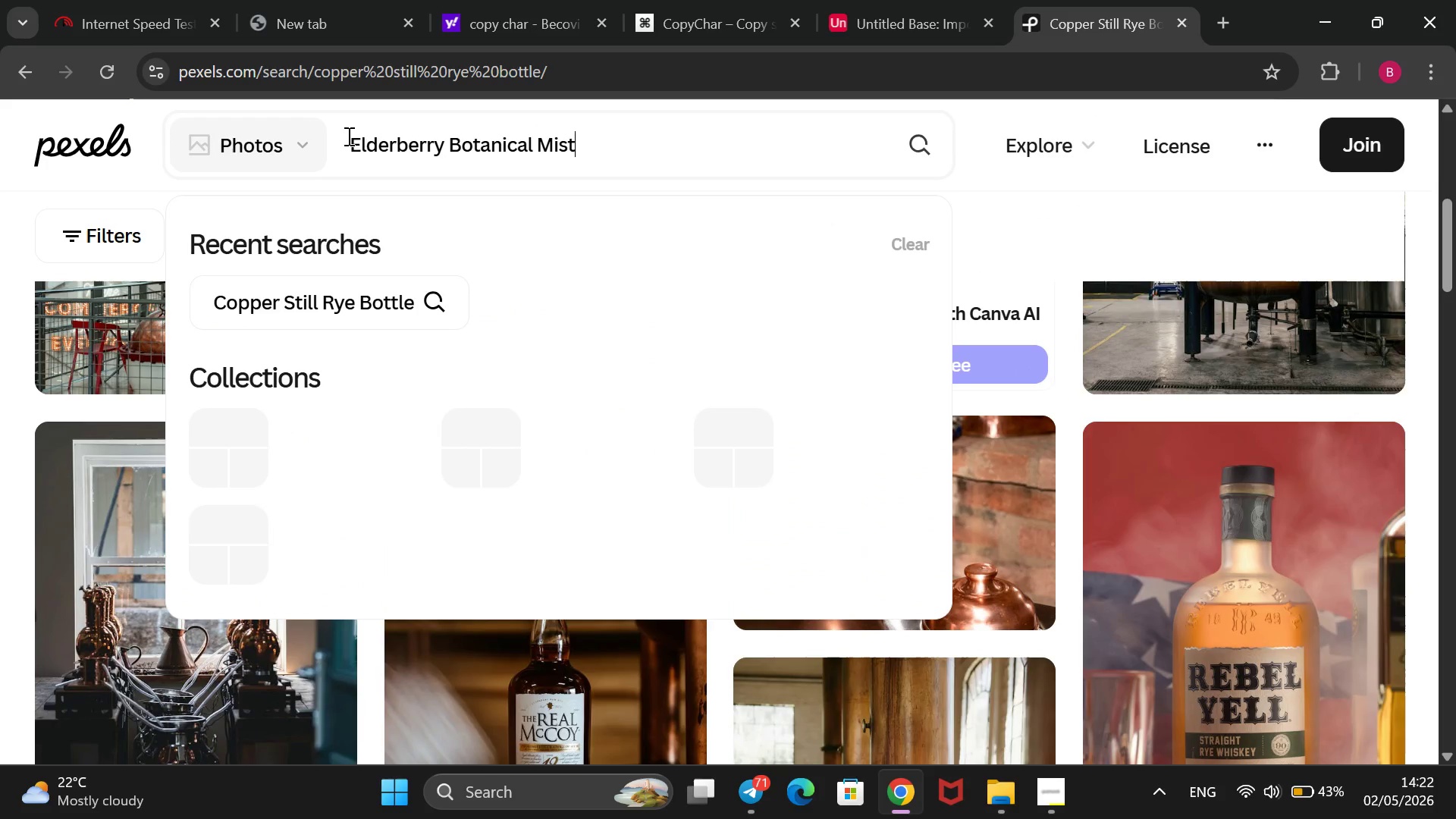 
key(Enter)
 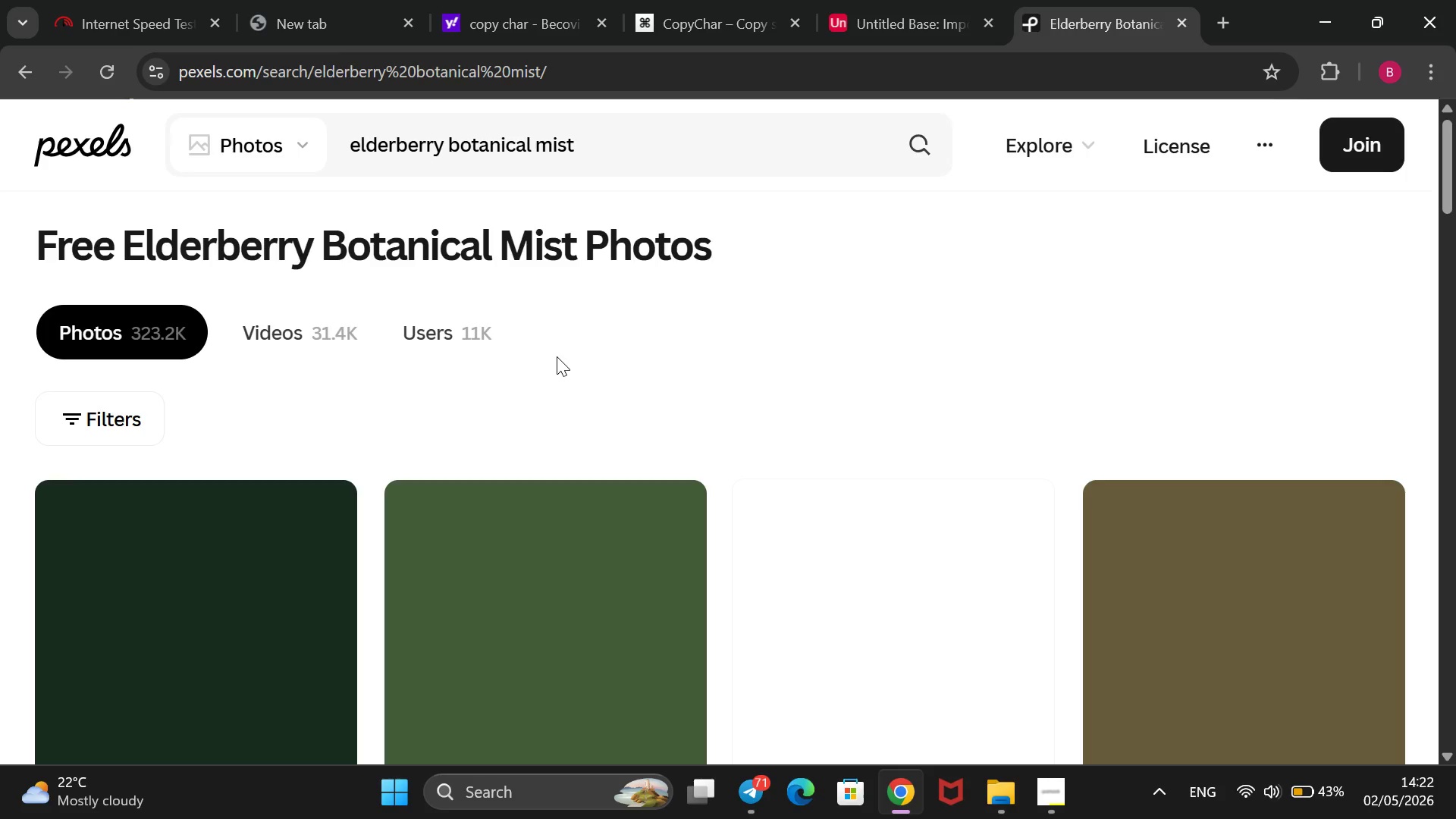 
wait(13.72)
 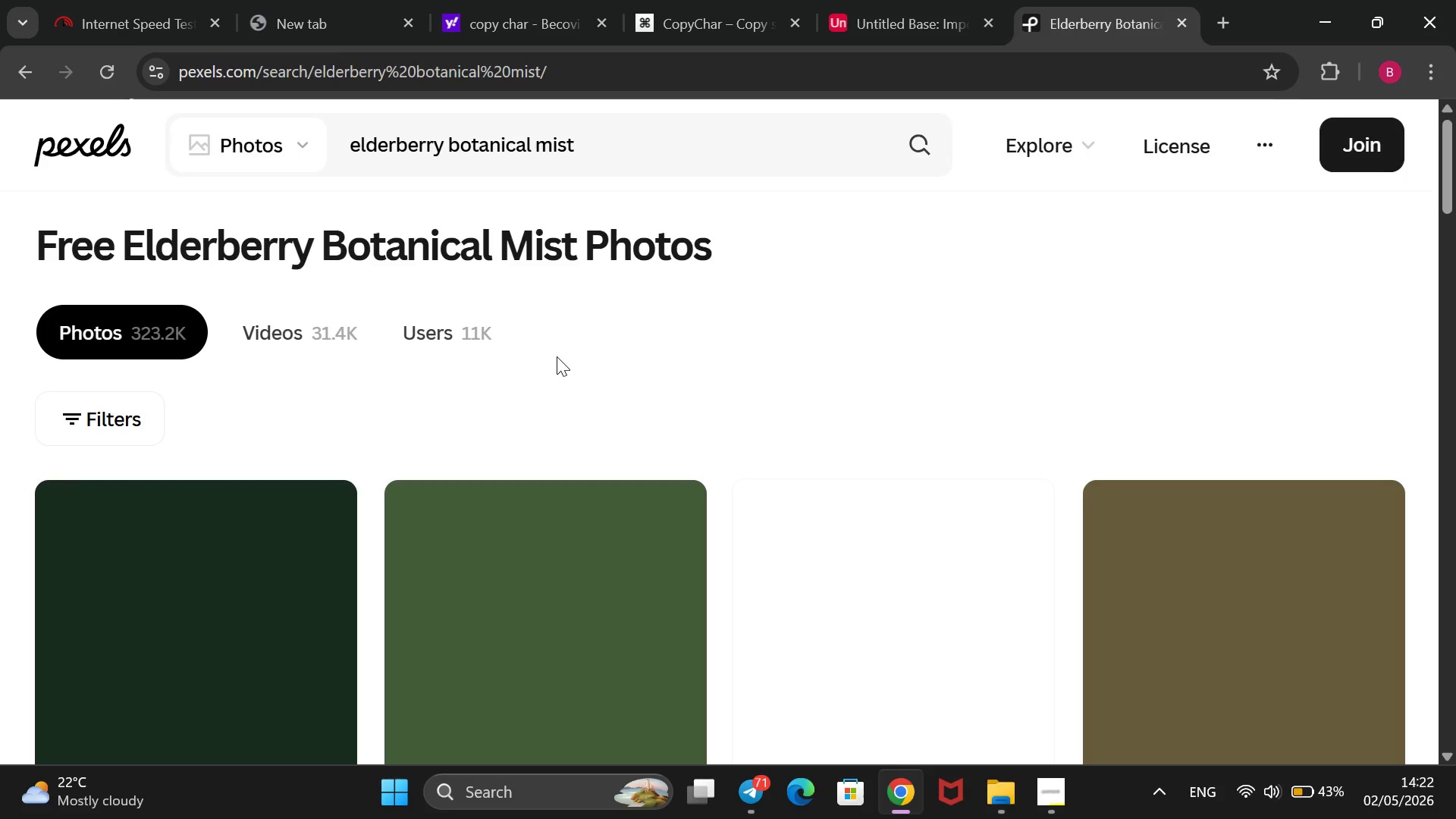 
left_click([639, 147])
 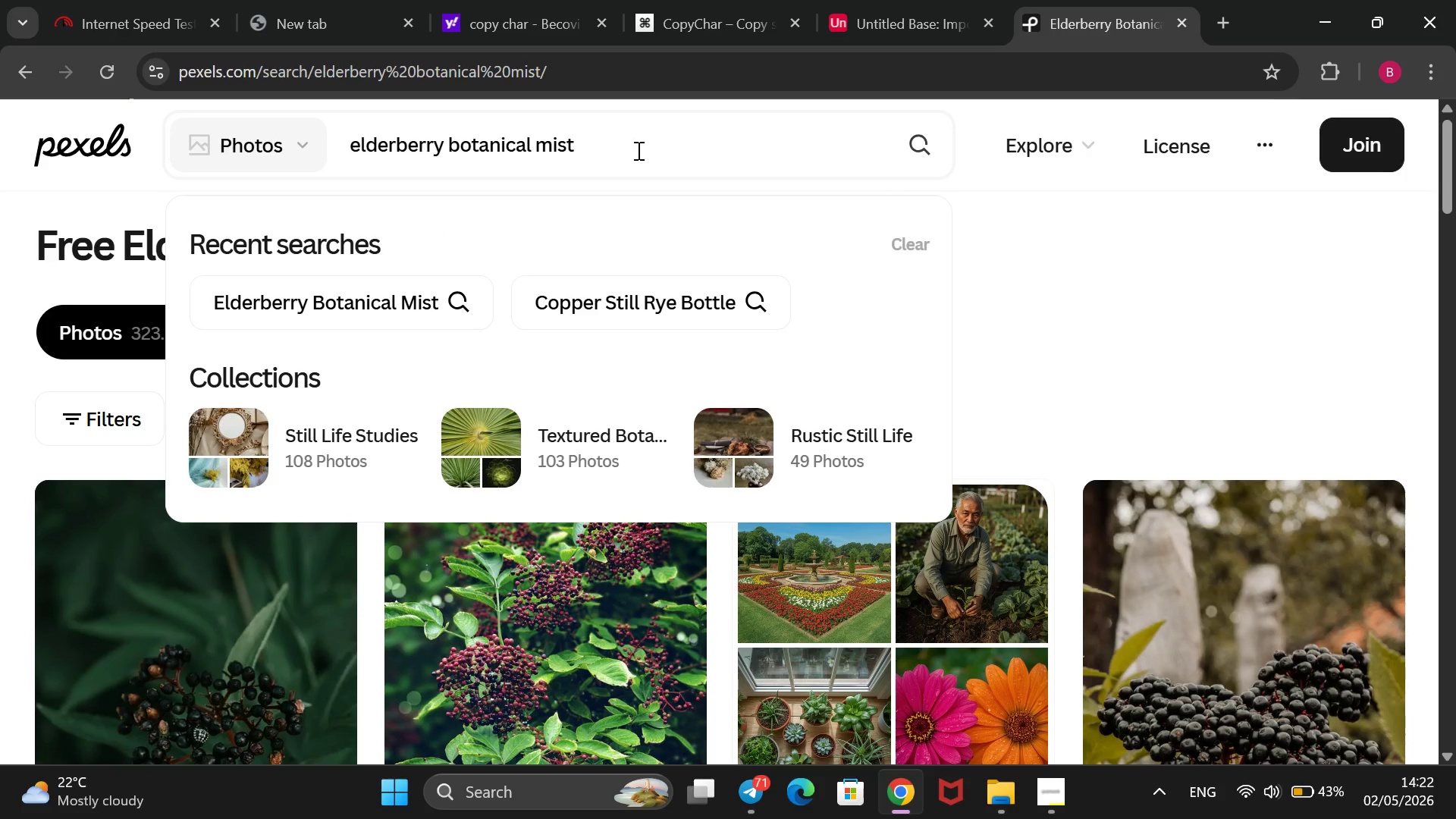 
scroll: coordinate [637, 151], scroll_direction: none, amount: 0.0
 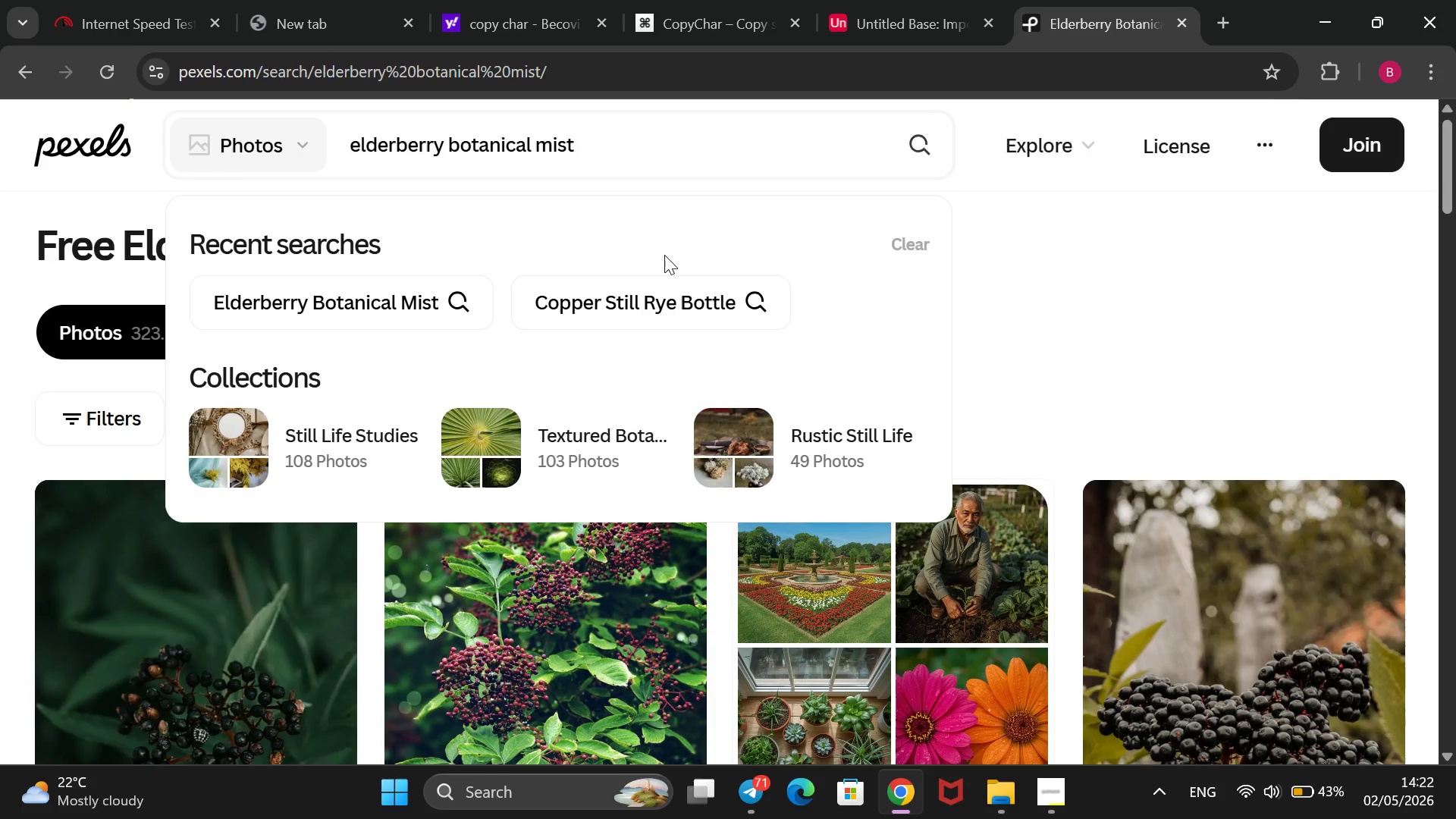 
type( bottle)
 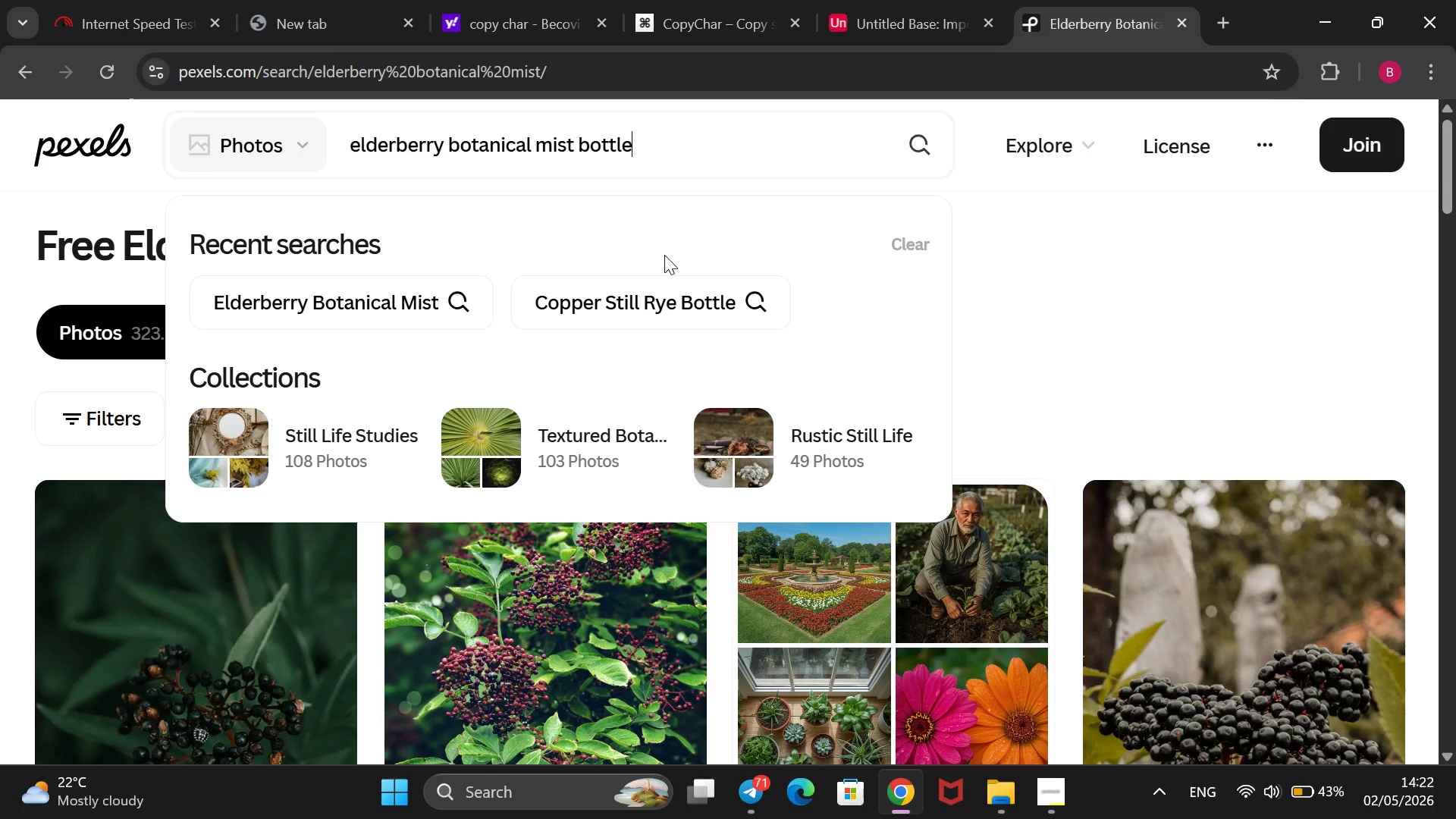 
key(Enter)
 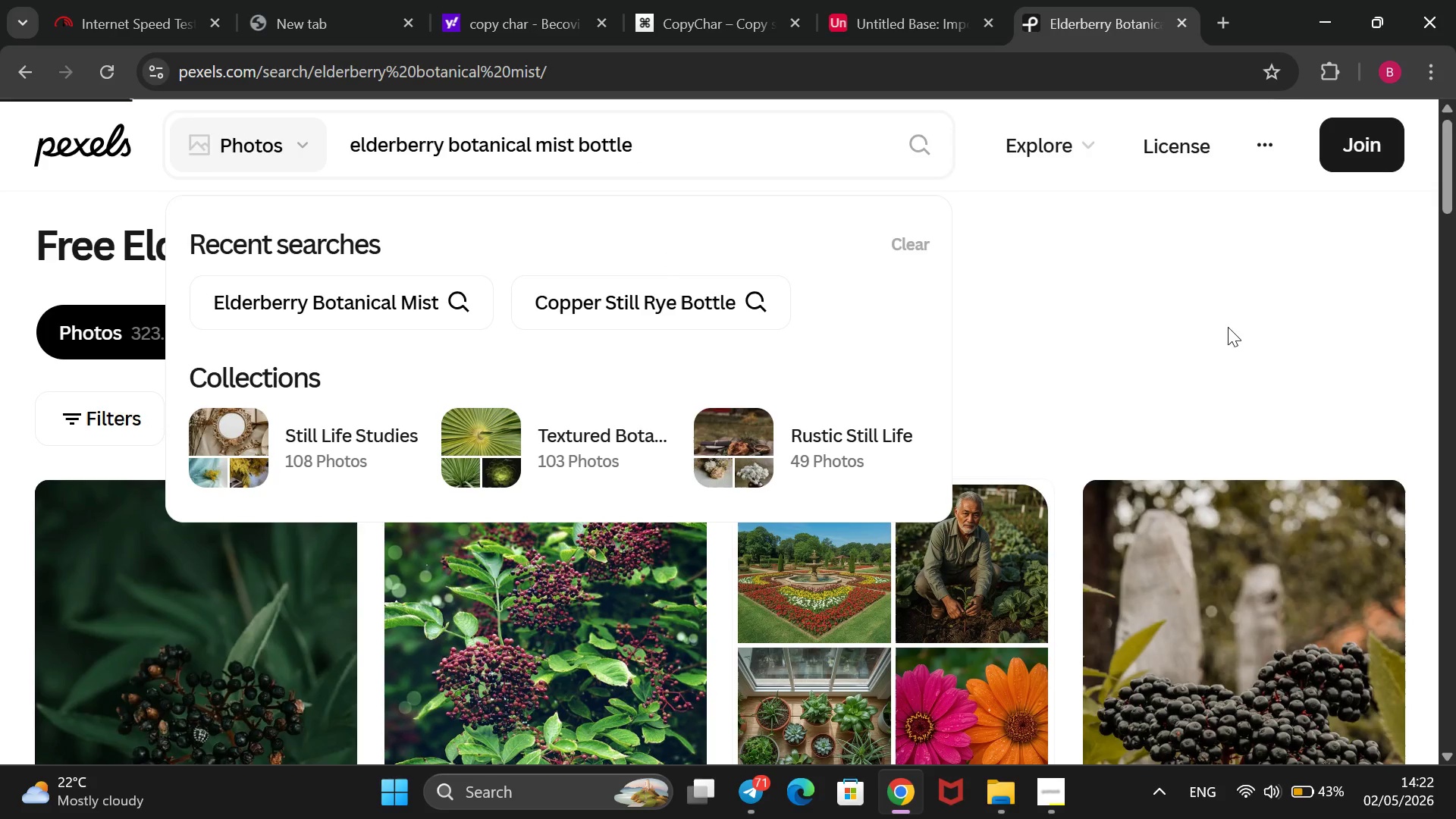 
scroll: coordinate [1228, 327], scroll_direction: none, amount: 0.0
 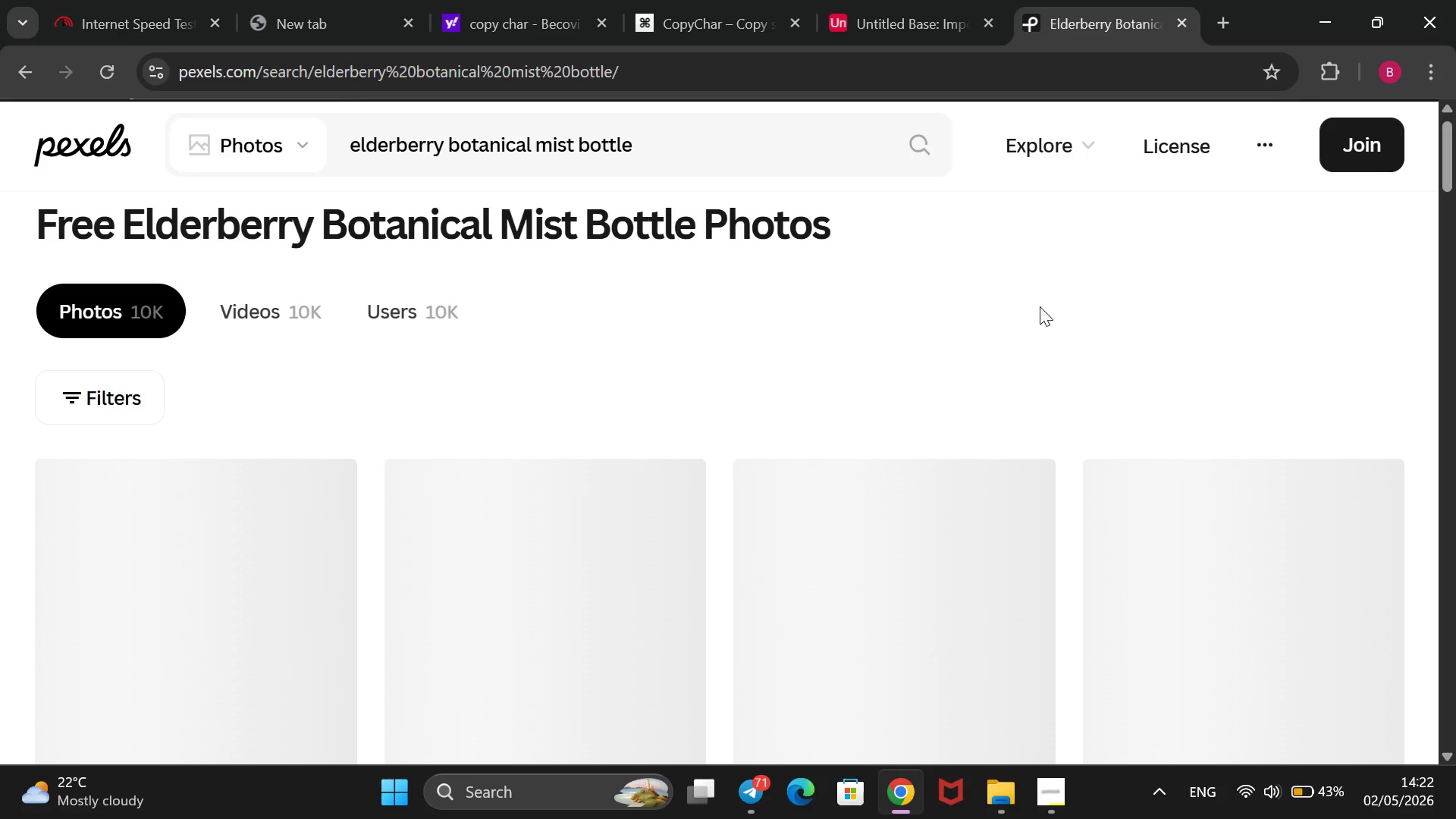 
scroll: coordinate [1040, 306], scroll_direction: down, amount: 12.0
 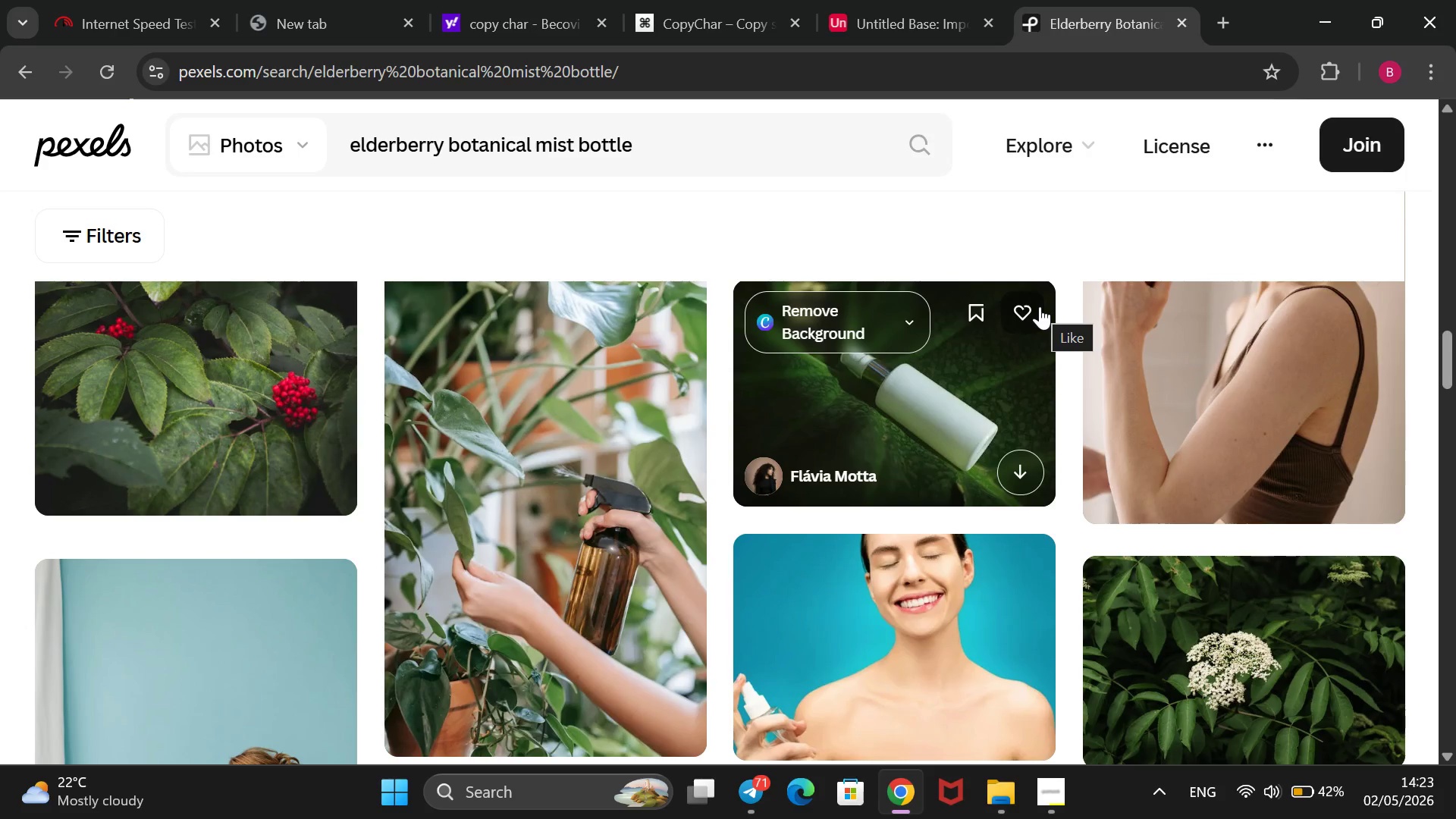 
wait(19.23)
 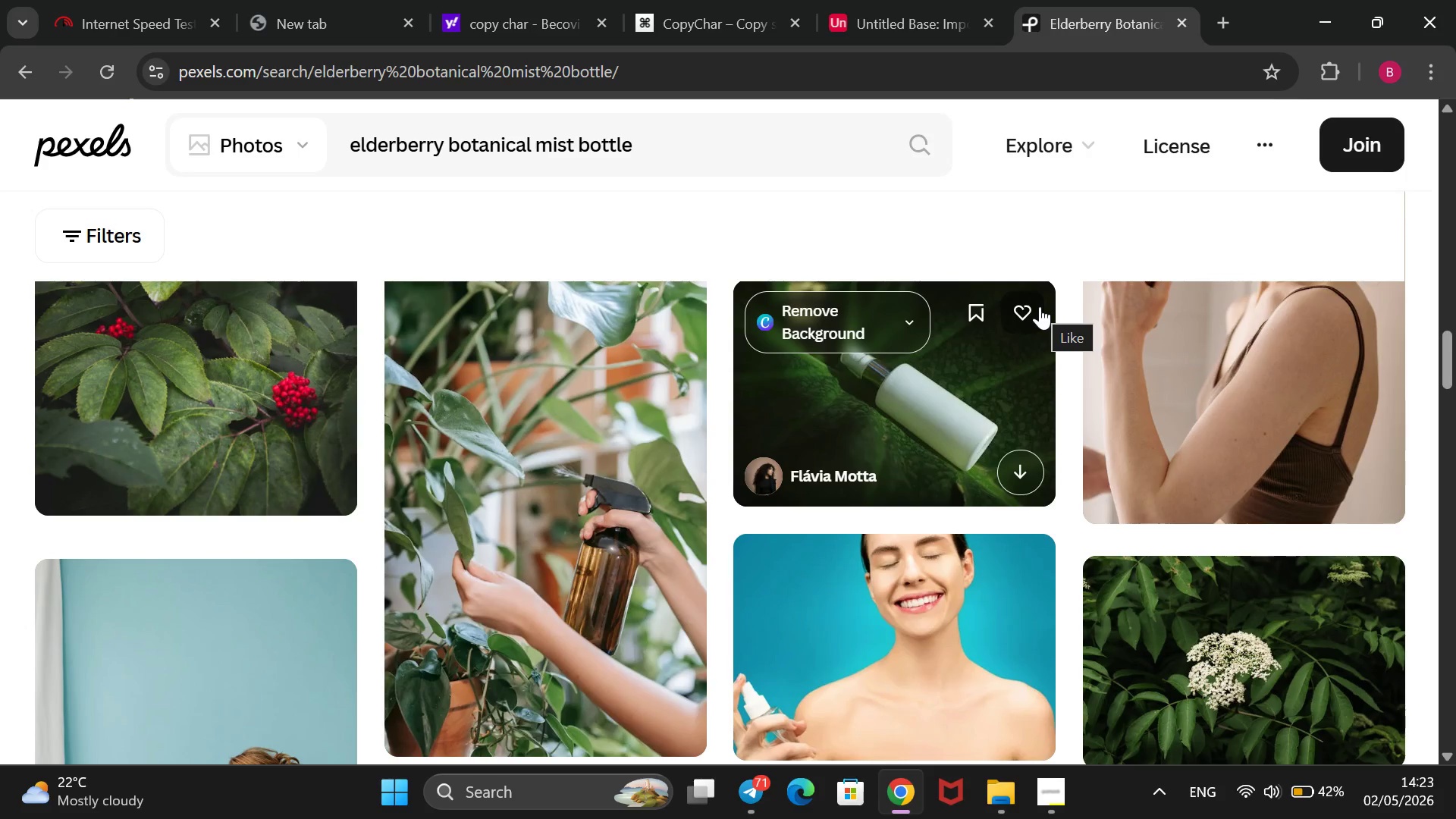 
left_click([654, 158])
 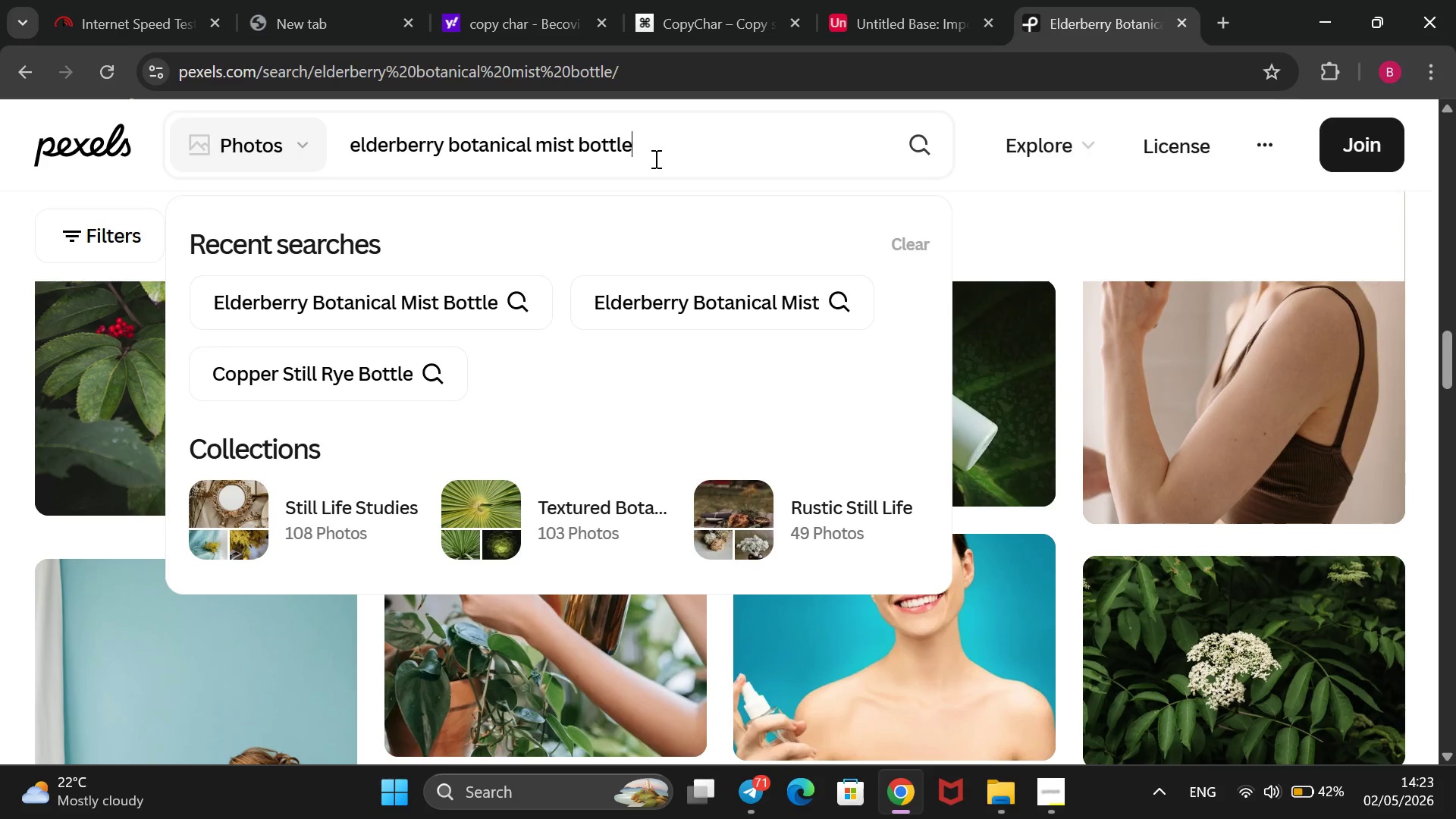 
wait(18.56)
 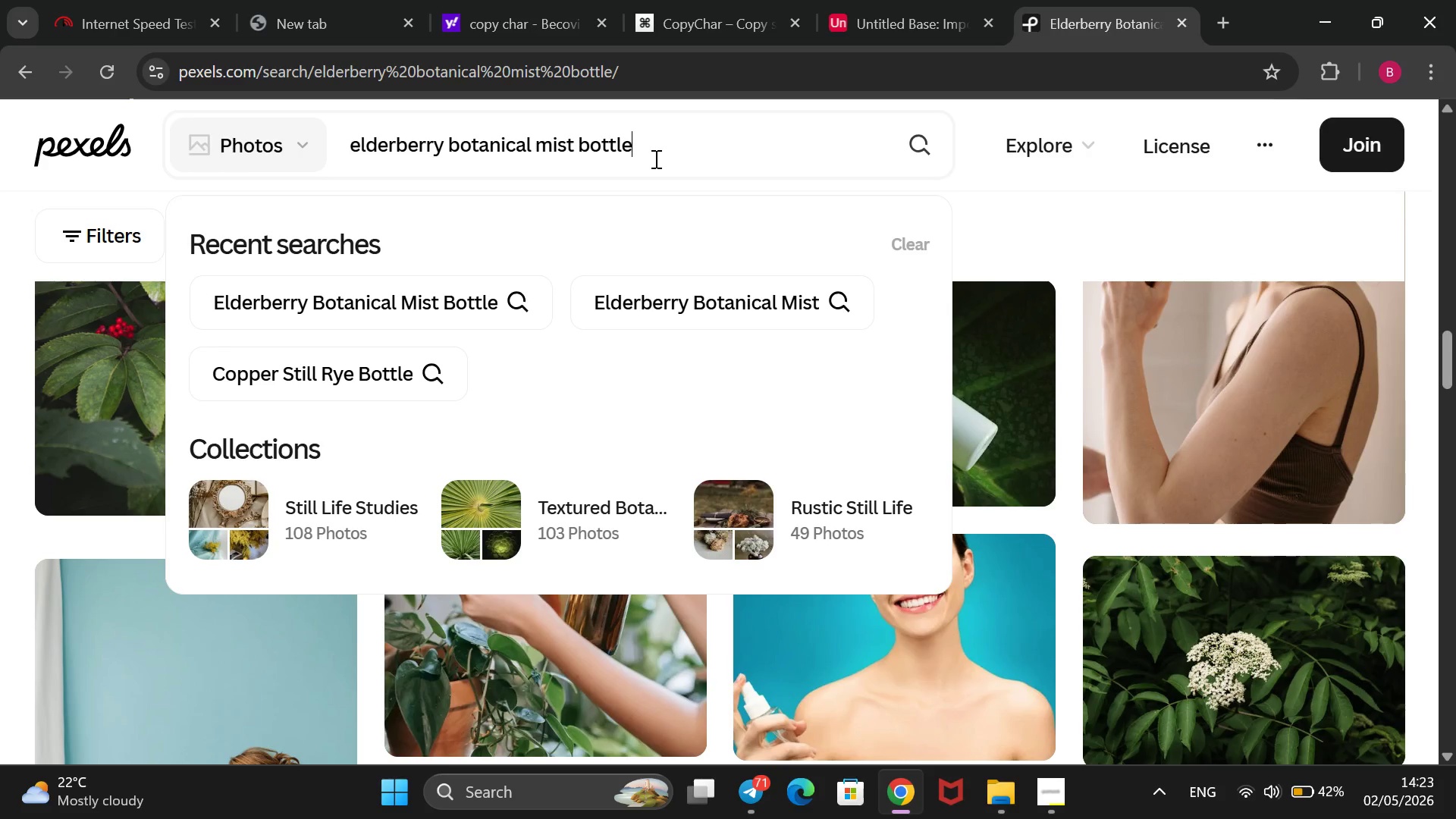 
scroll: coordinate [1129, 485], scroll_direction: down, amount: 2.0
 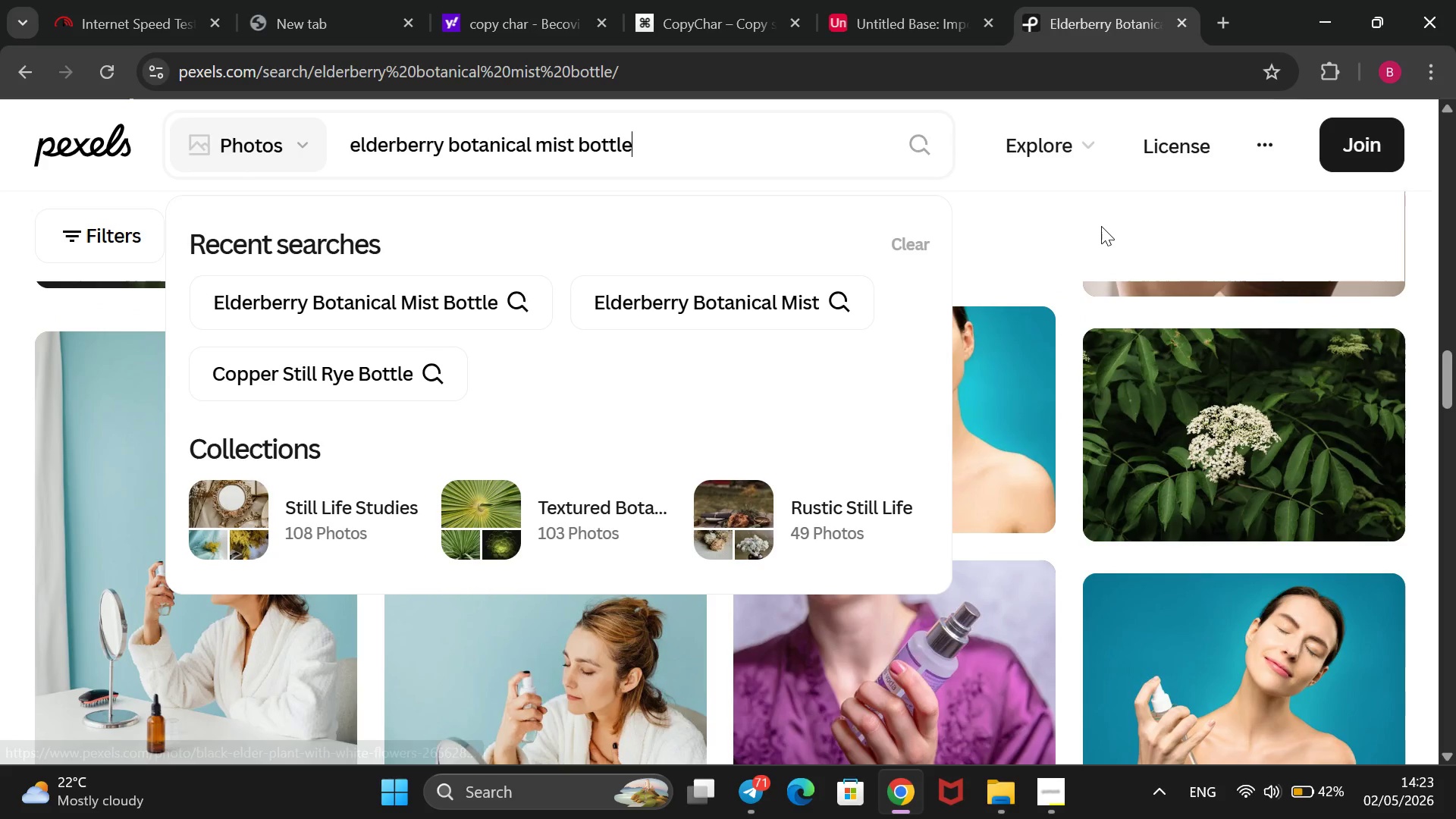 
left_click([1101, 226])
 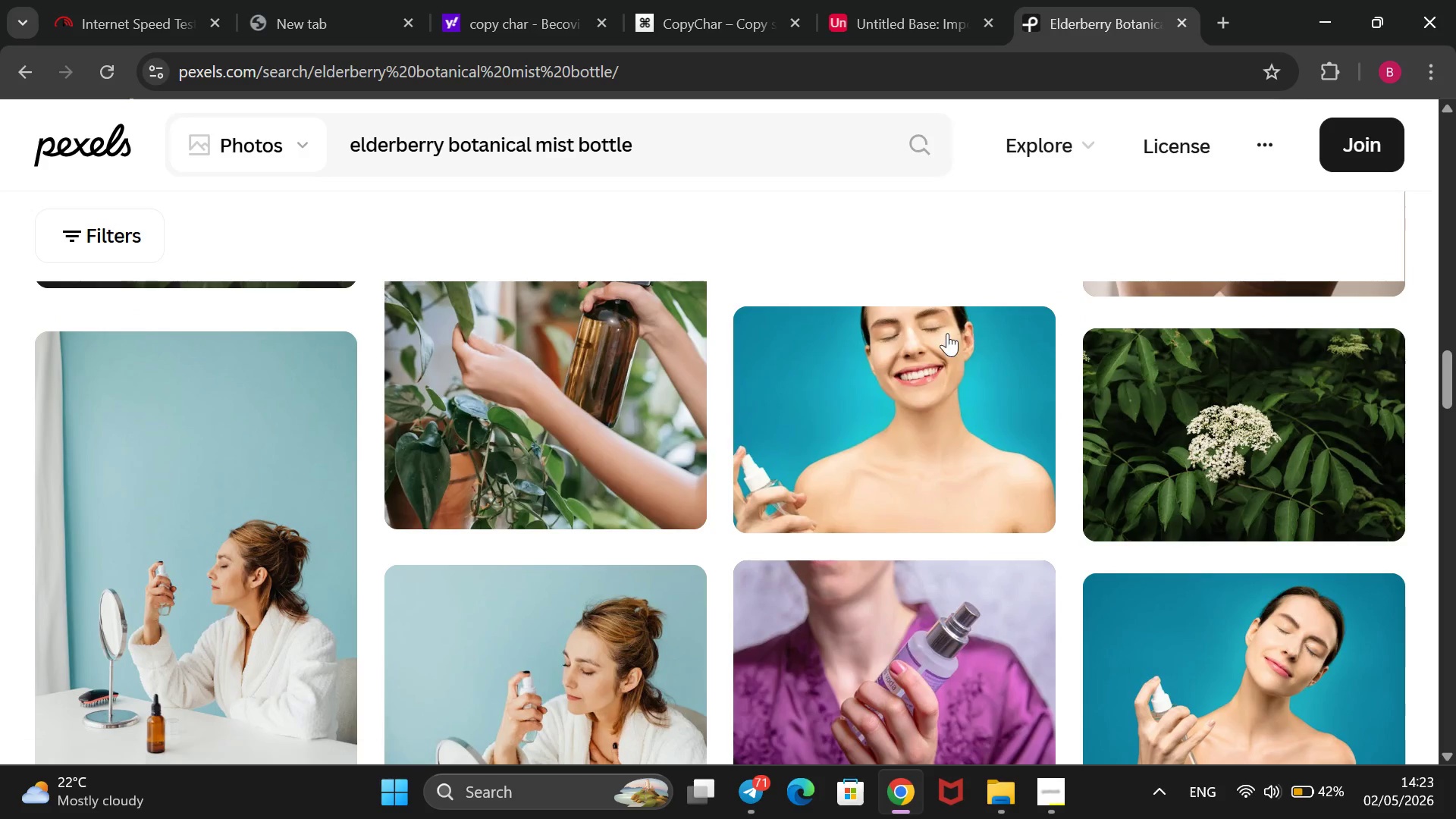 
scroll: coordinate [582, 443], scroll_direction: down, amount: 7.0
 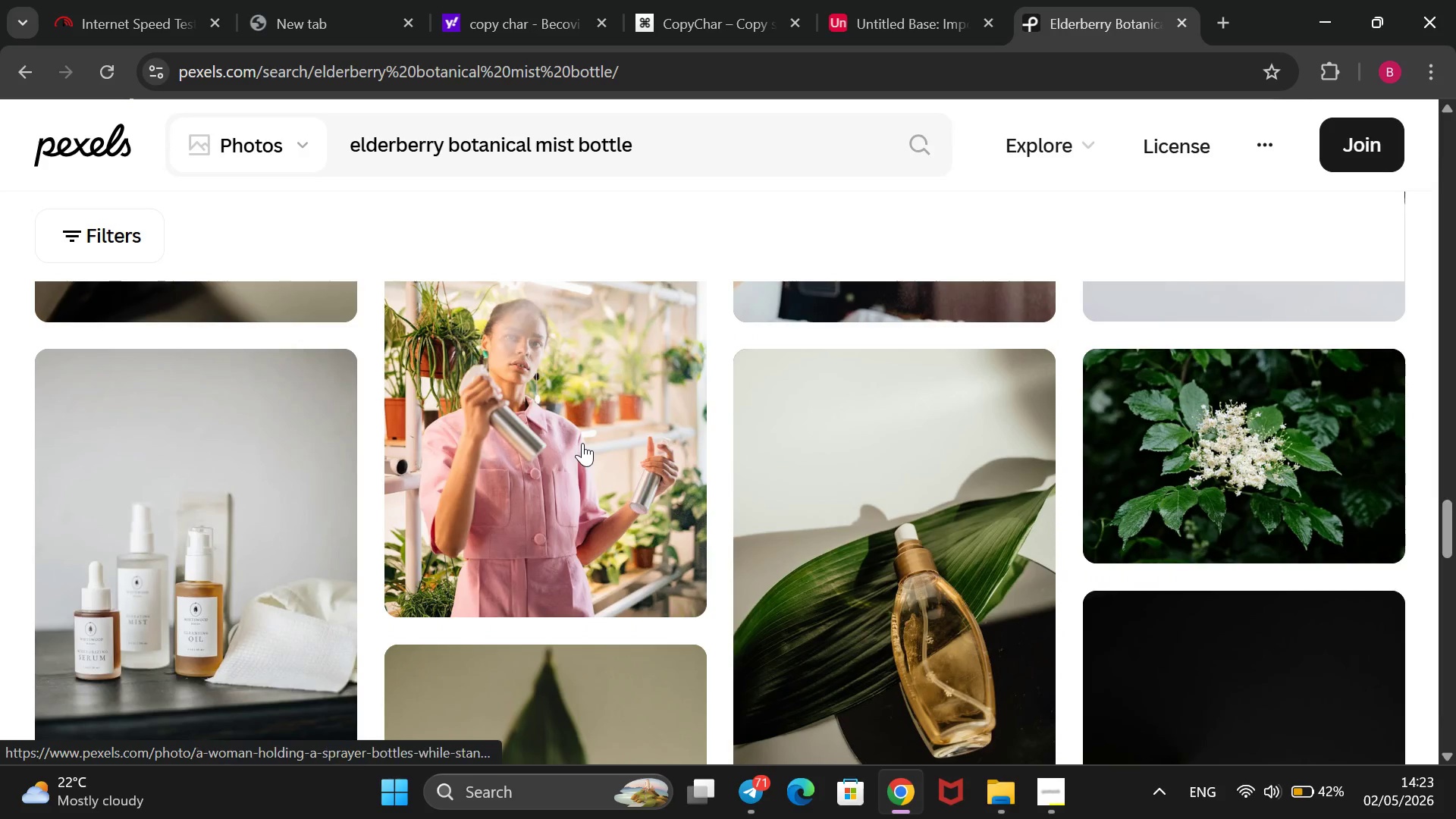 
scroll: coordinate [582, 443], scroll_direction: up, amount: 4.0
 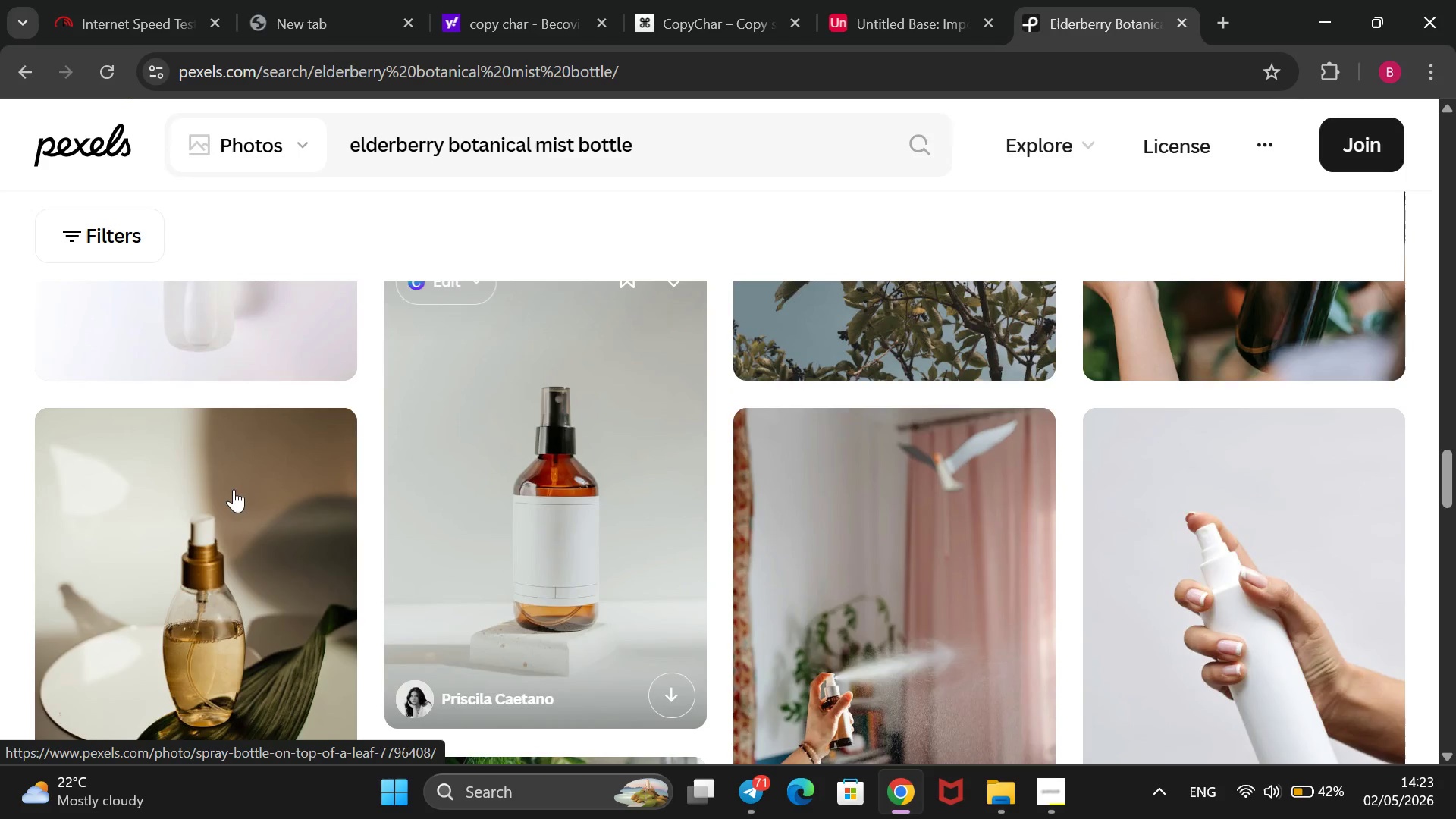 
mouse_move([206, 552])
 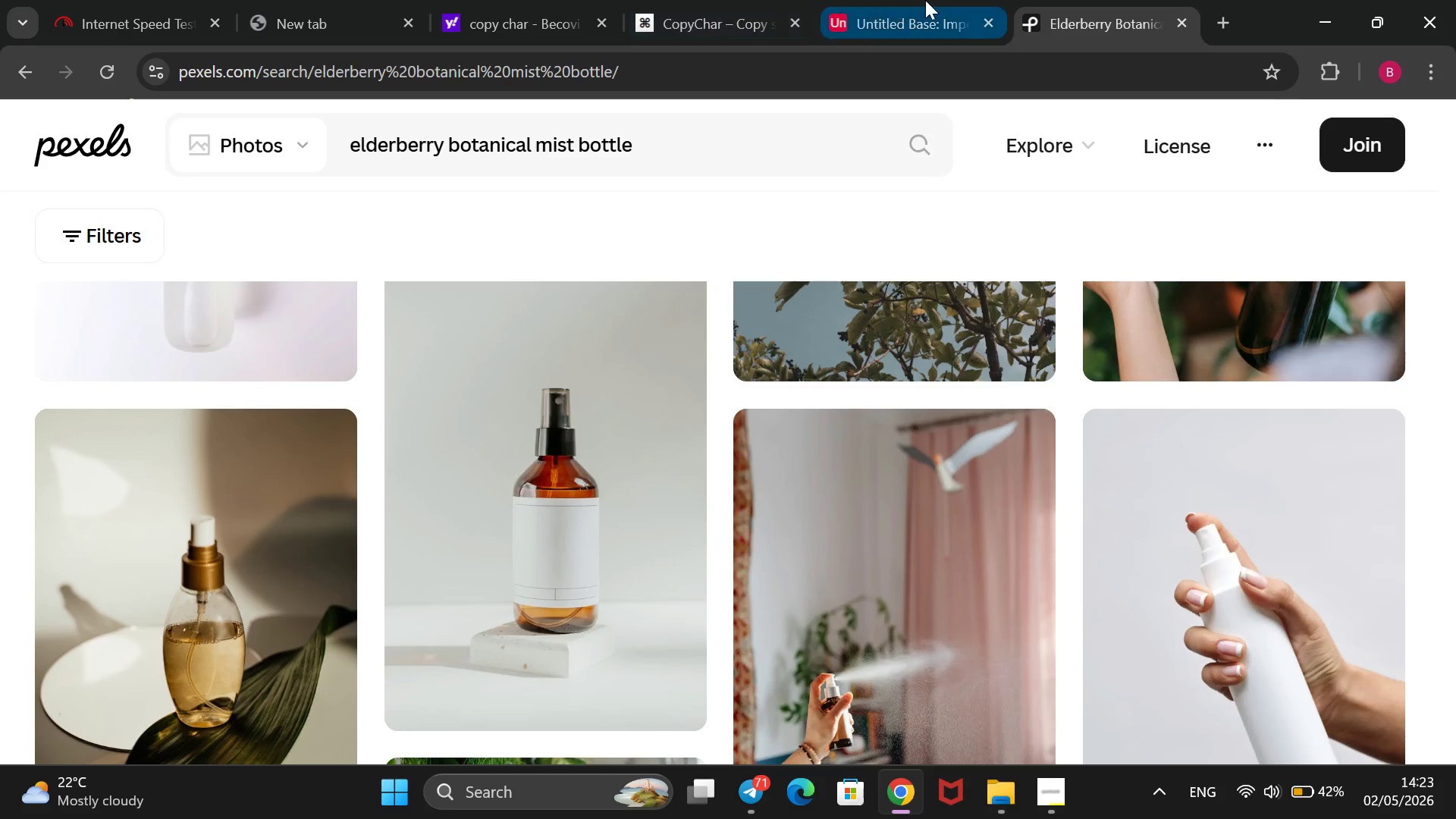 
left_click([917, 2])
 